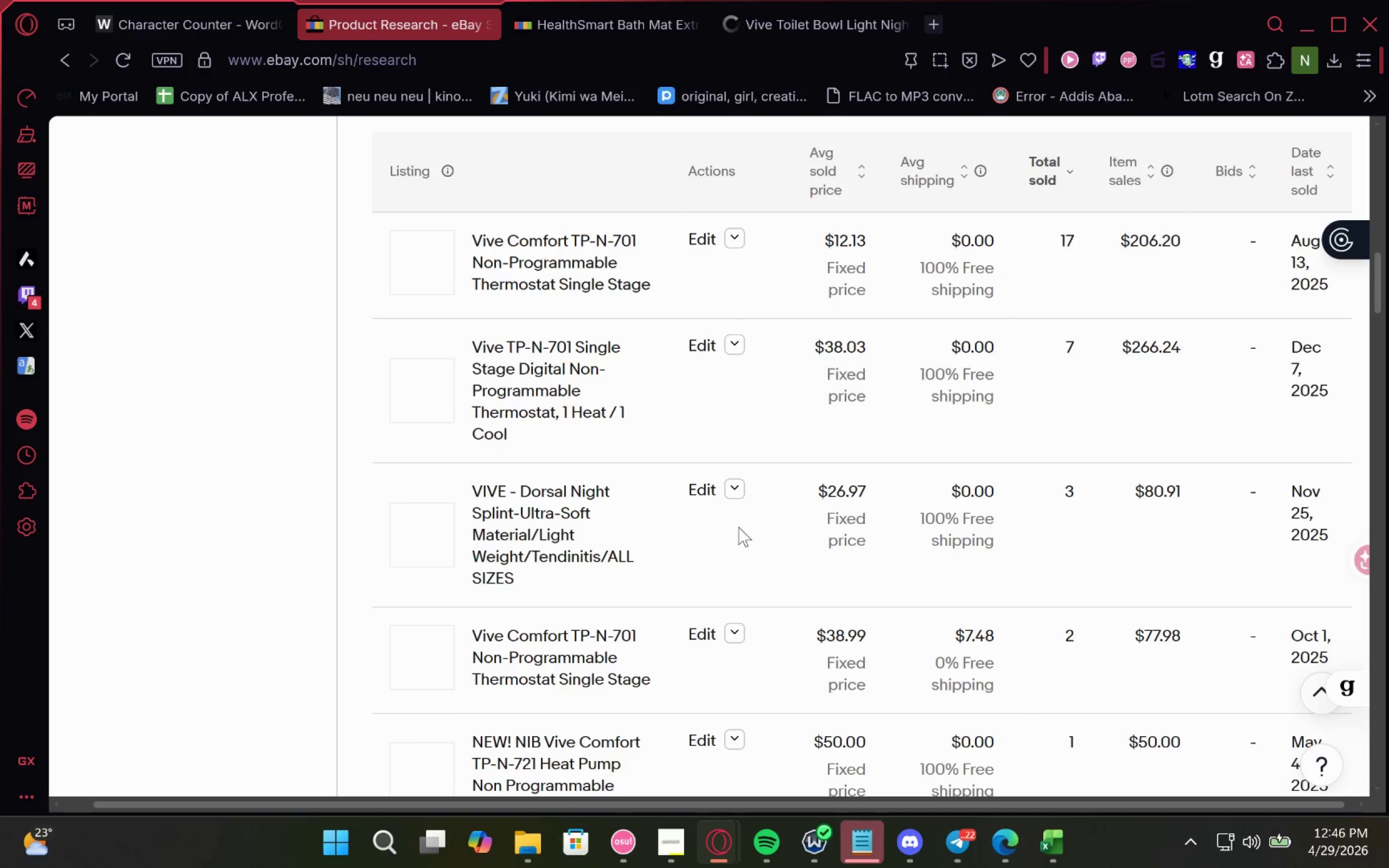 
left_click([738, 527])
 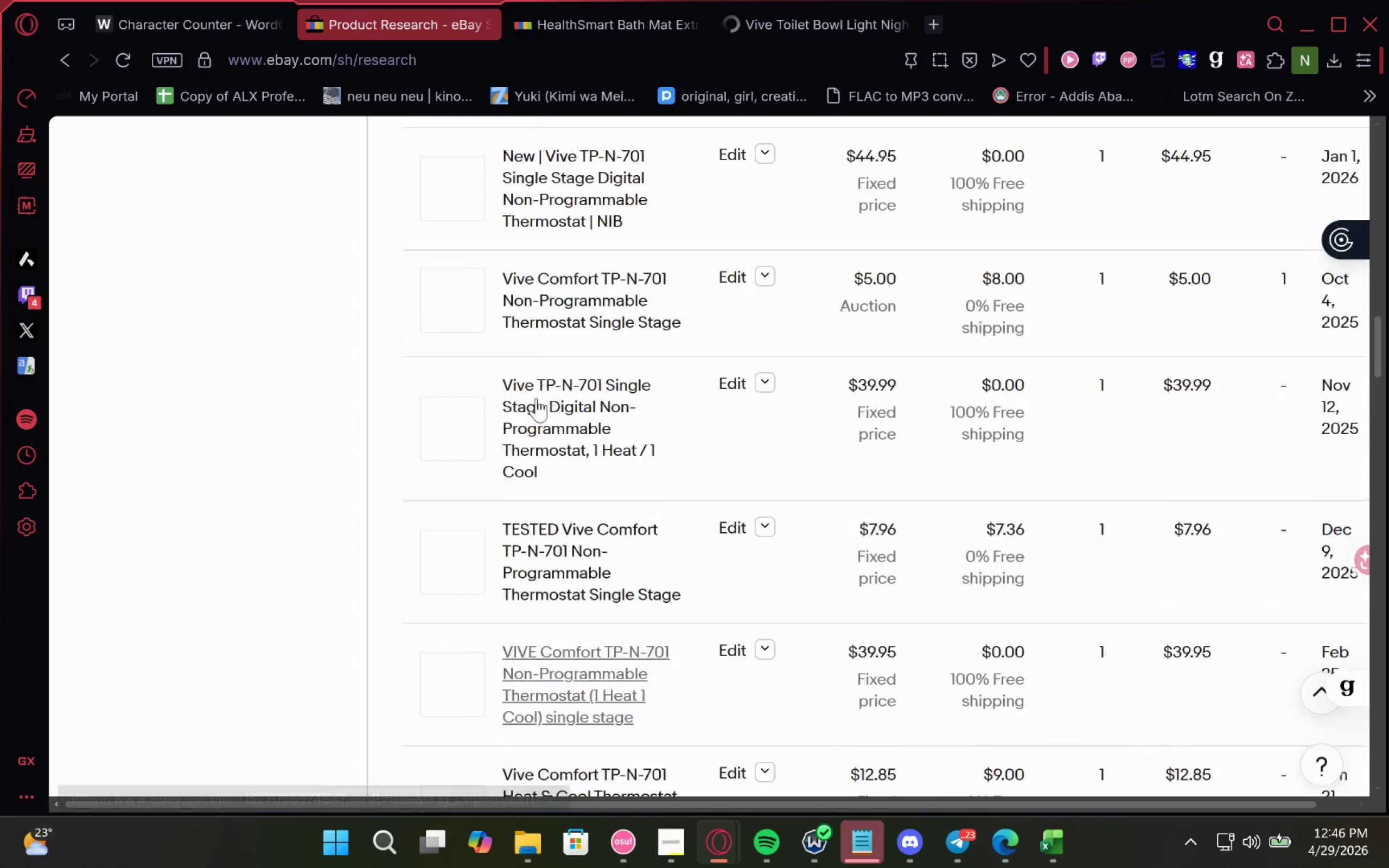 
wait(20.45)
 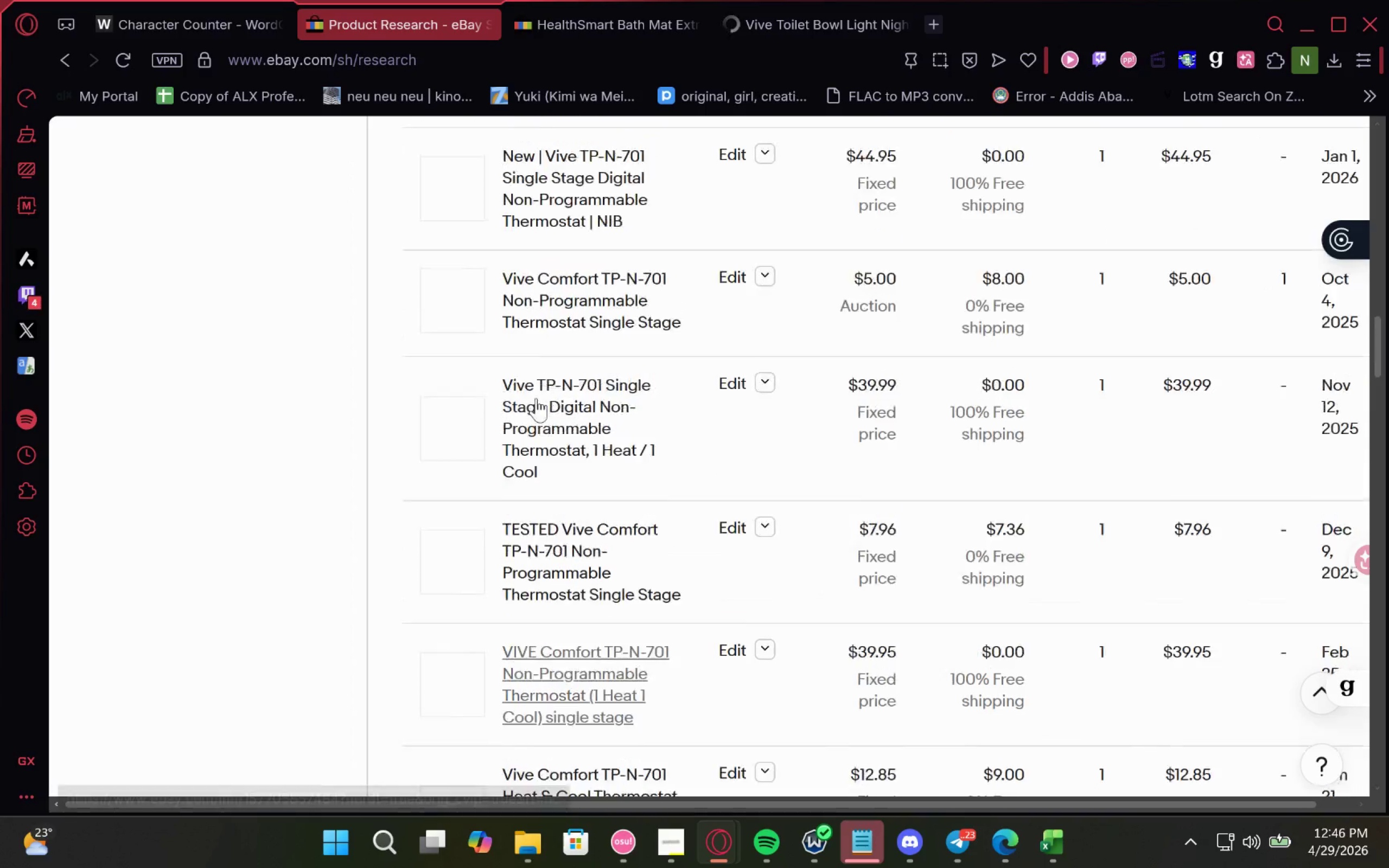 
right_click([456, 459])
 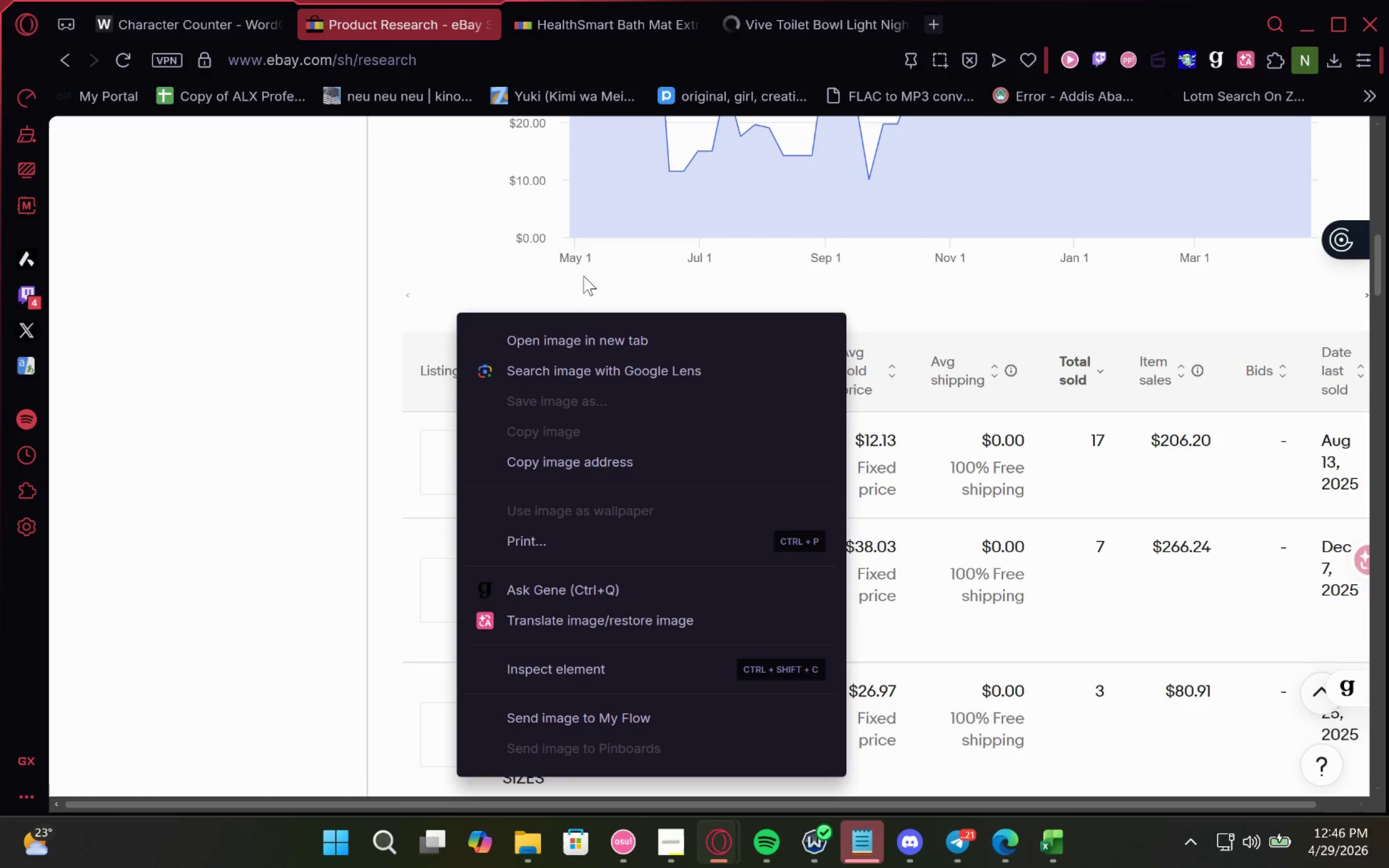 
left_click([574, 346])
 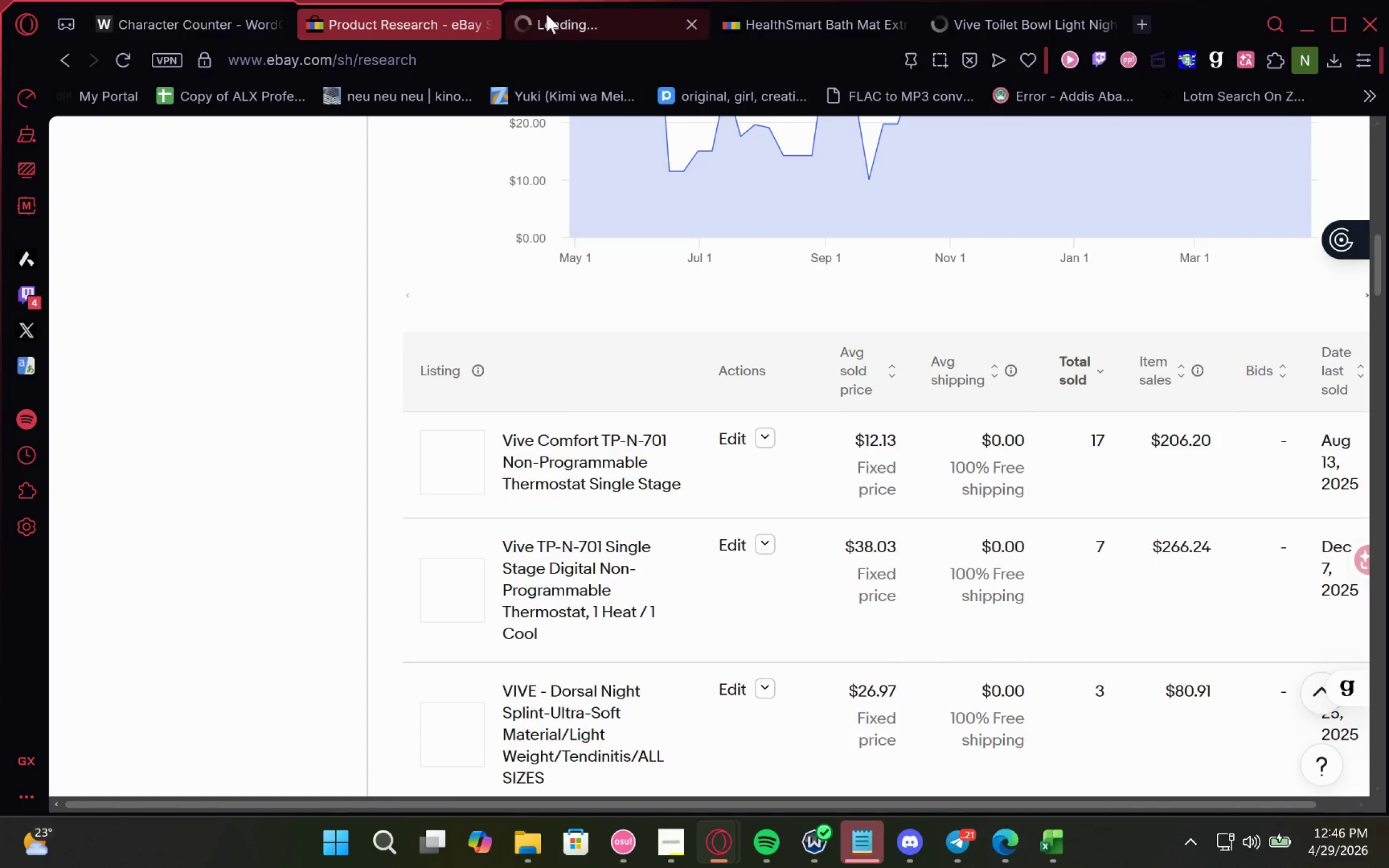 
left_click([546, 15])
 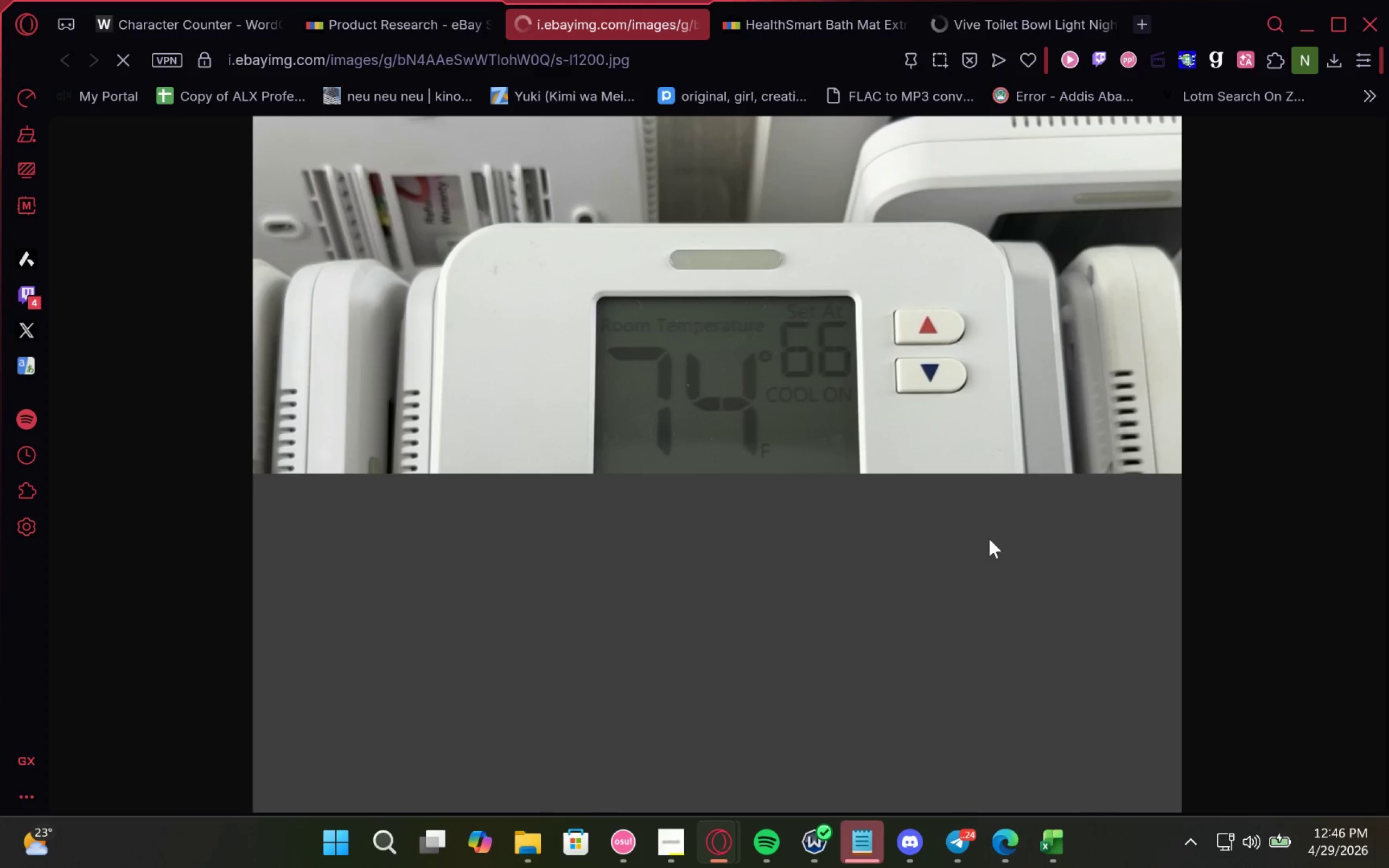 
wait(10.88)
 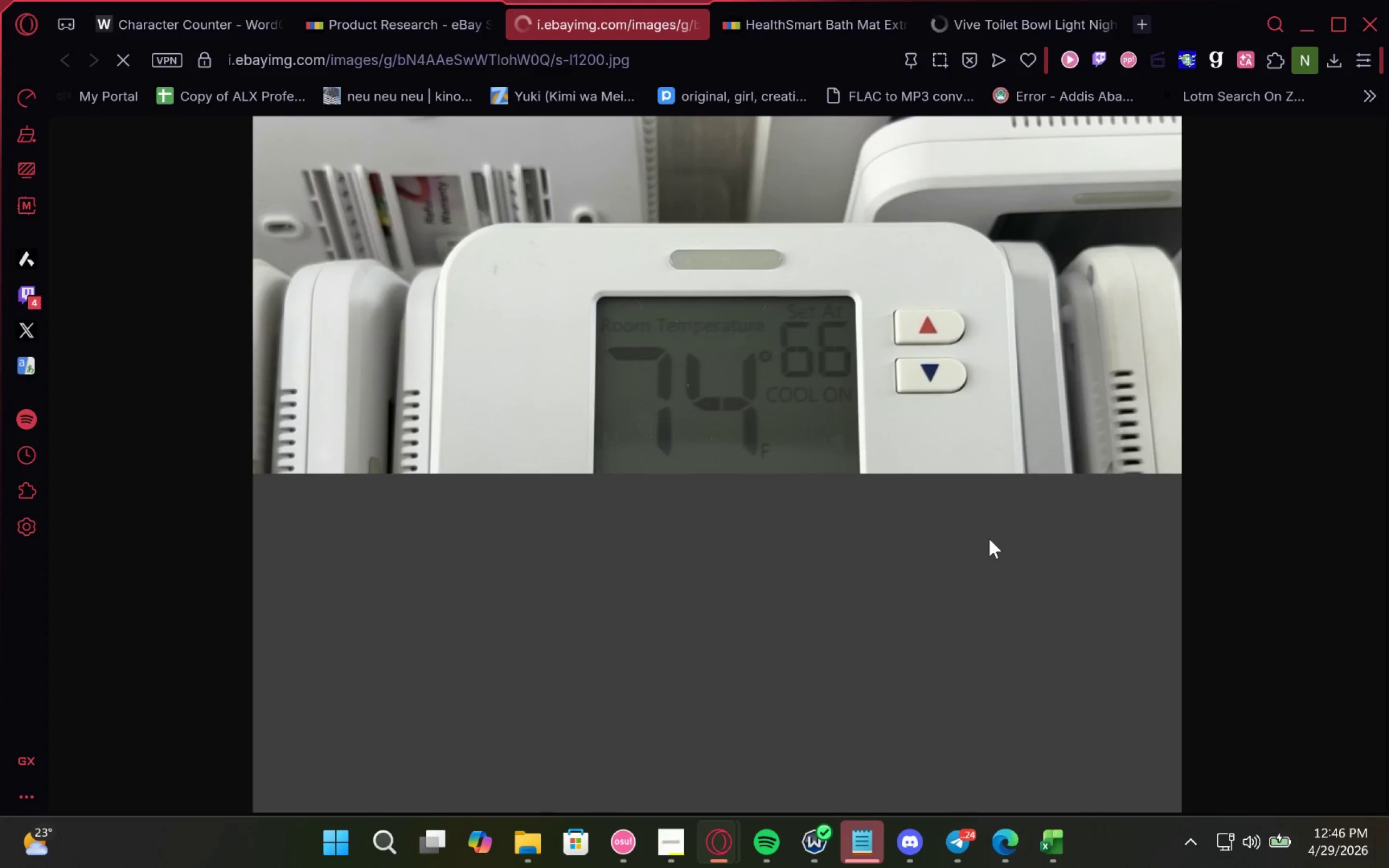 
left_click([696, 25])
 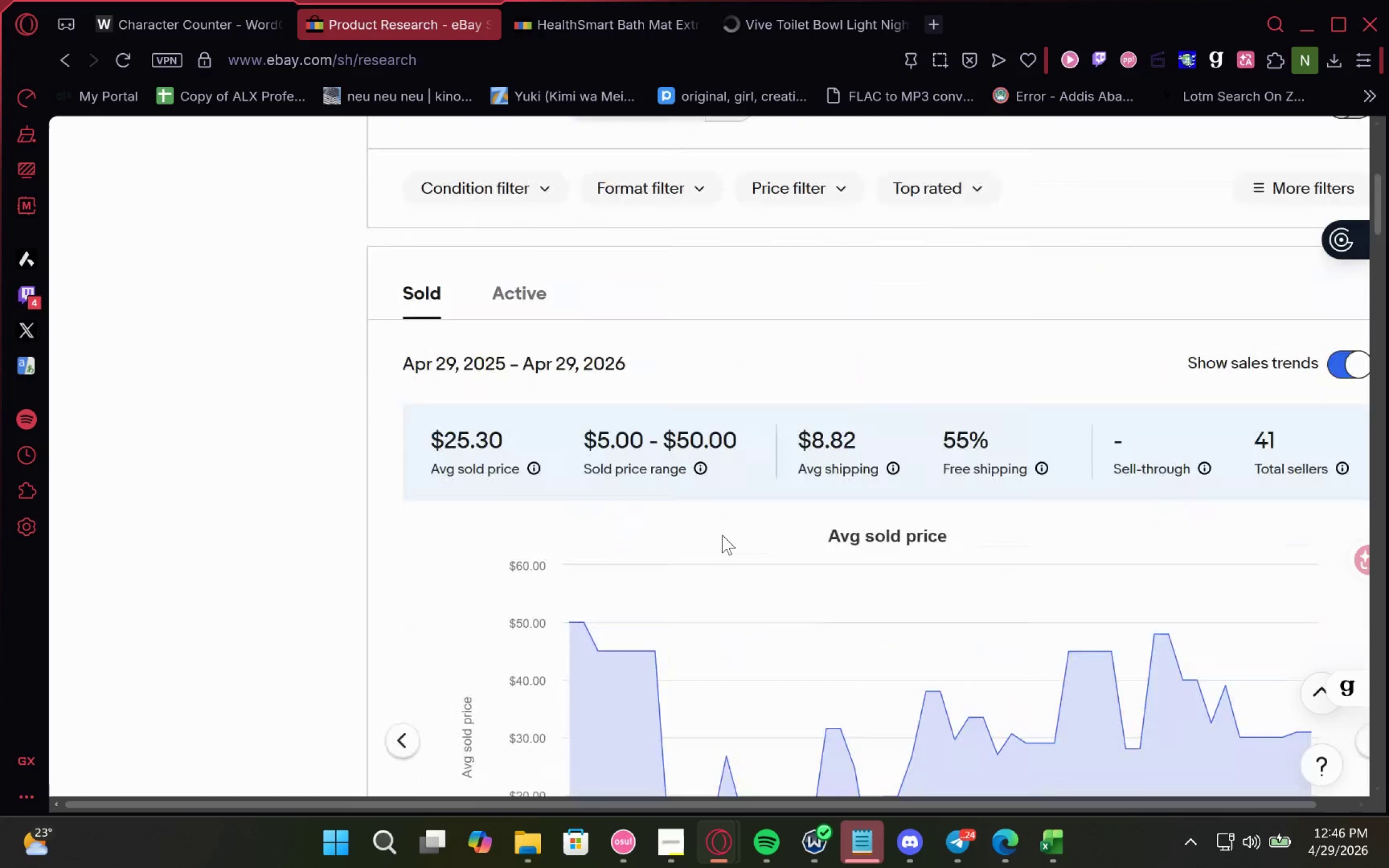 
wait(7.12)
 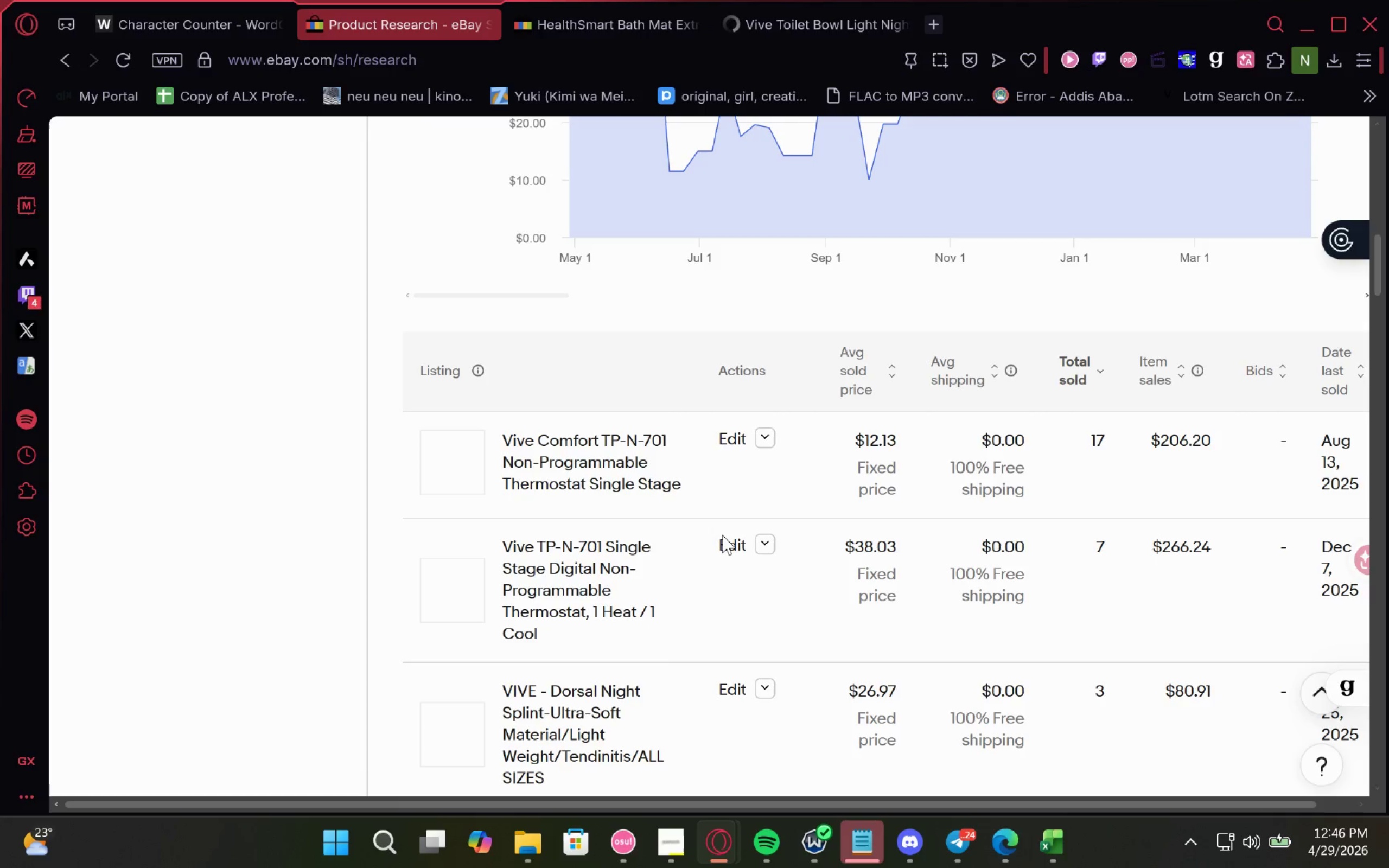 
left_click([585, 233])
 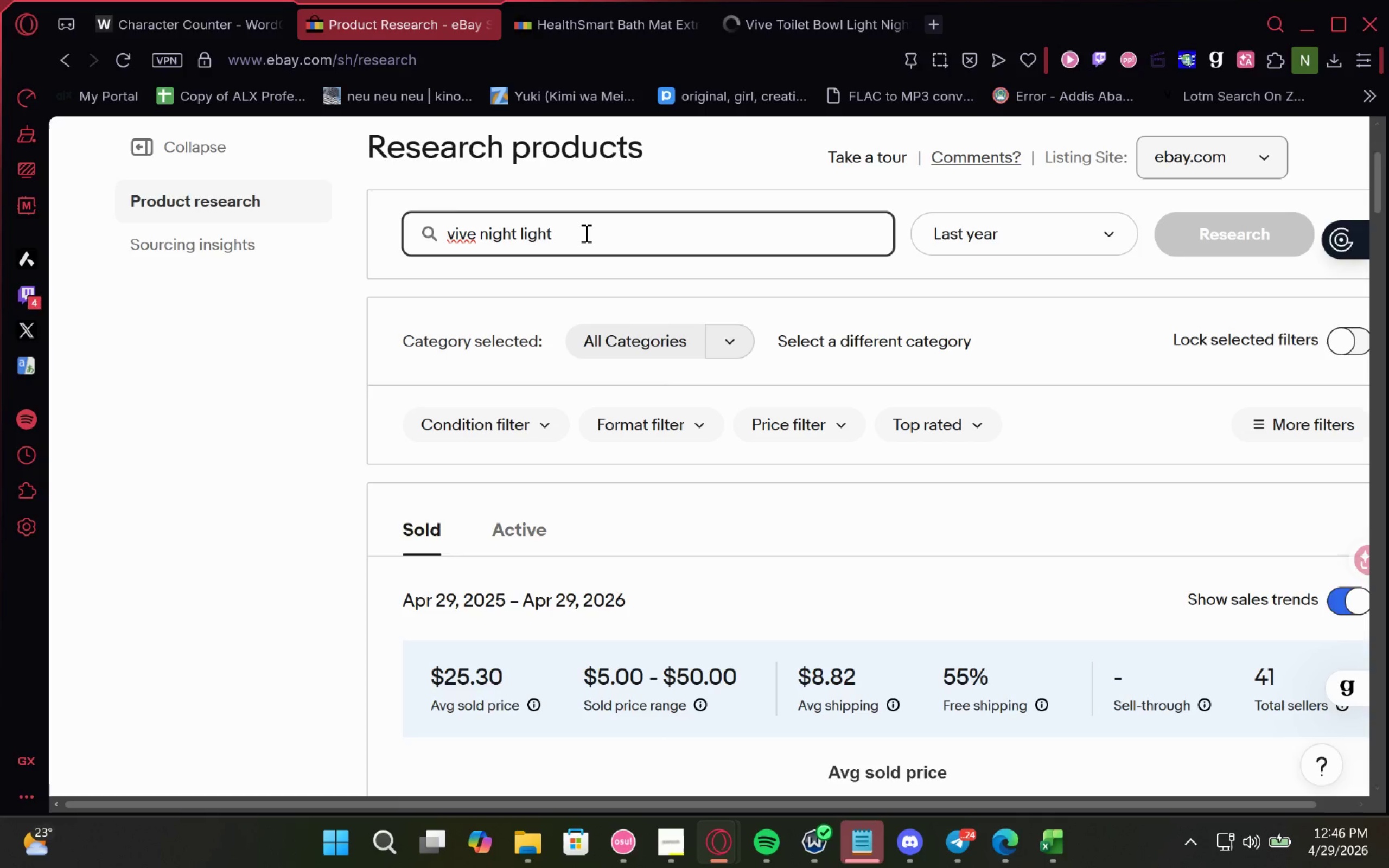 
type( with sensor)
 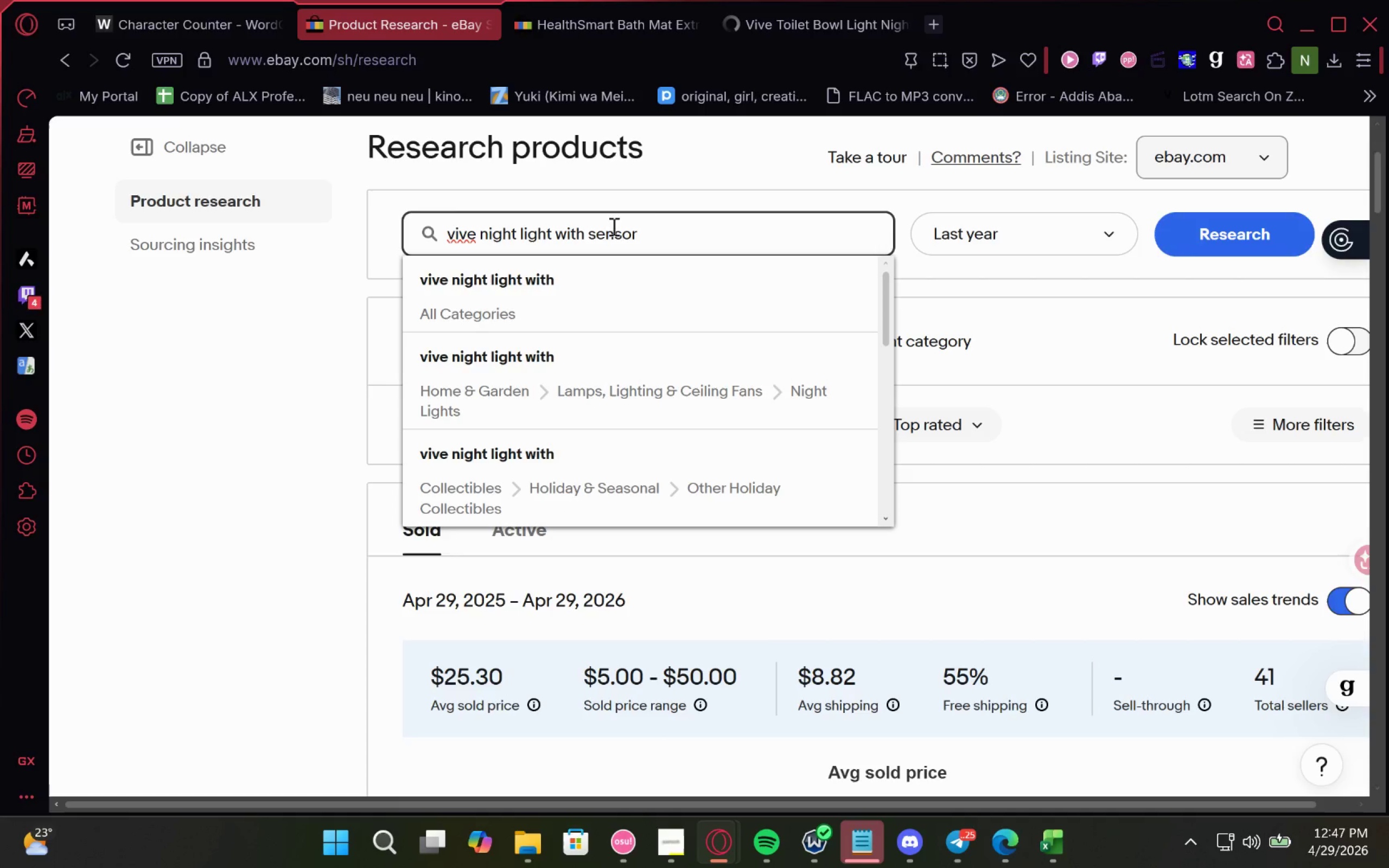 
key(Enter)
 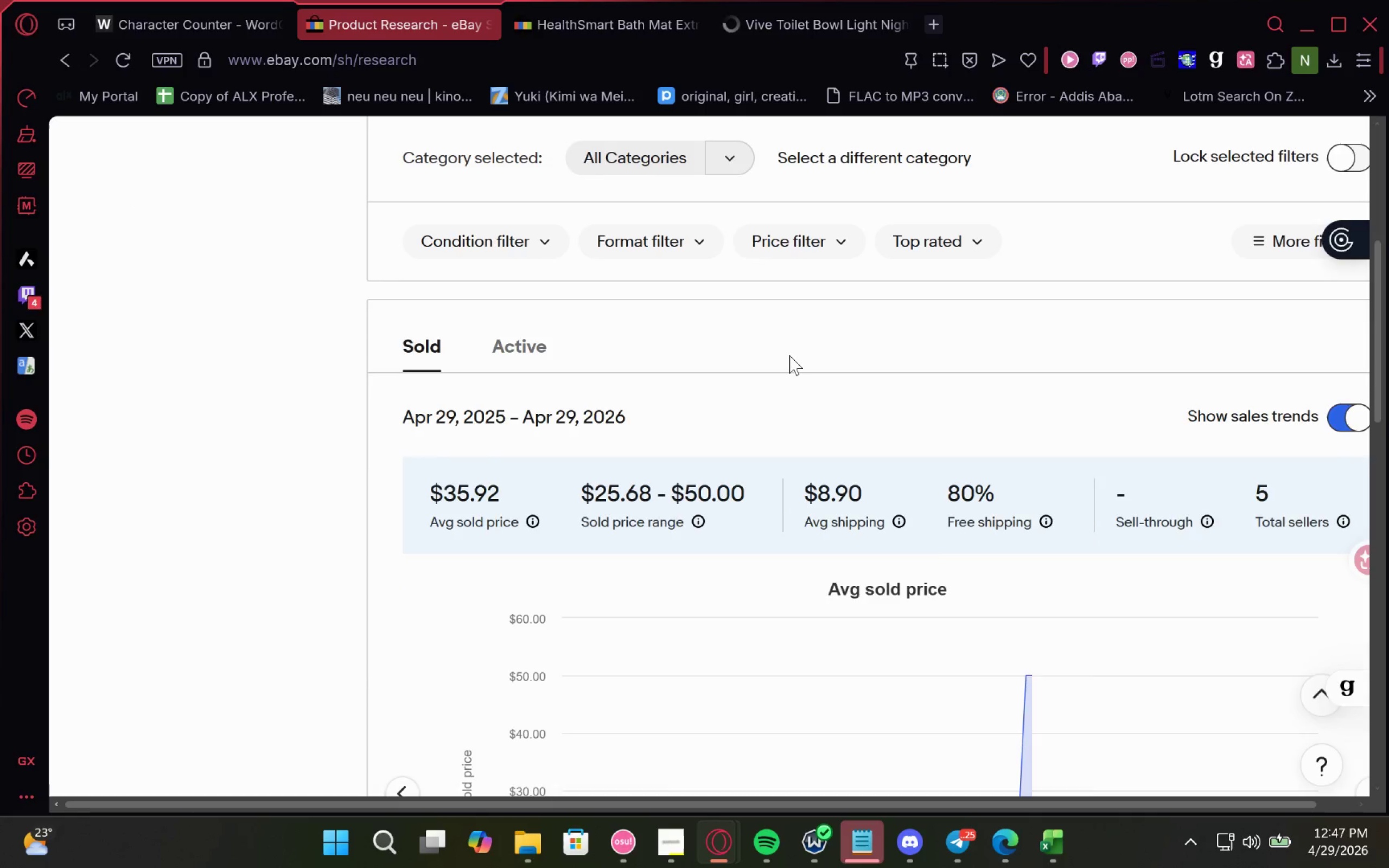 
wait(12.25)
 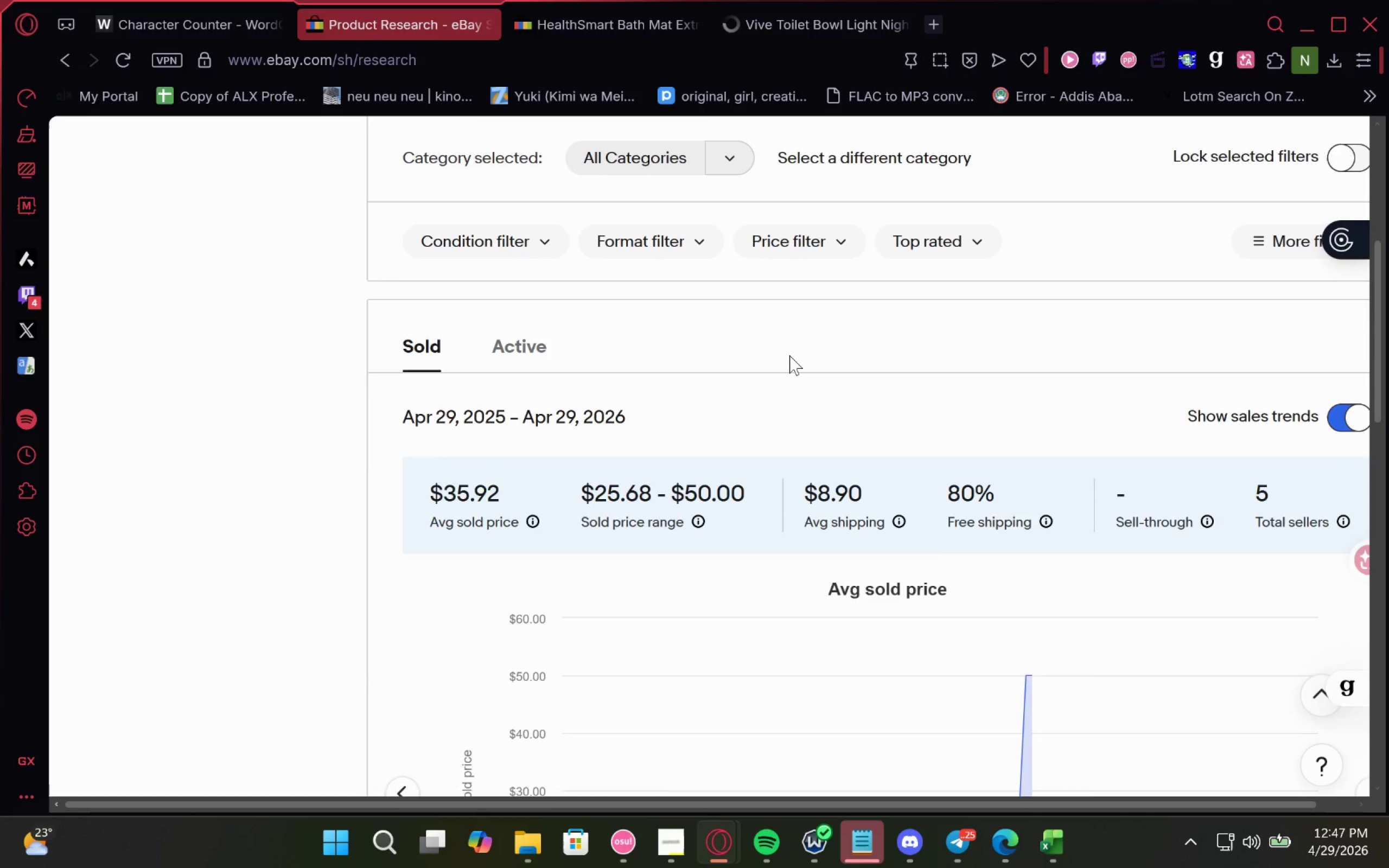 
left_click([815, 22])
 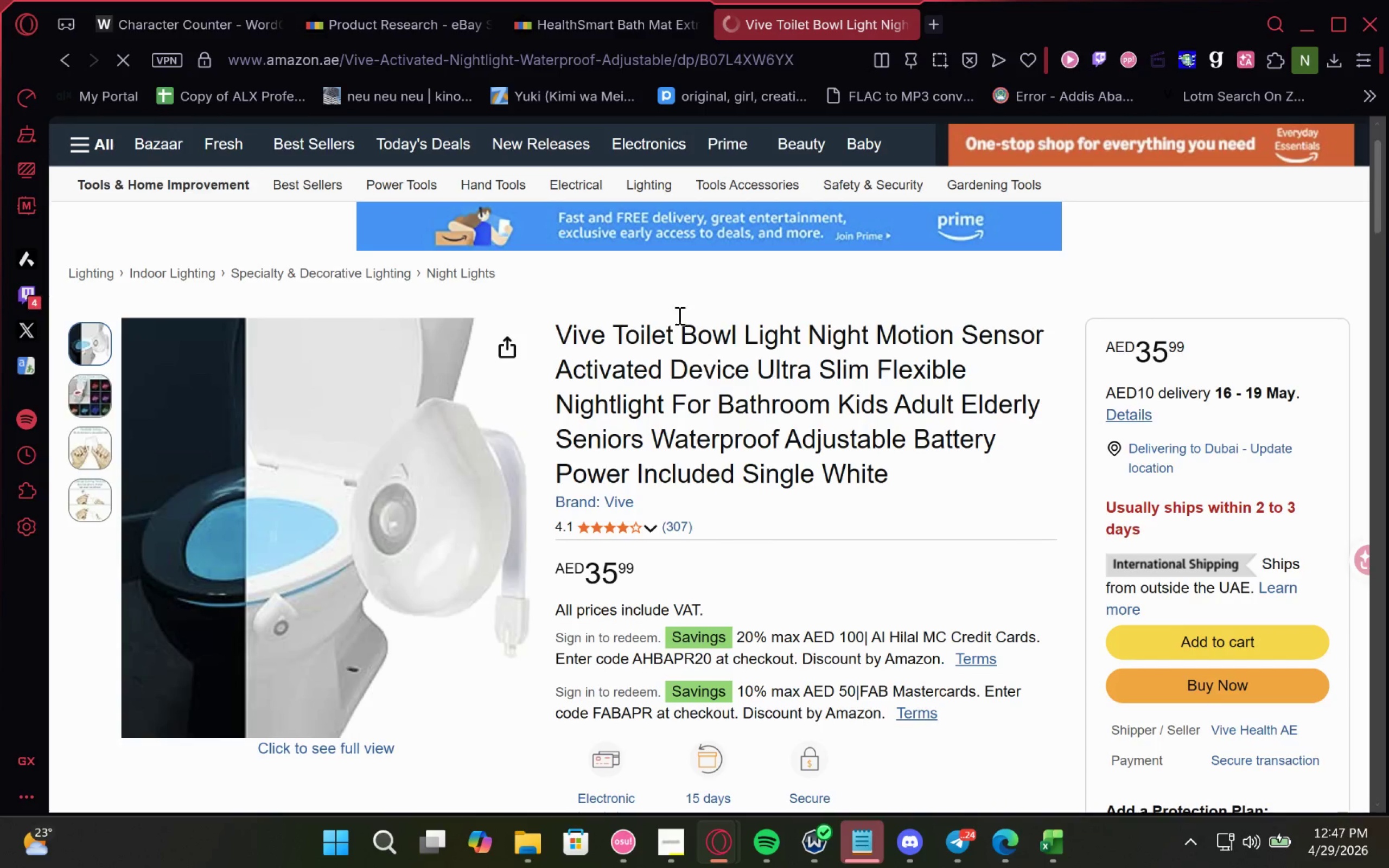 
left_click_drag(start_coordinate=[551, 329], to_coordinate=[750, 369])
 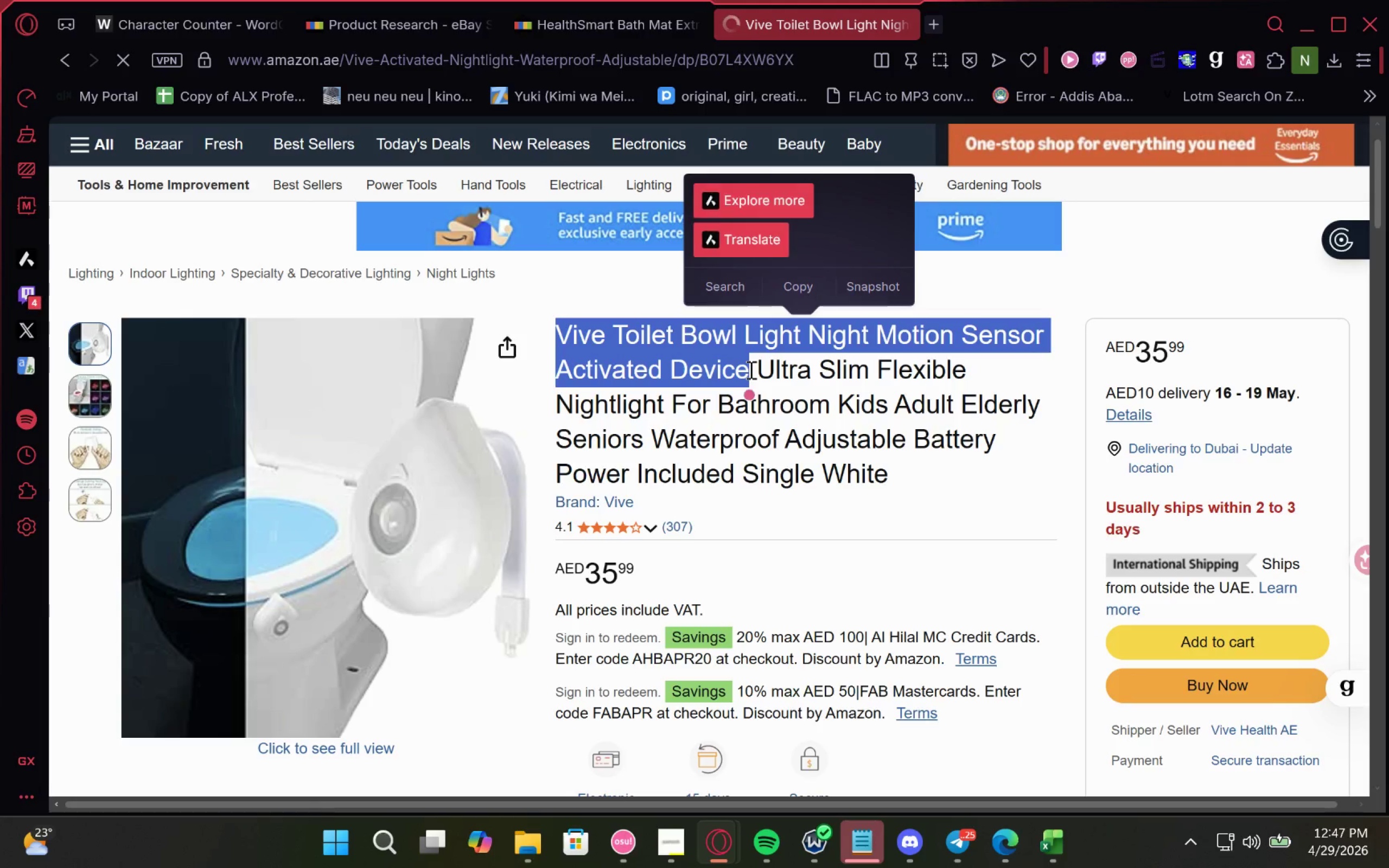 
key(Control+ControlLeft)
 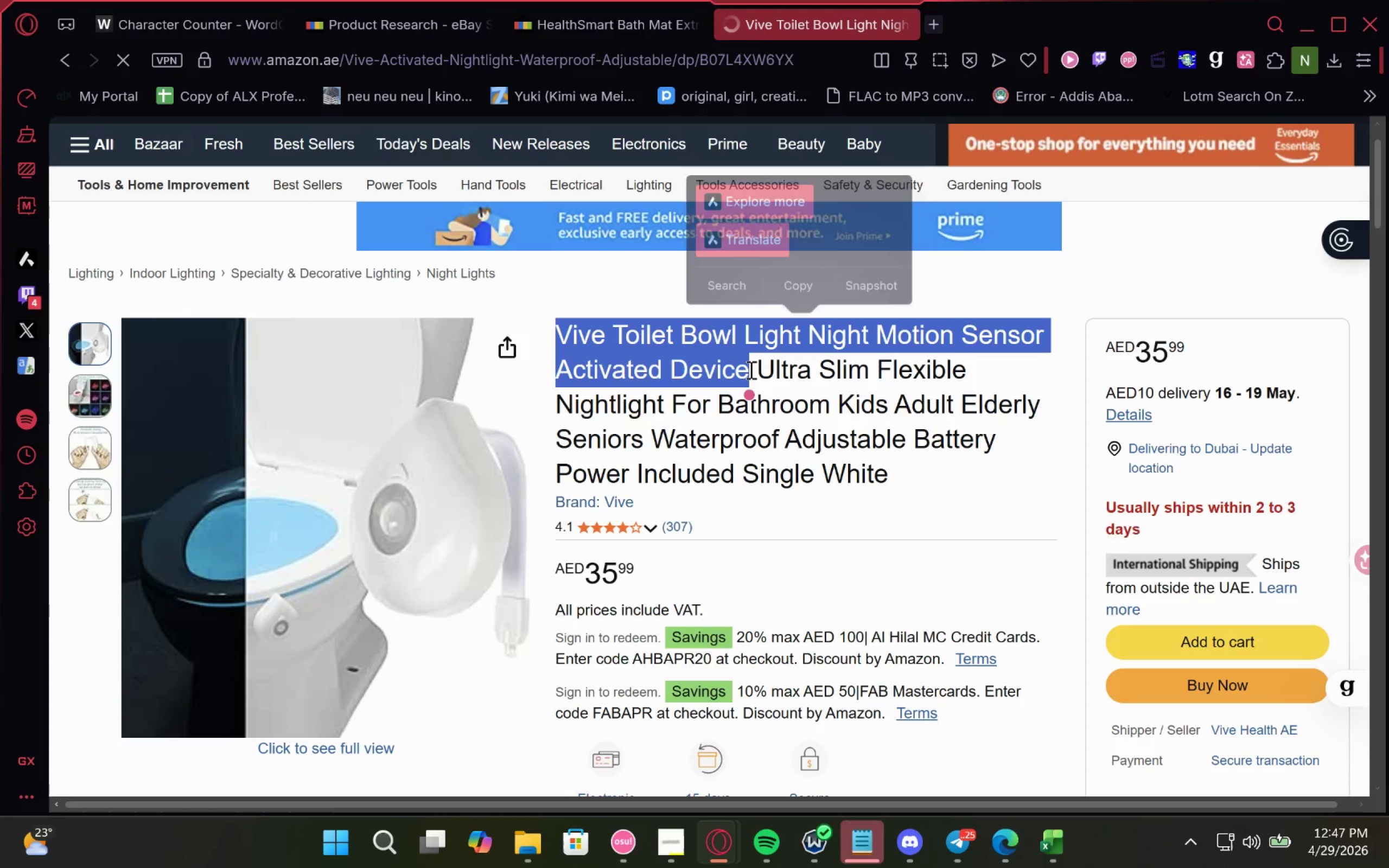 
key(Control+C)
 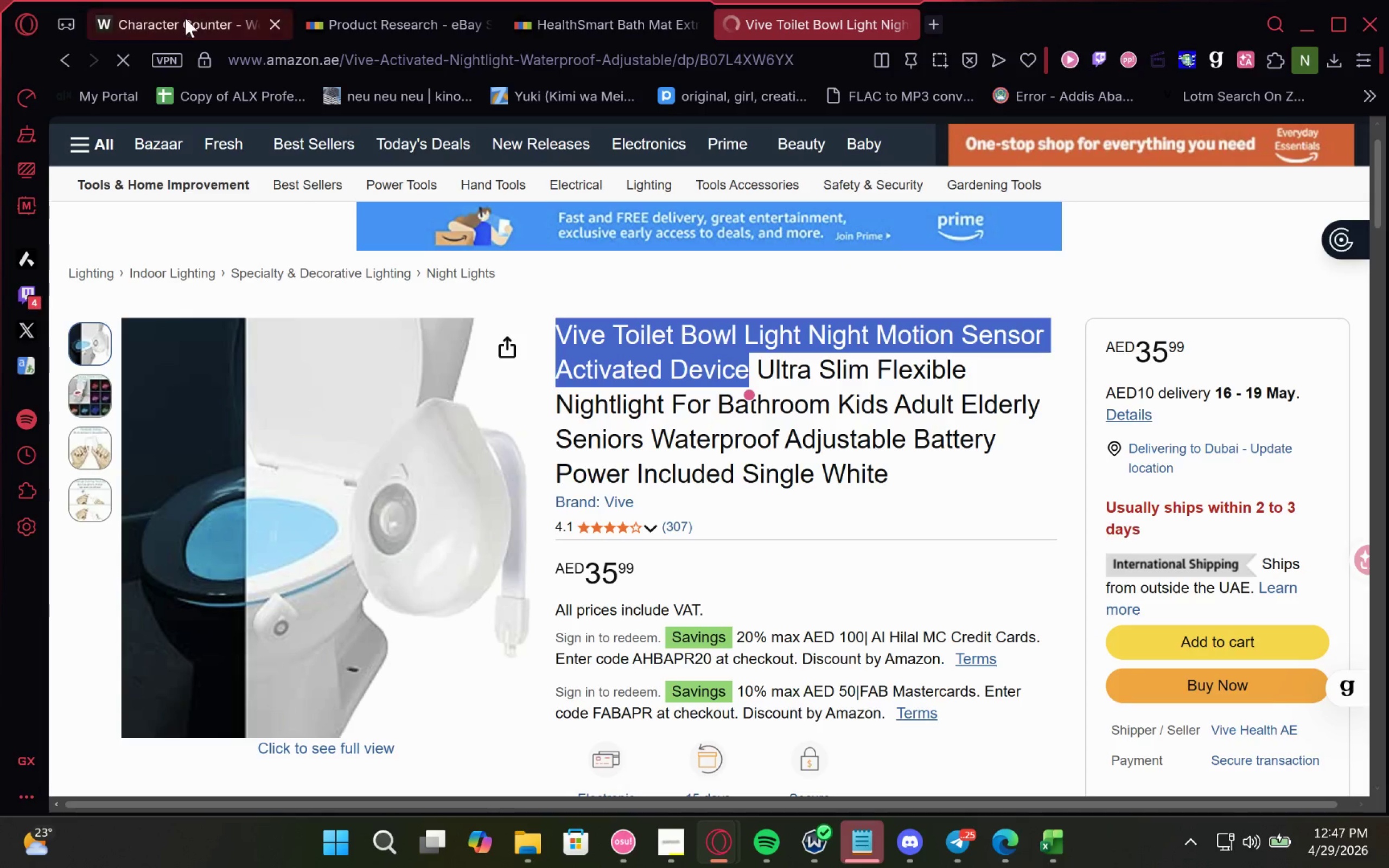 
left_click([185, 20])
 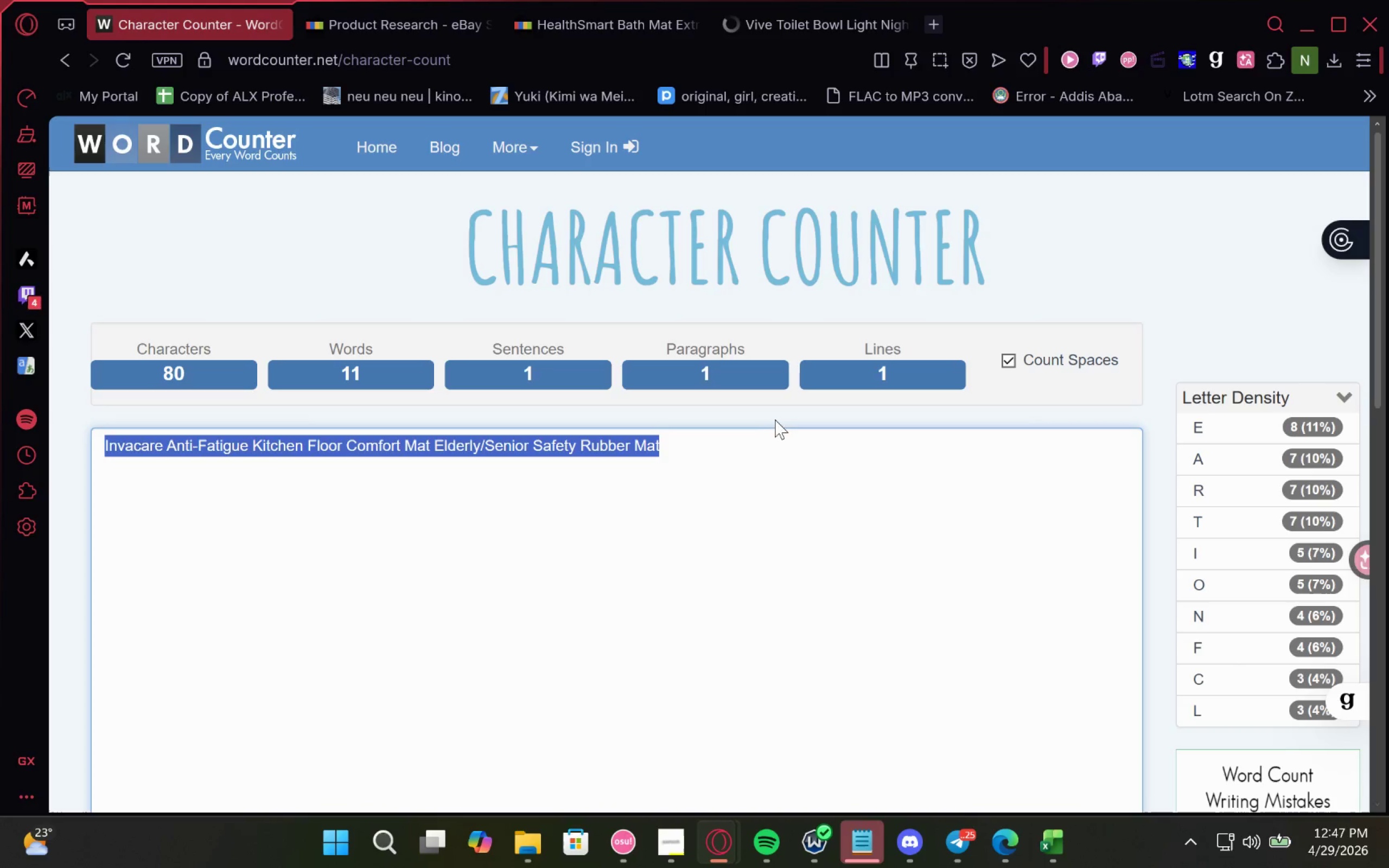 
key(Control+V)
 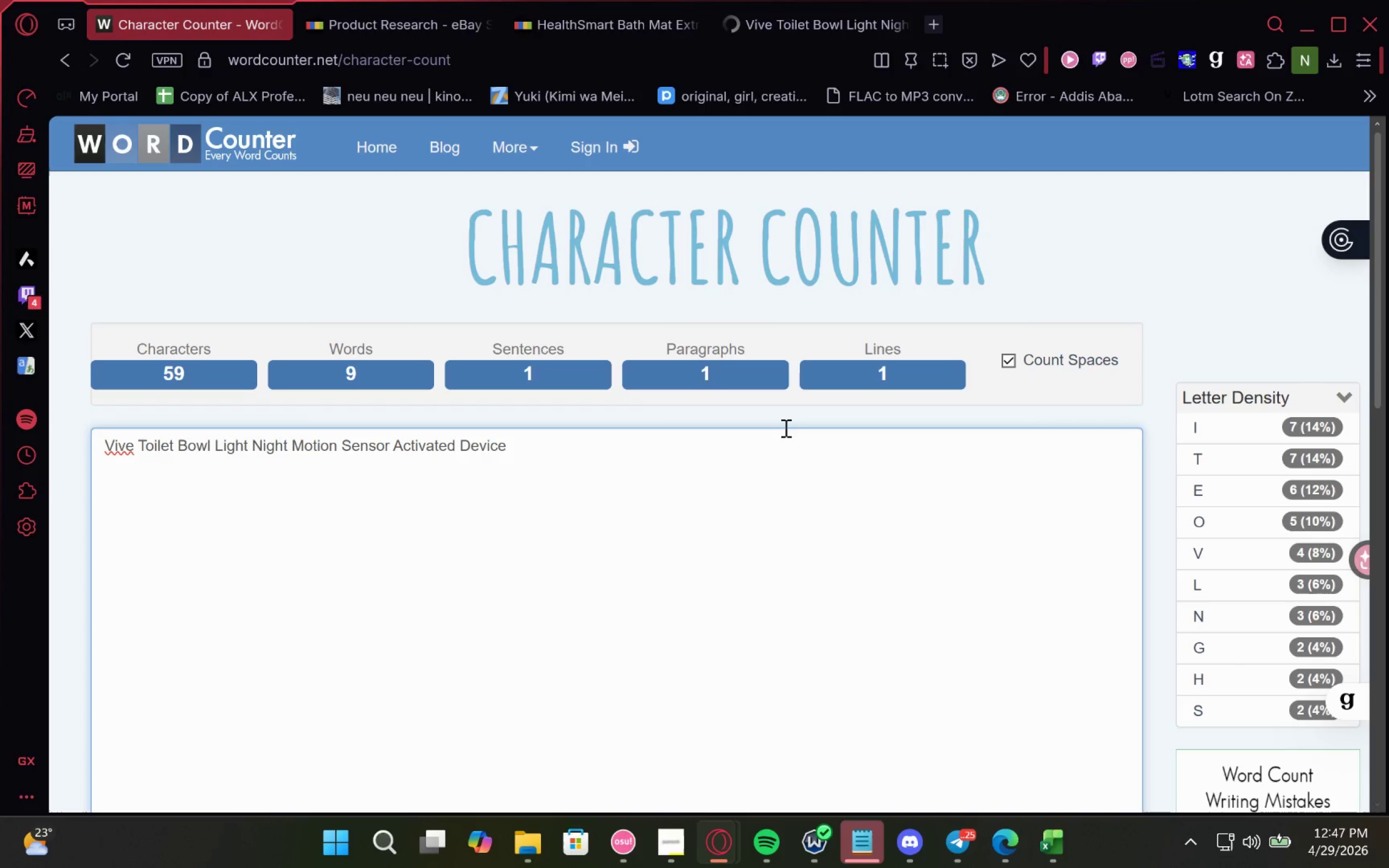 
type( Elder a)
 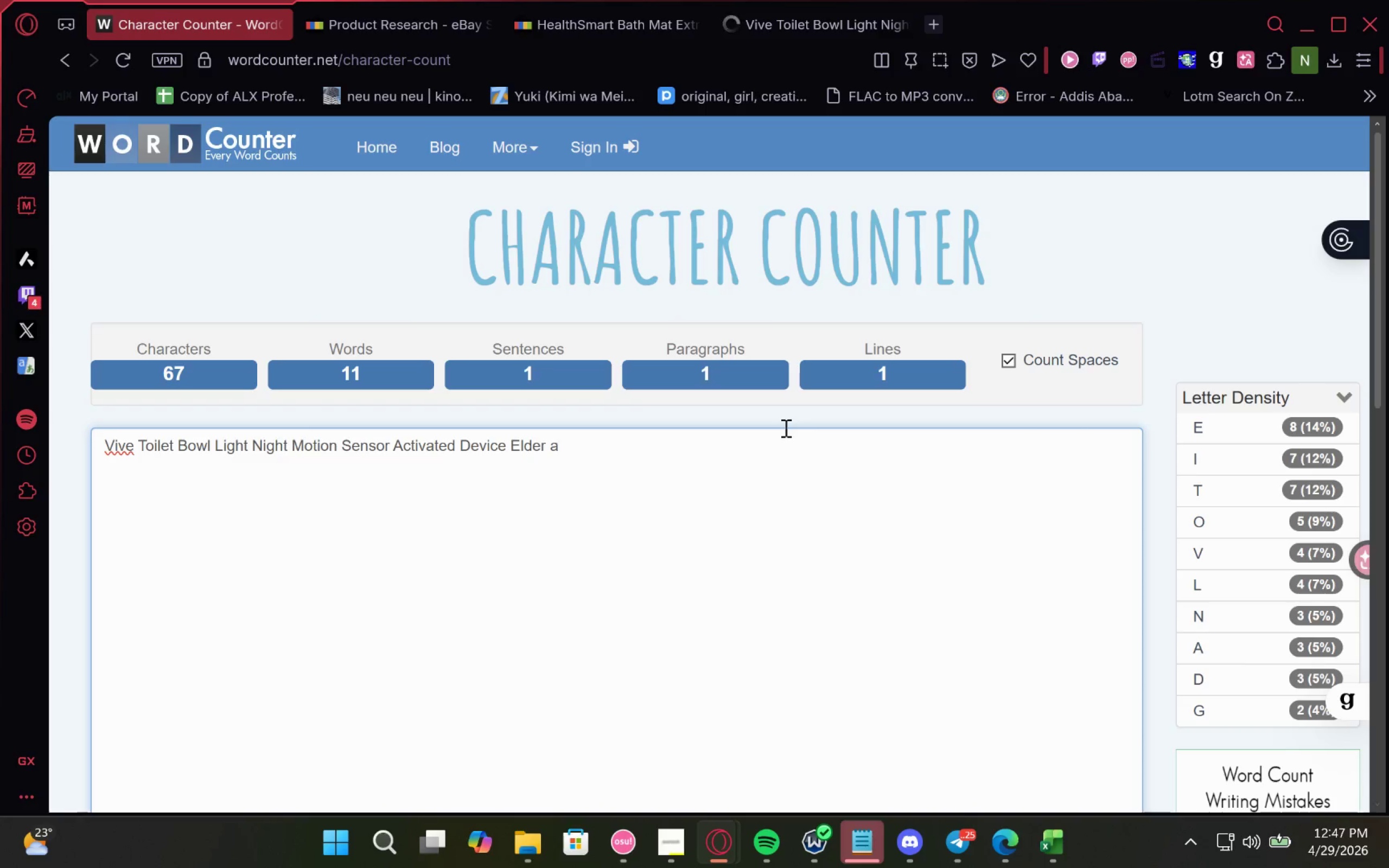 
key(Backspace)
type(And Senioor friendly)
 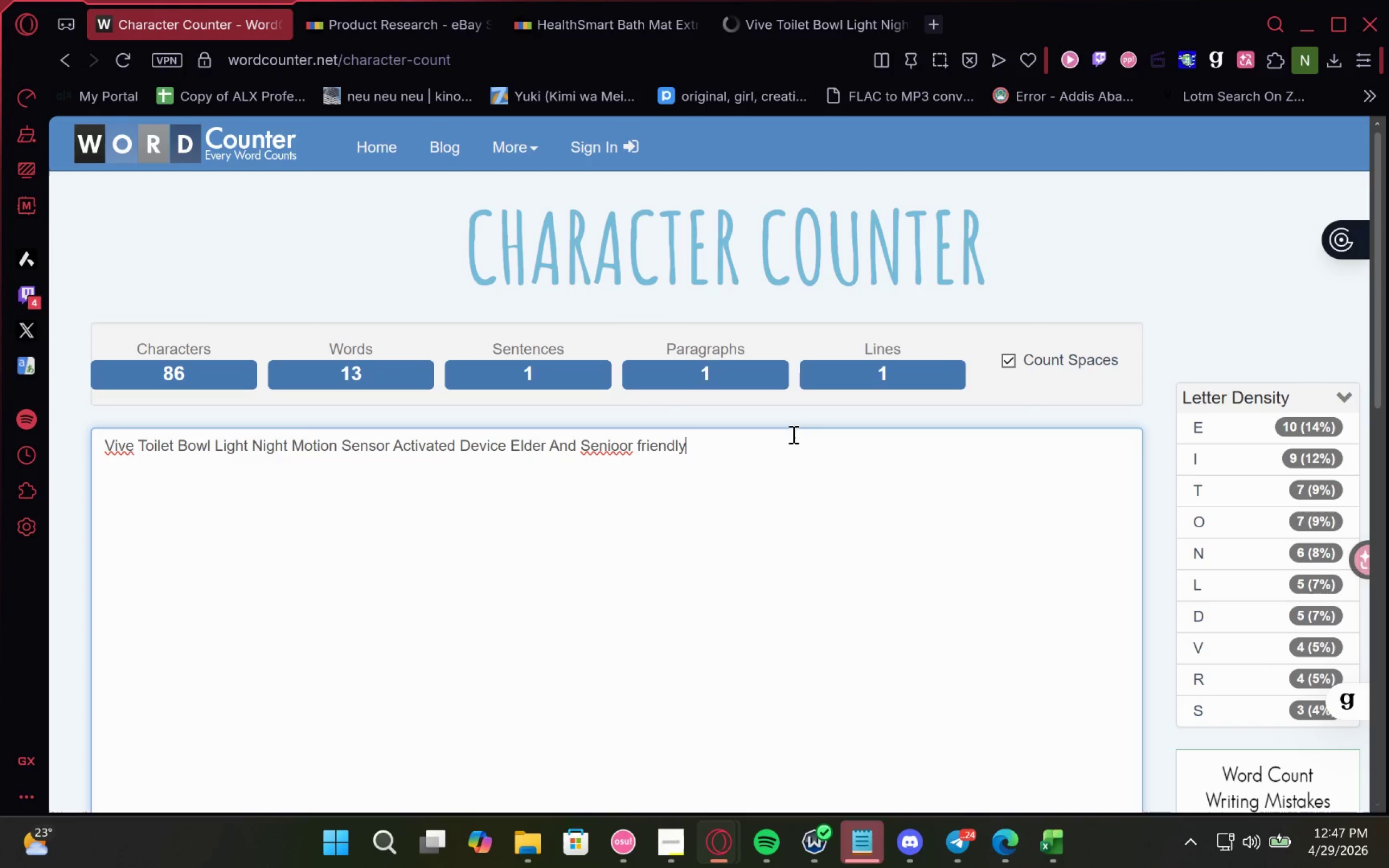 
double_click([594, 442])
 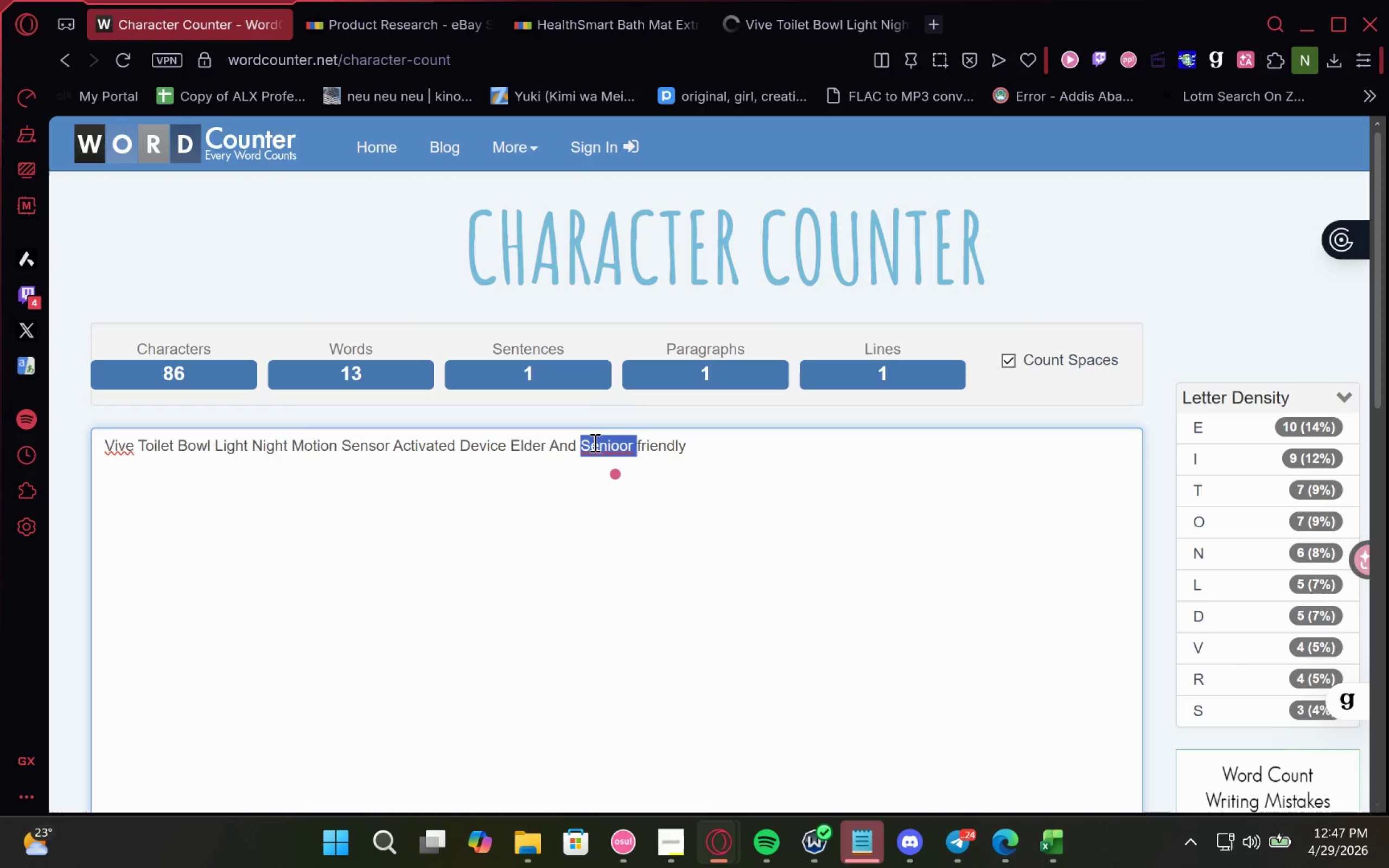 
key(Backspace)
 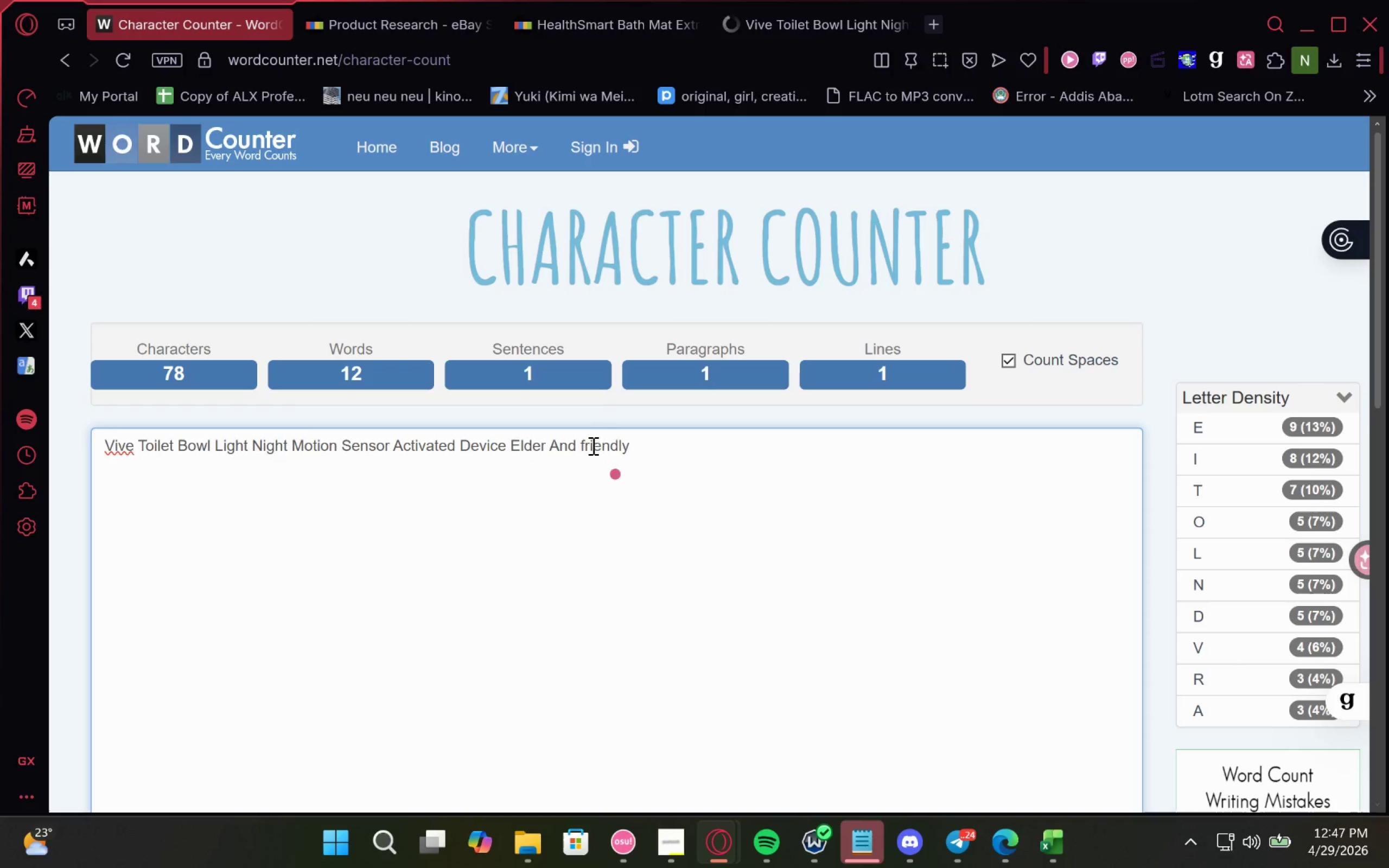 
left_click([590, 446])
 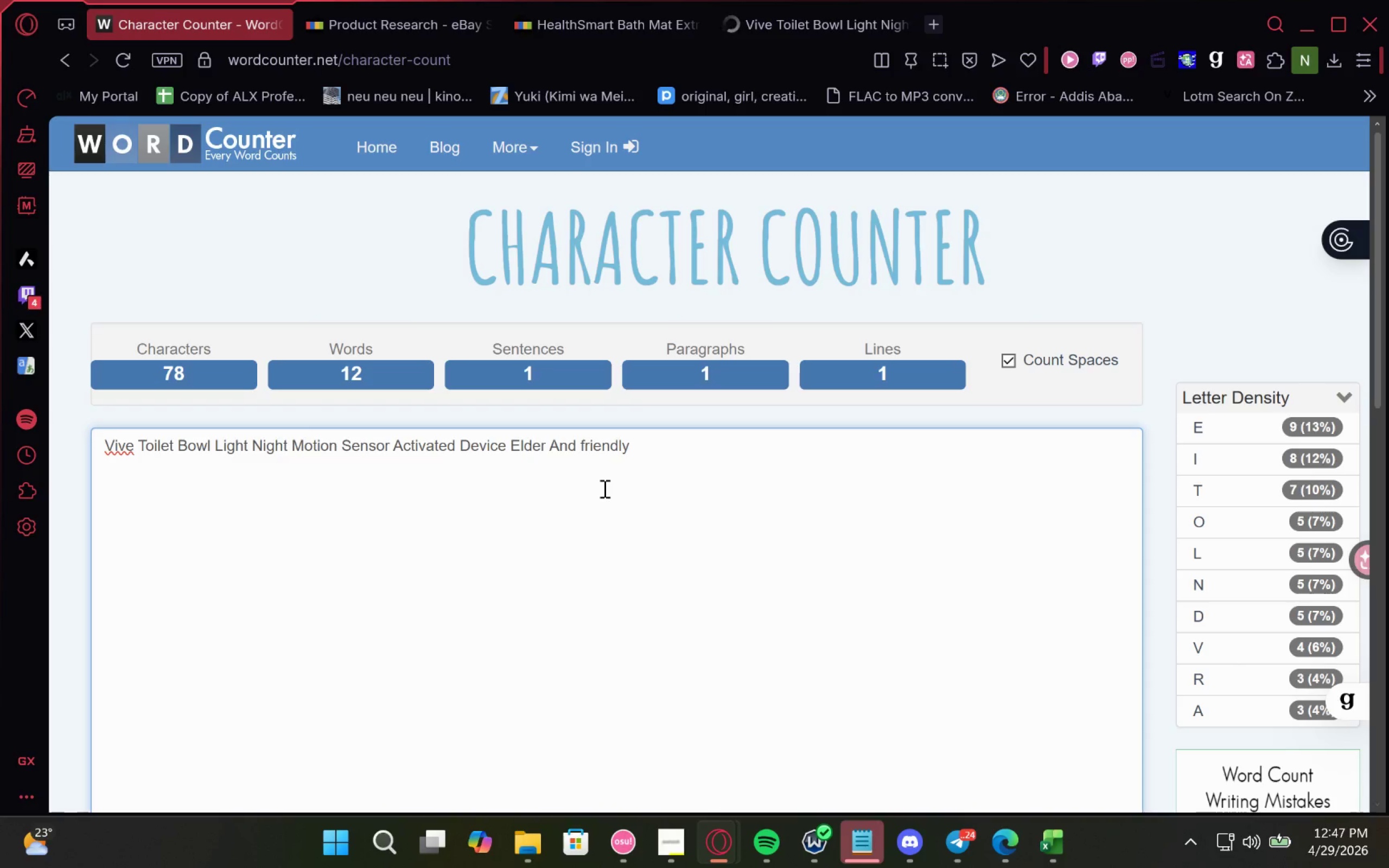 
key(ArrowLeft)
 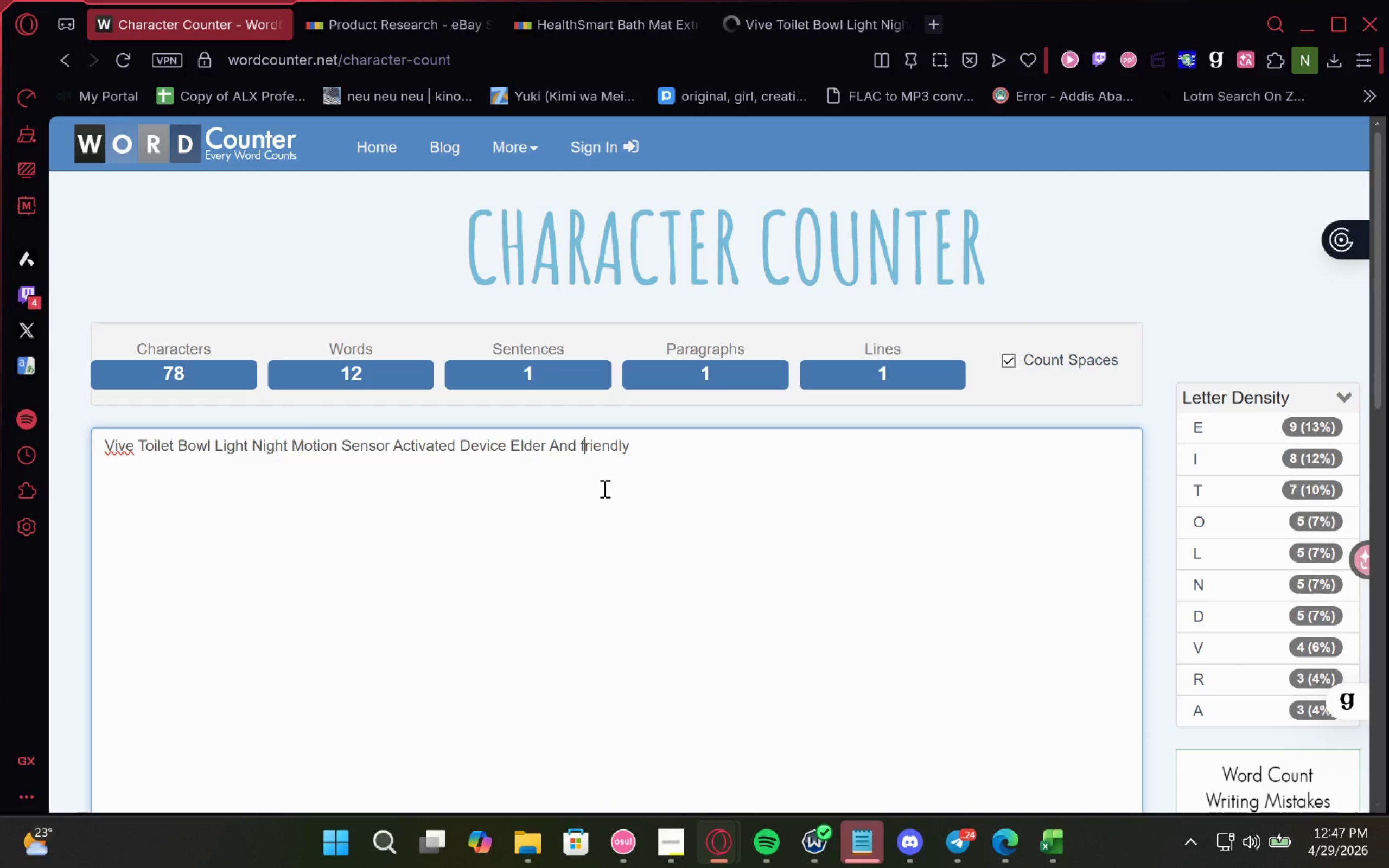 
key(Backspace)
 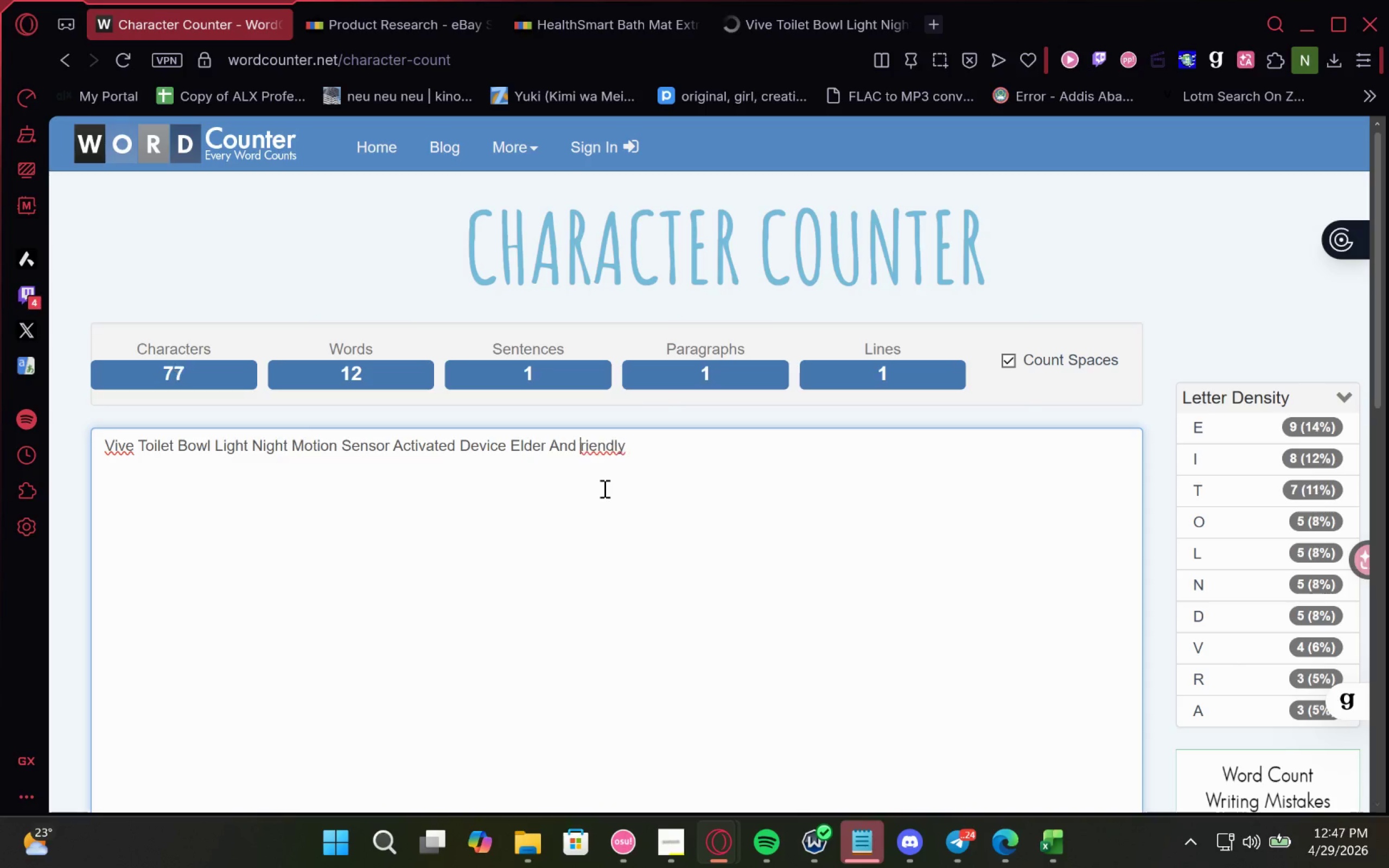 
key(Shift+F)
 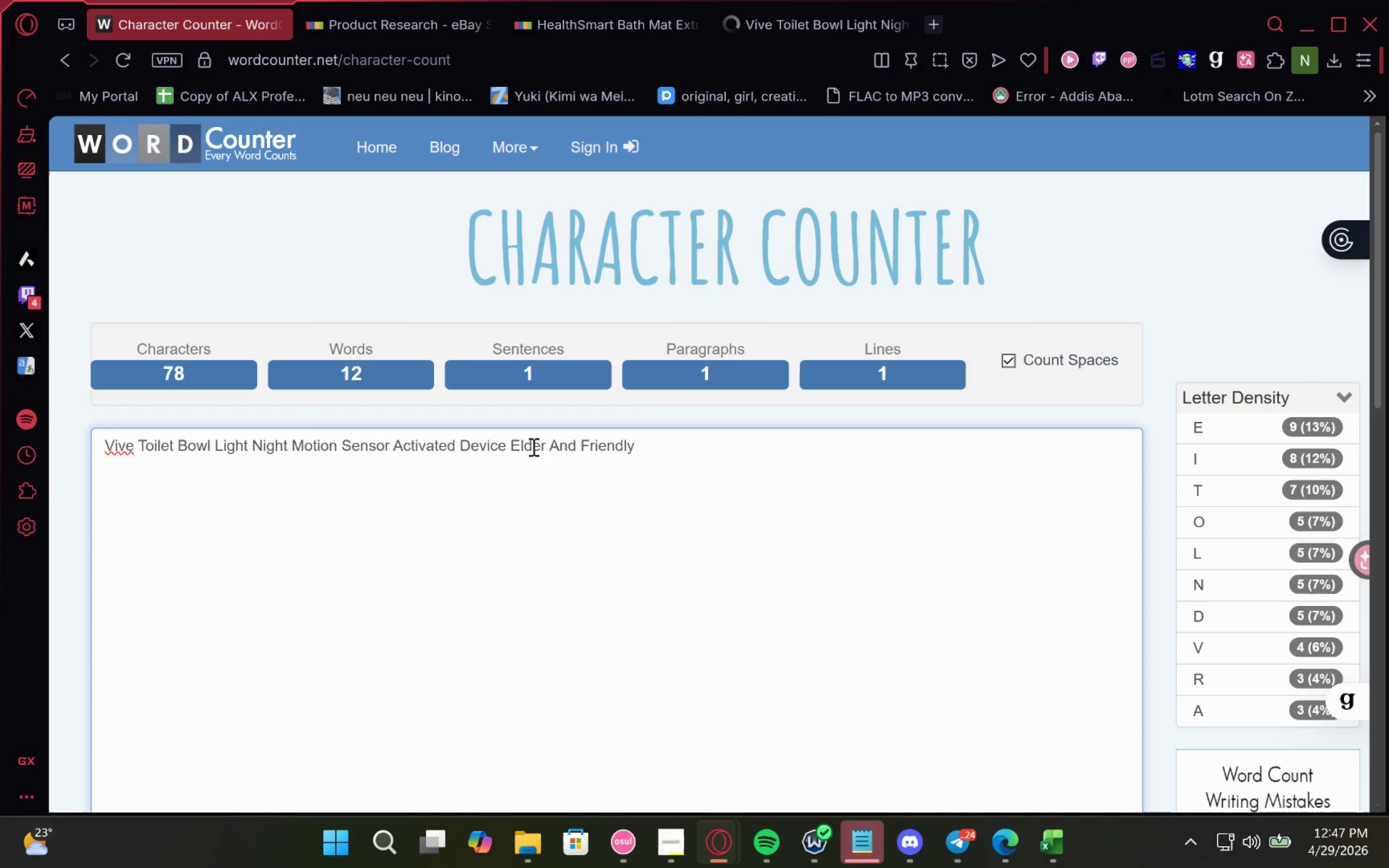 
double_click([557, 446])
 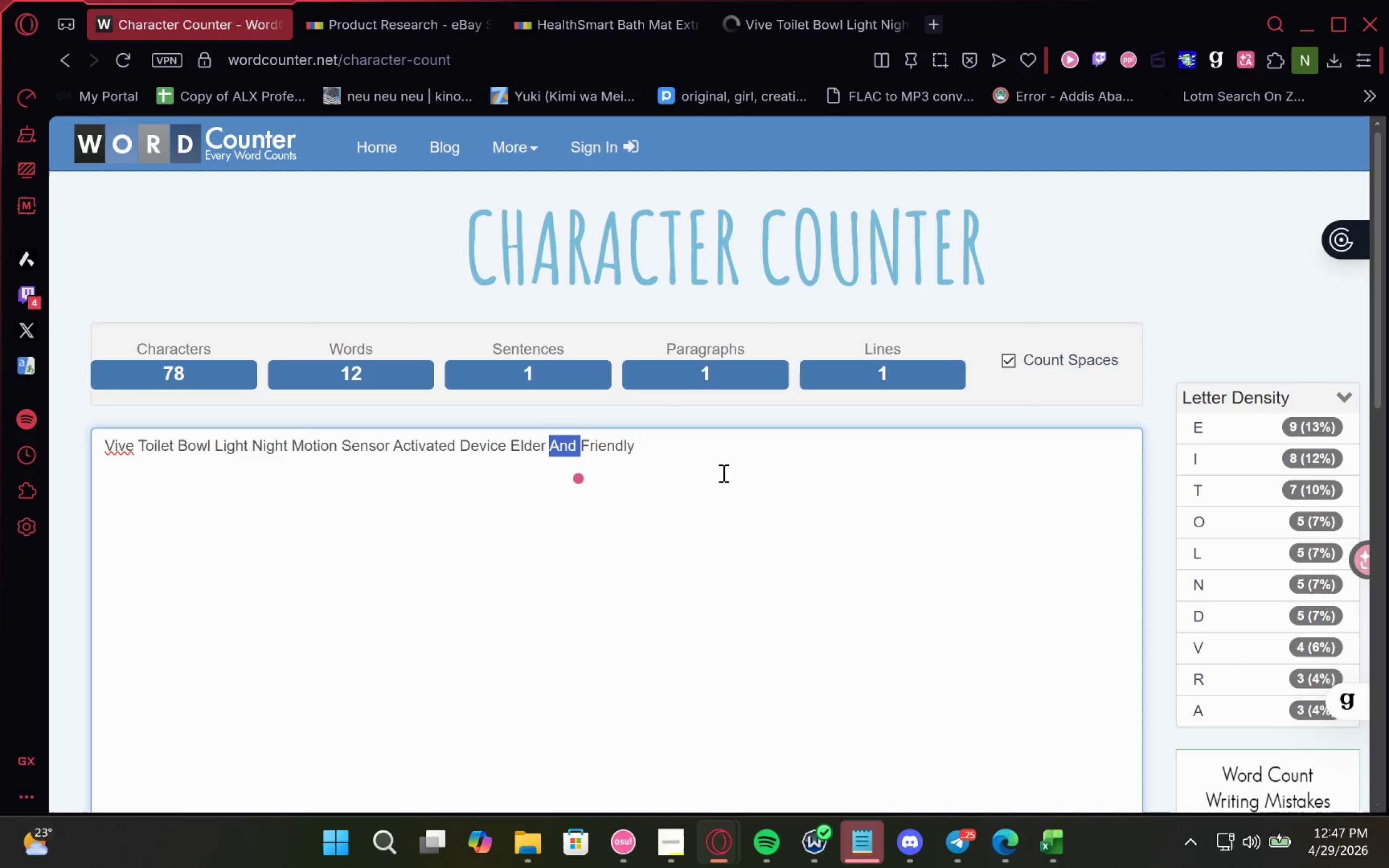 
key(Backspace)
 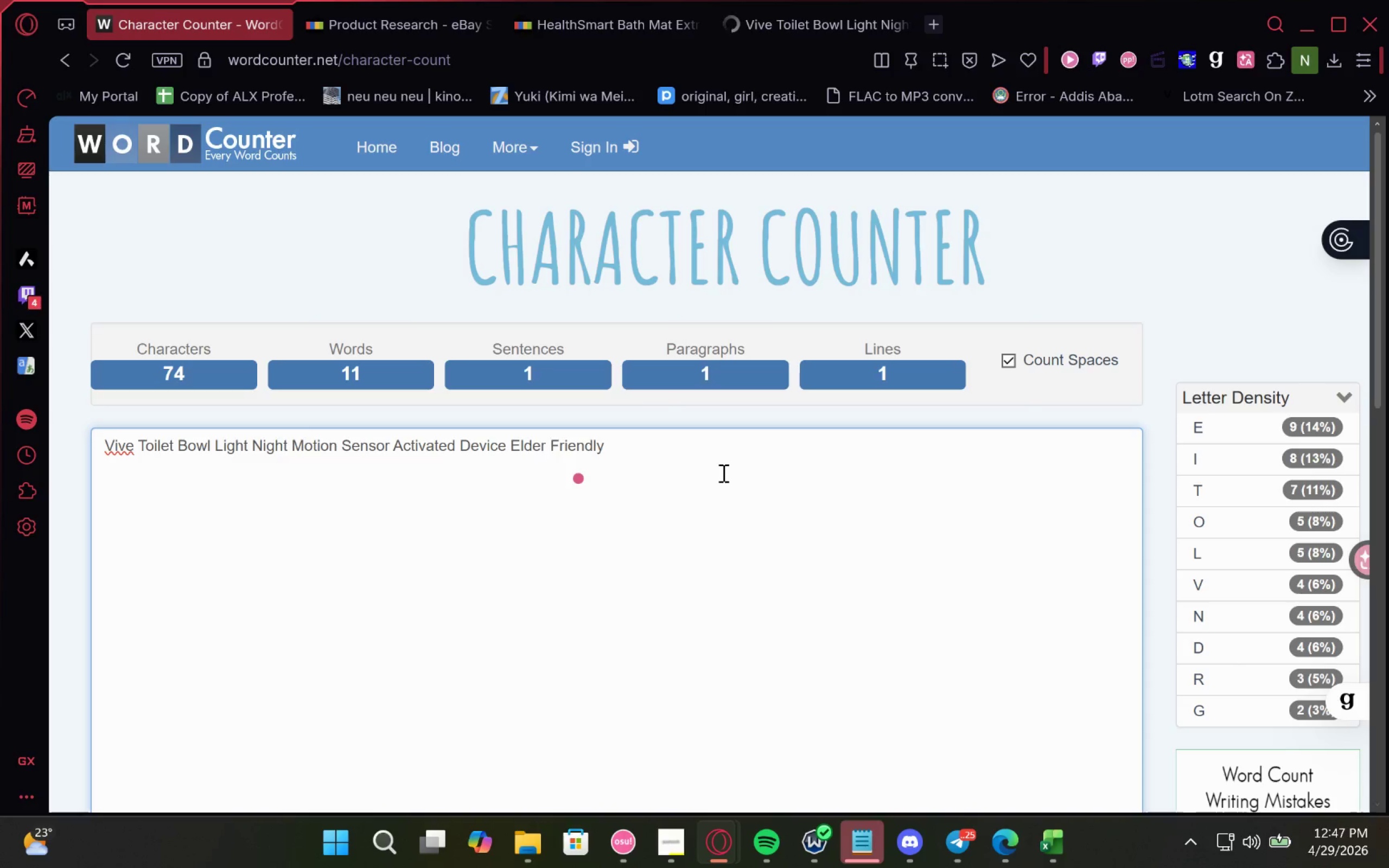 
key(ArrowLeft)
 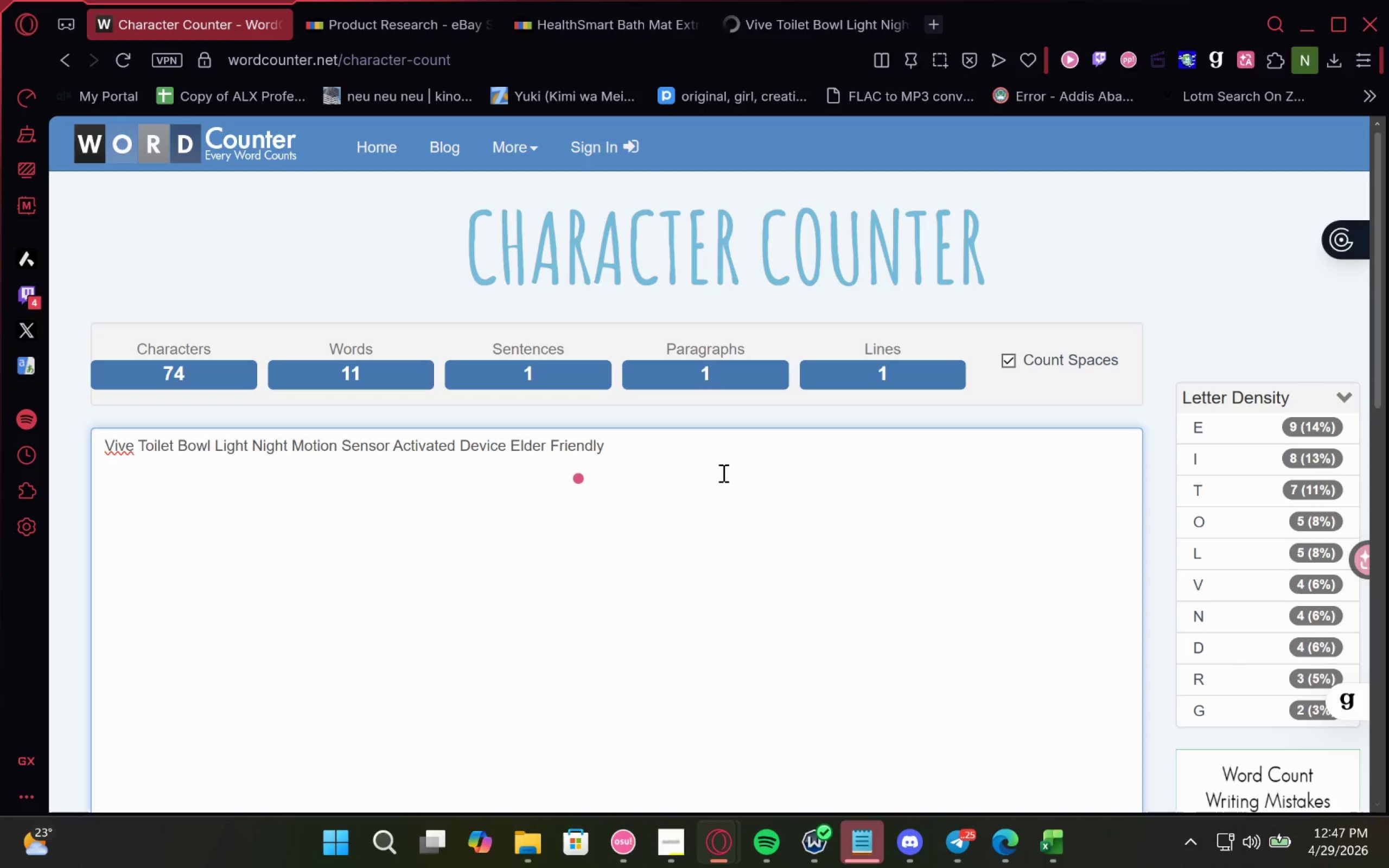 
type(ly)
key(Backspace)
key(Backspace)
type(/s)
key(Backspace)
type(Senior)
 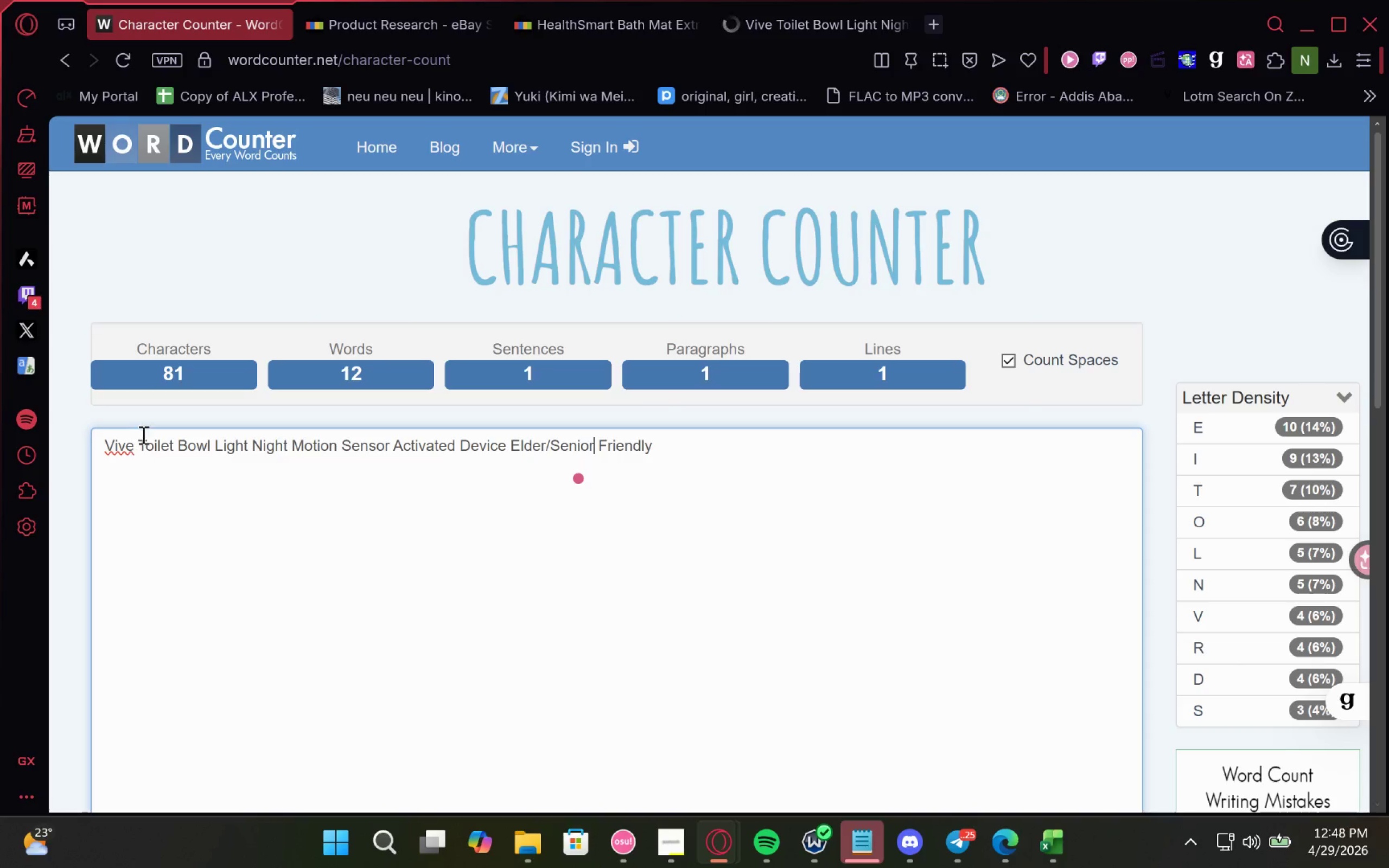 
left_click([138, 450])
 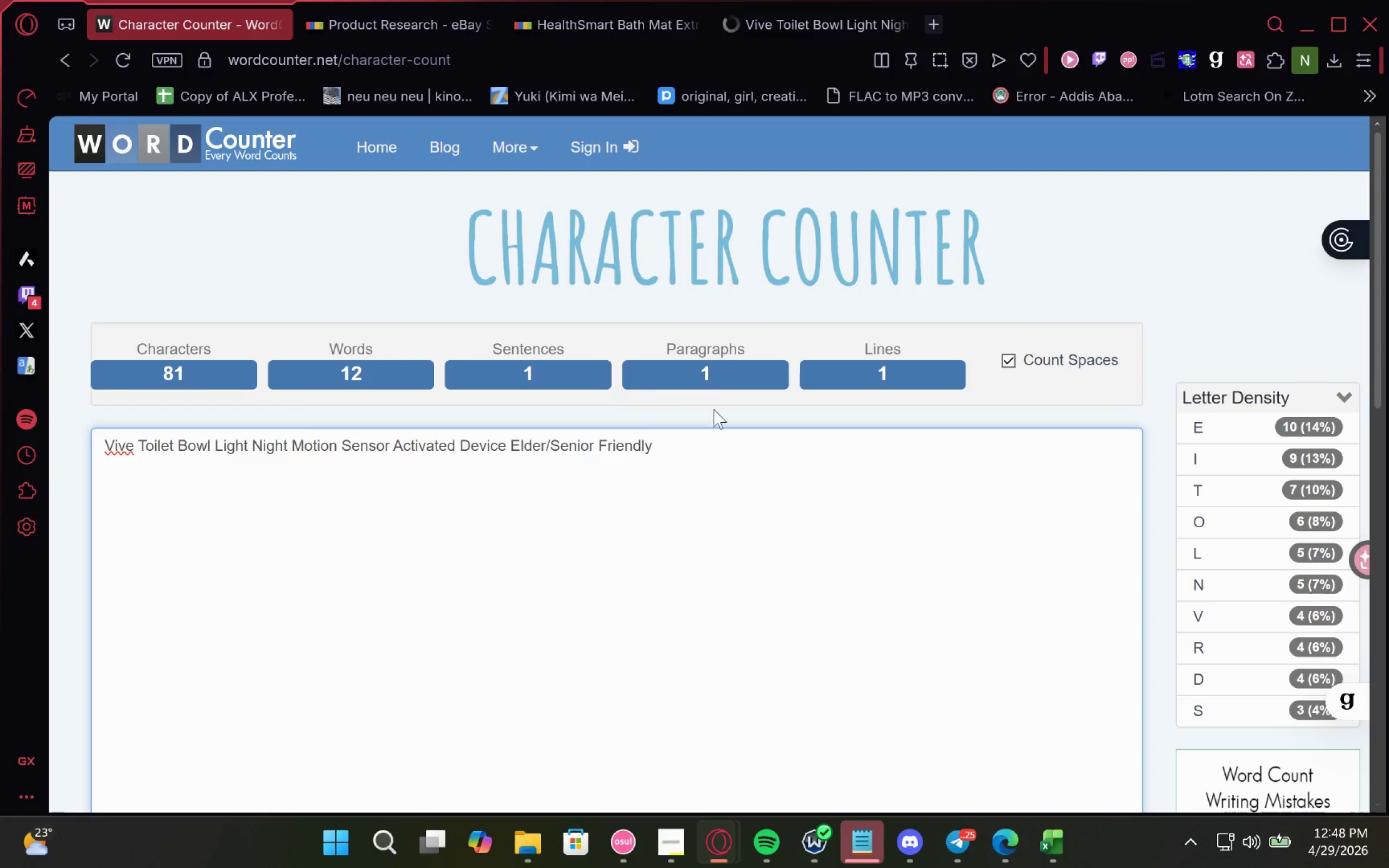 
left_click([693, 467])
 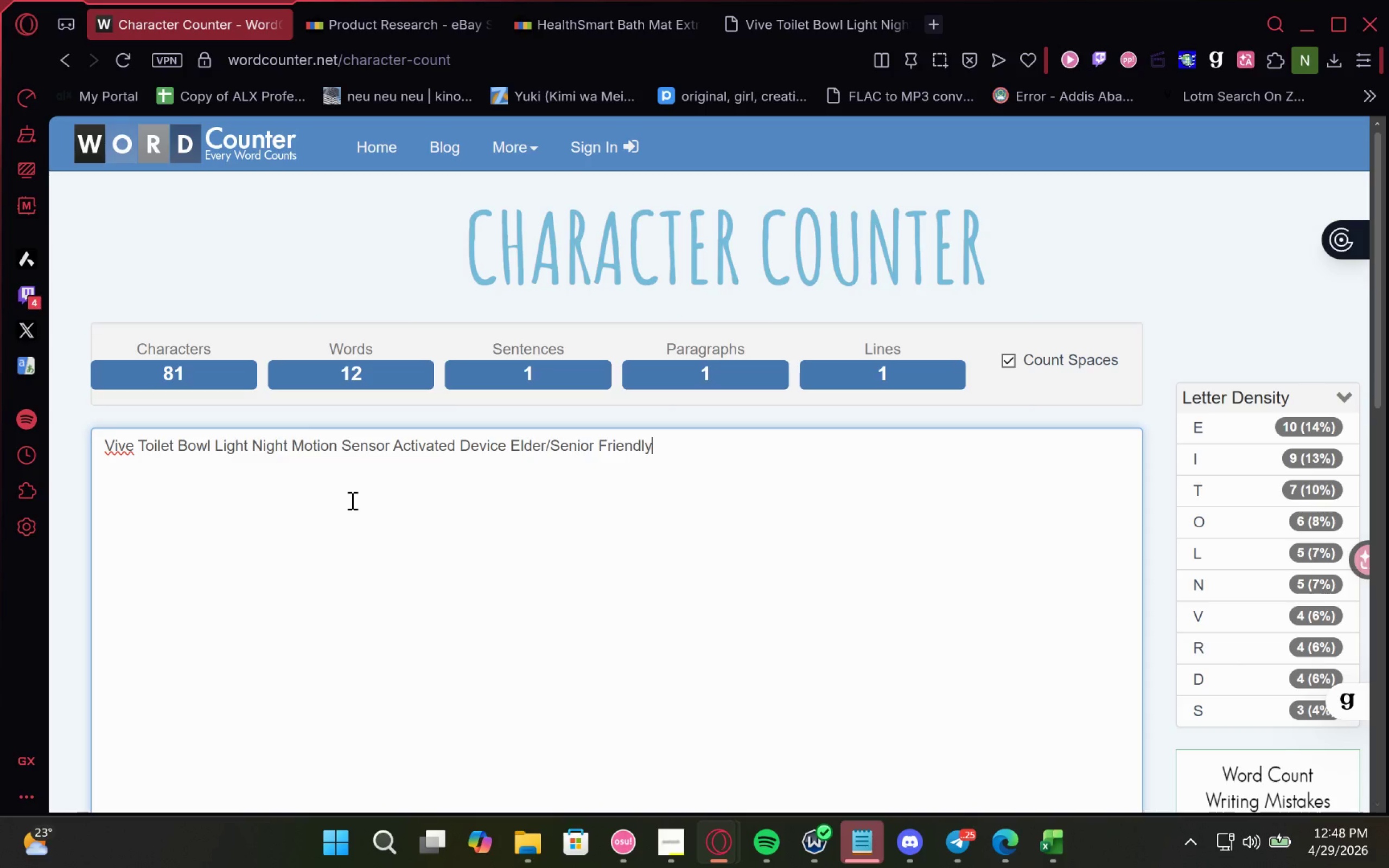 
wait(11.67)
 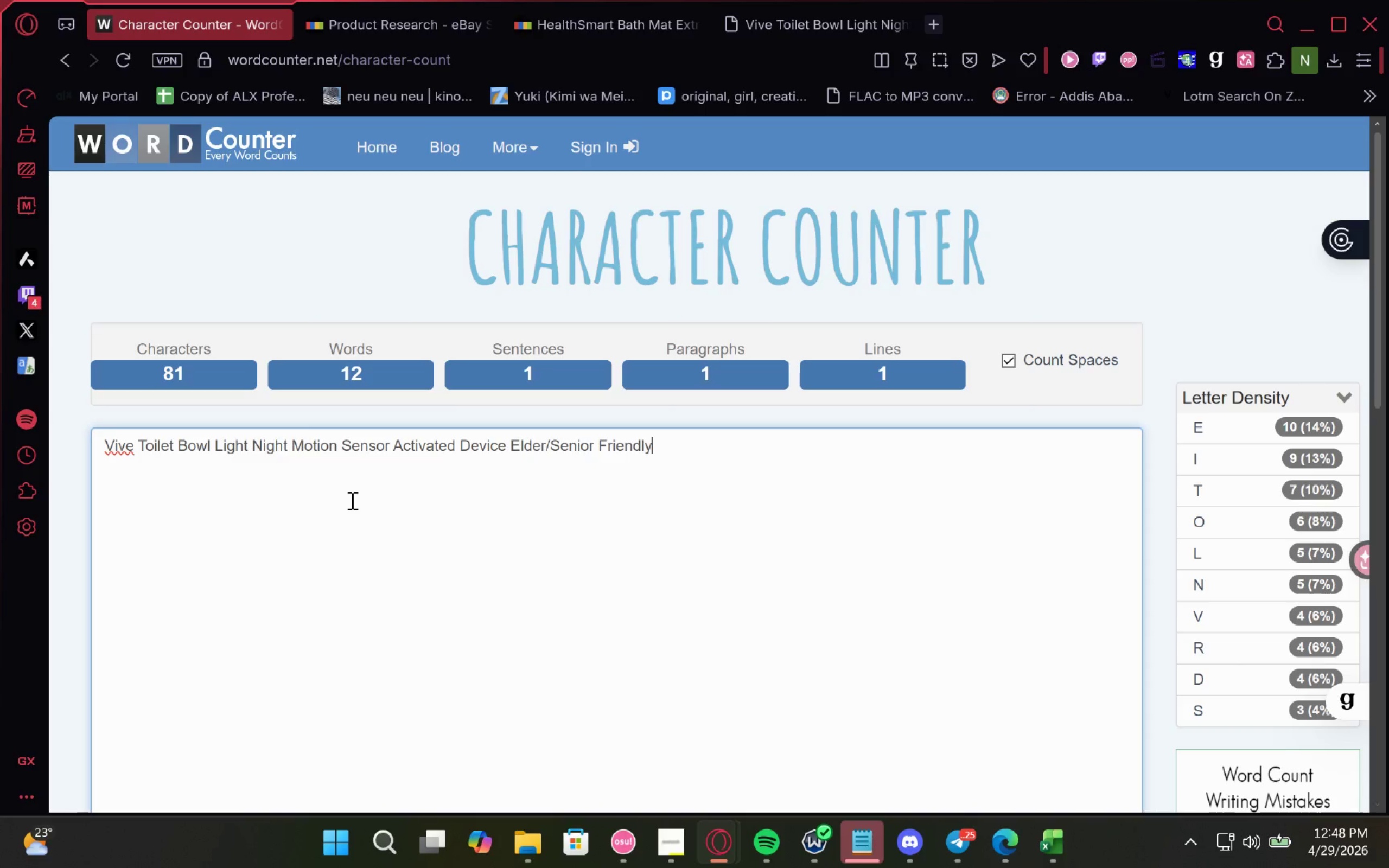 
double_click([258, 445])
 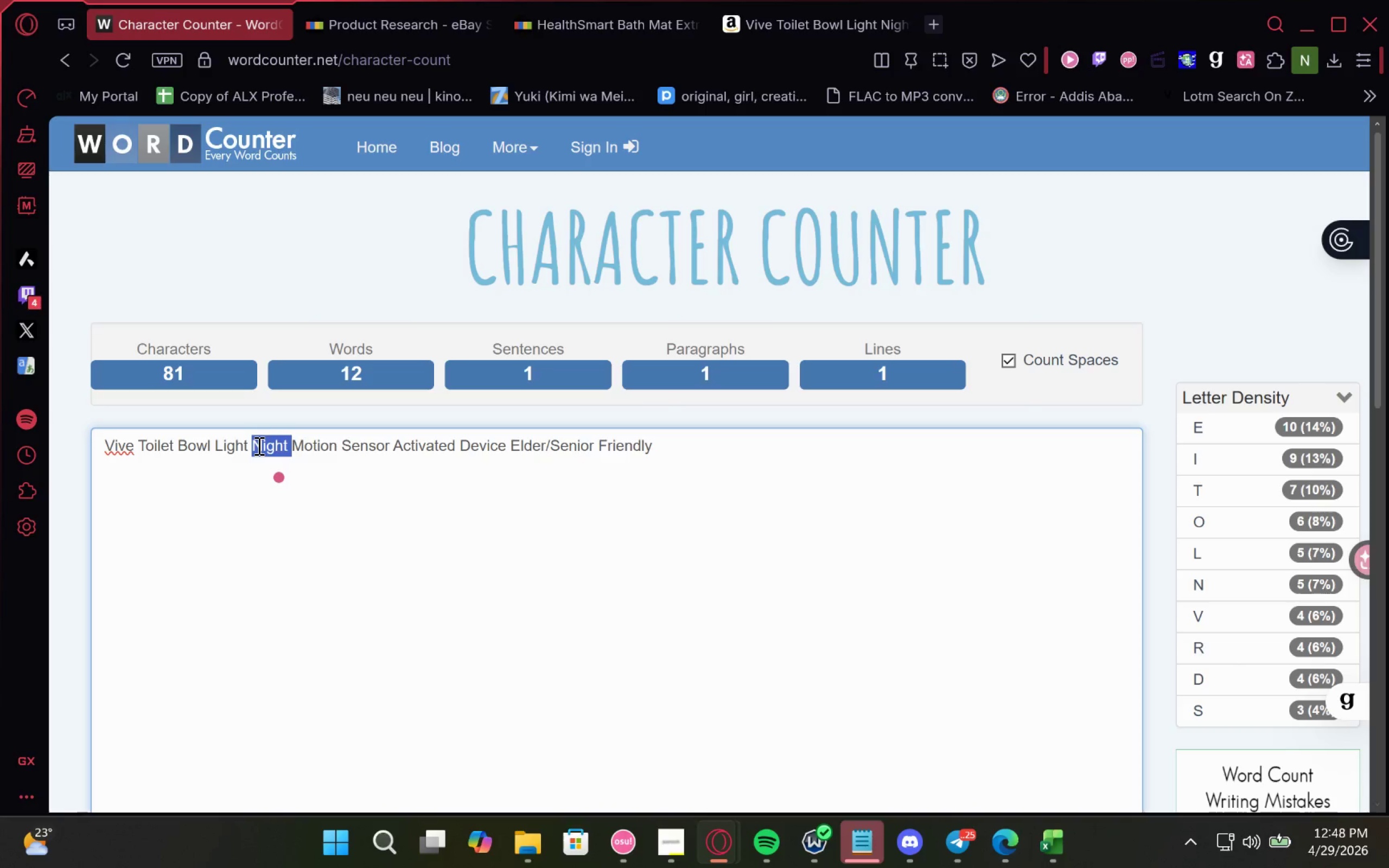 
key(Control+X)
 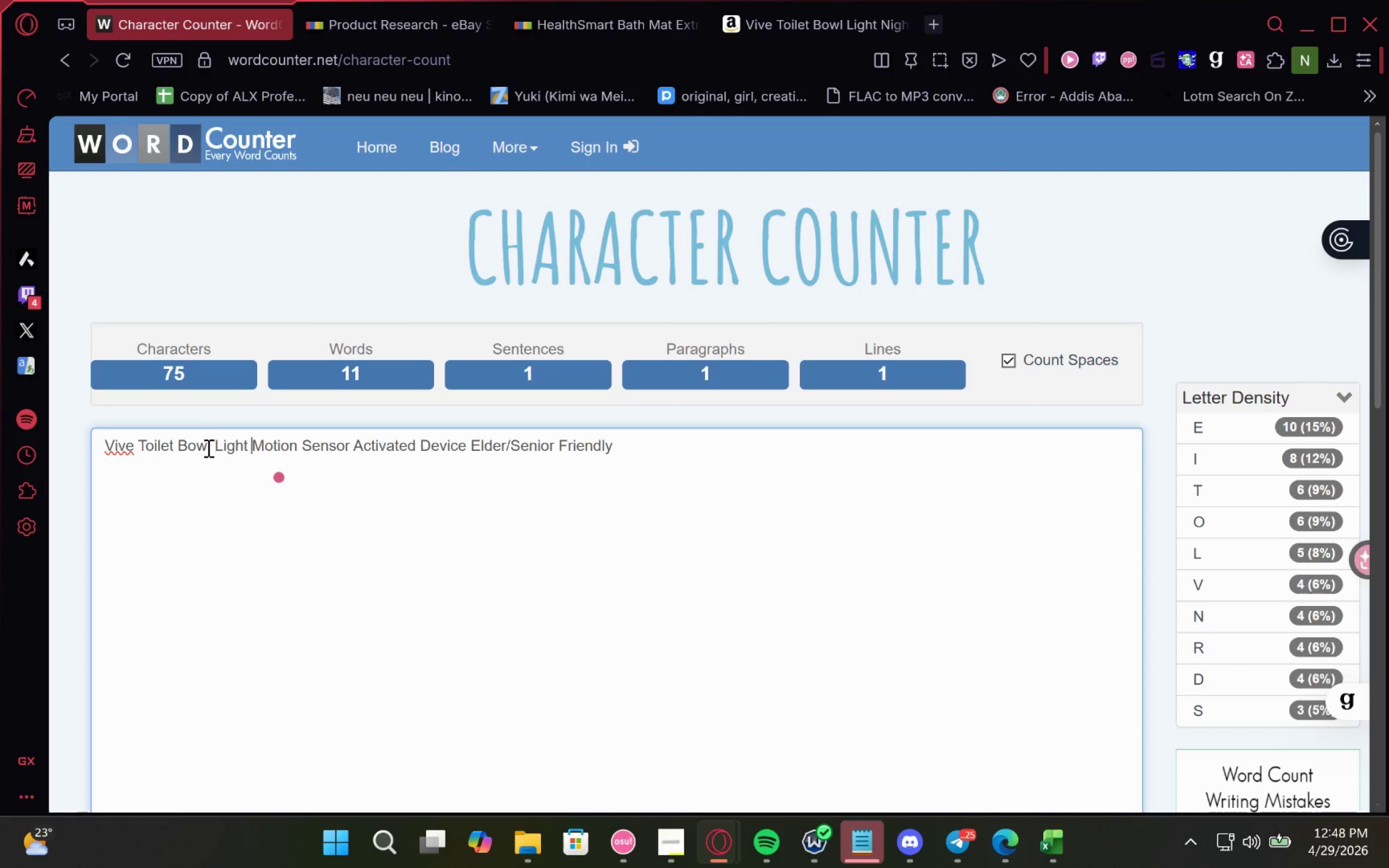 
left_click([212, 448])
 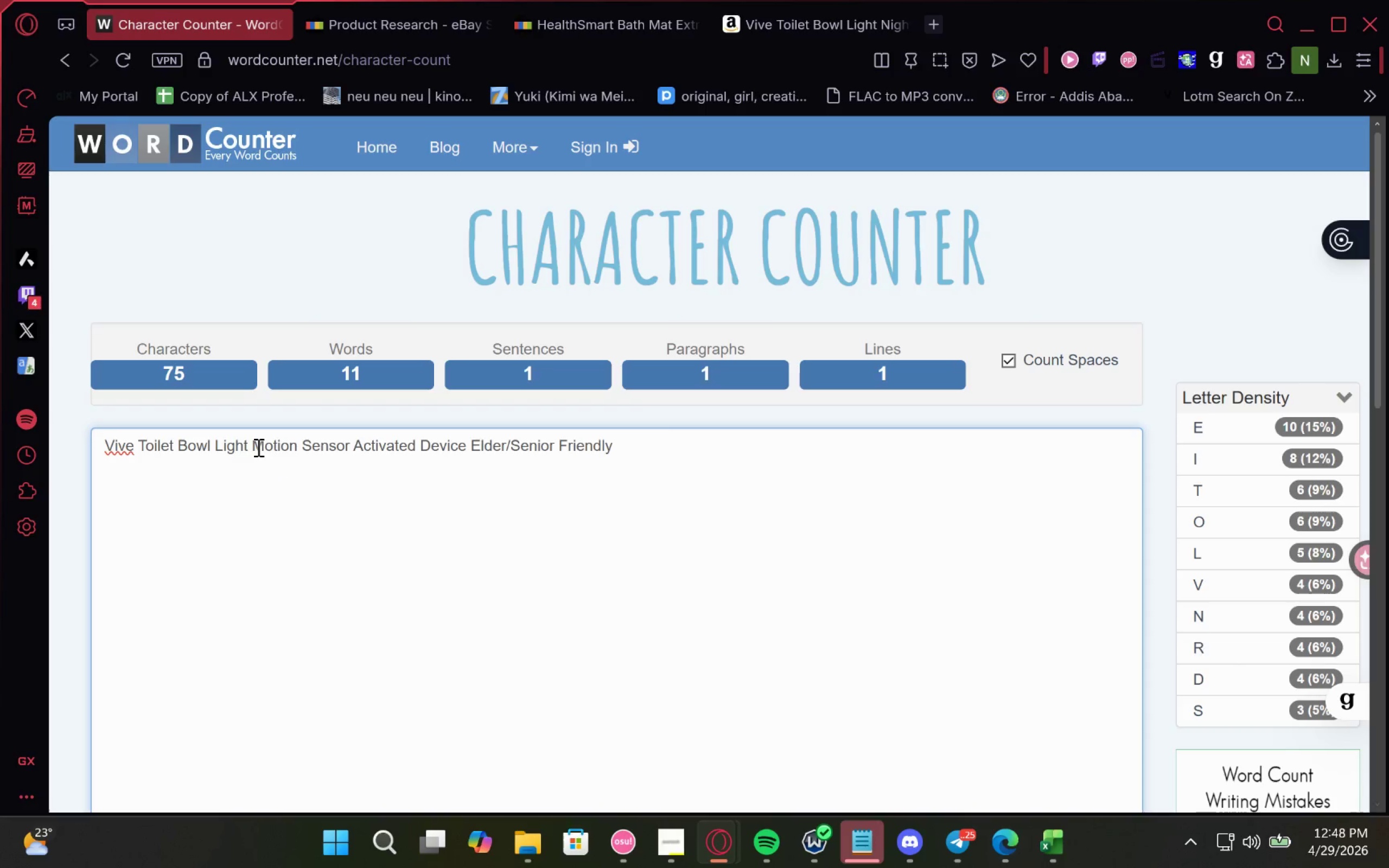 
key(ArrowRight)
 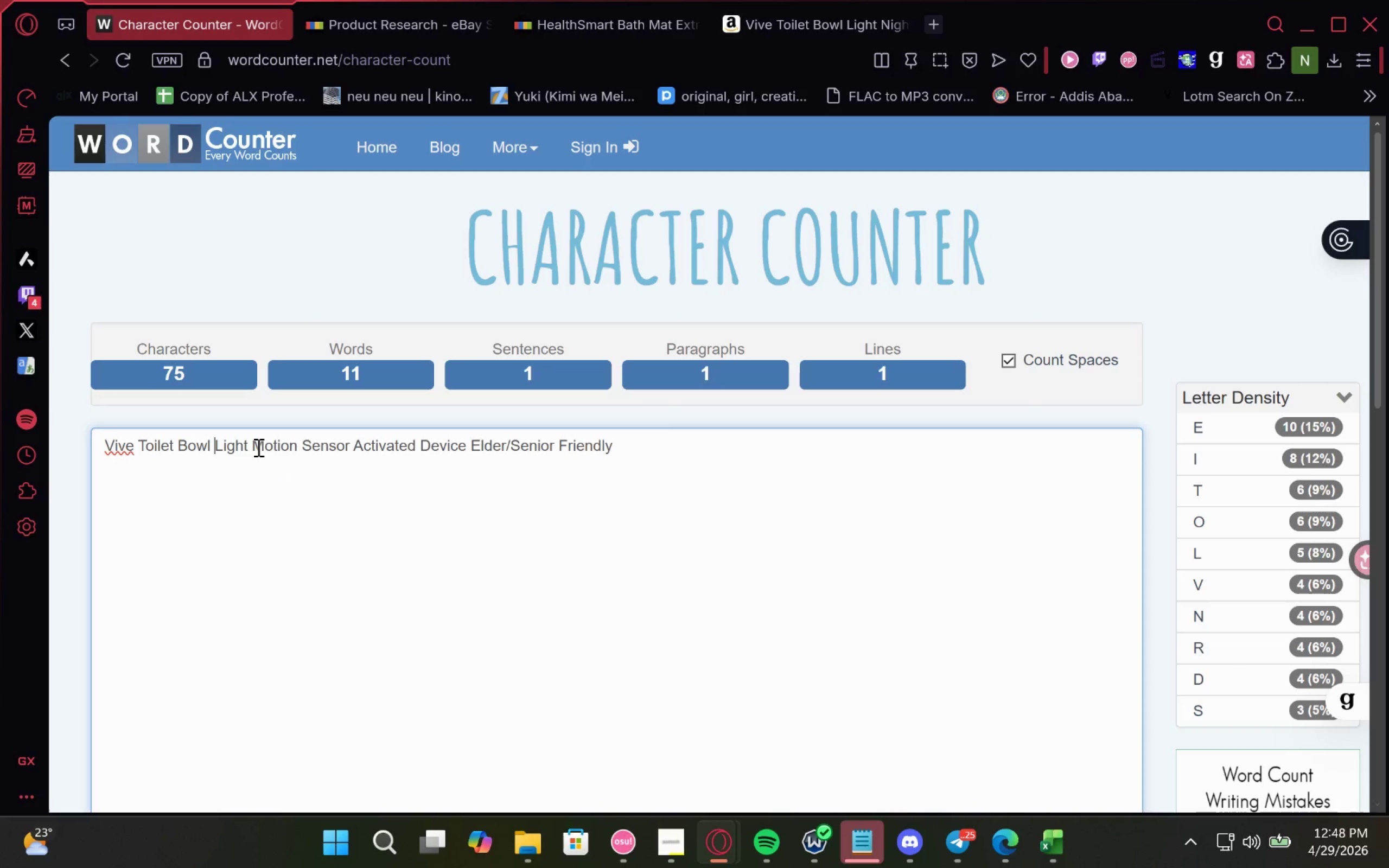 
key(Control+V)
 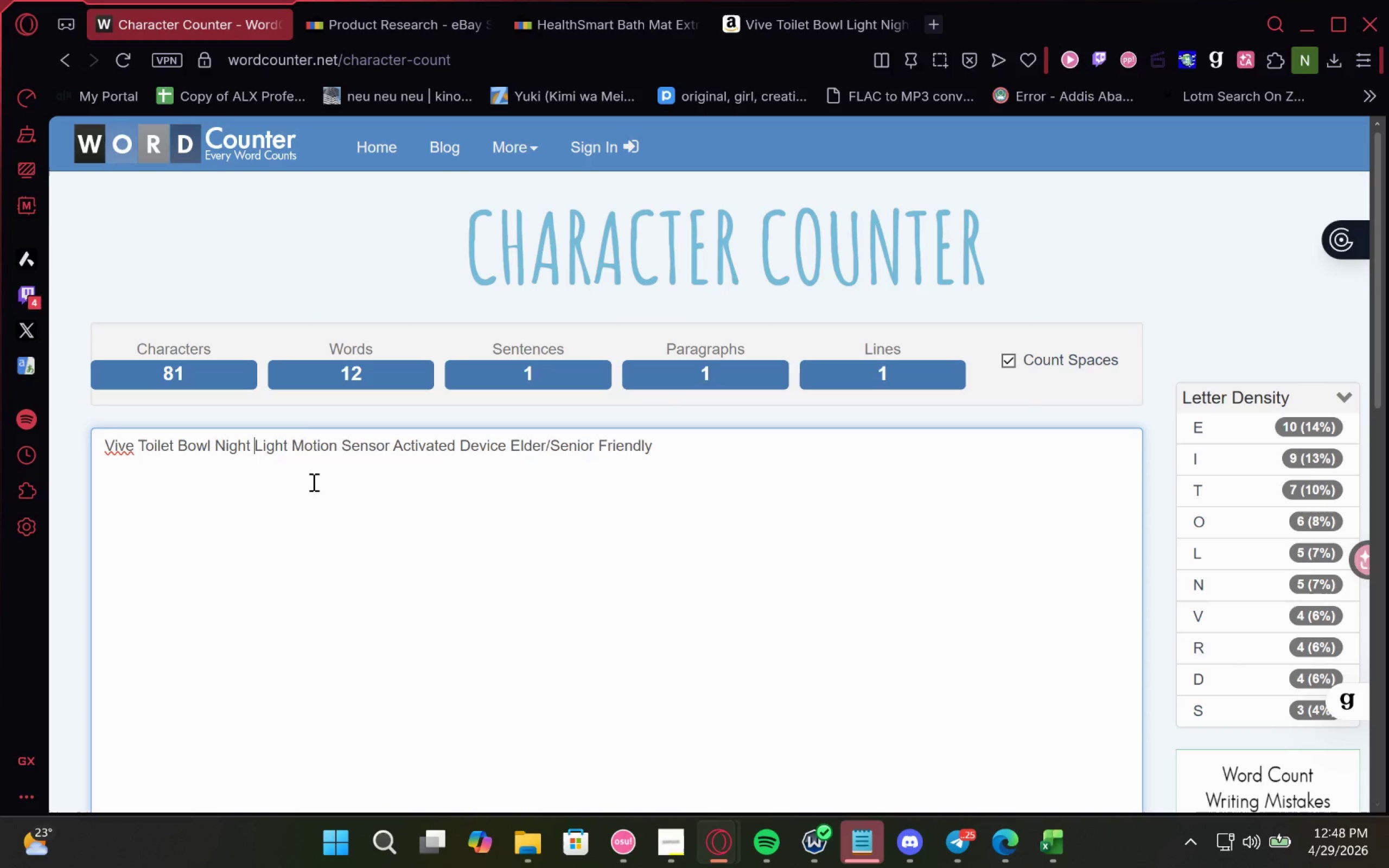 
left_click([339, 442])
 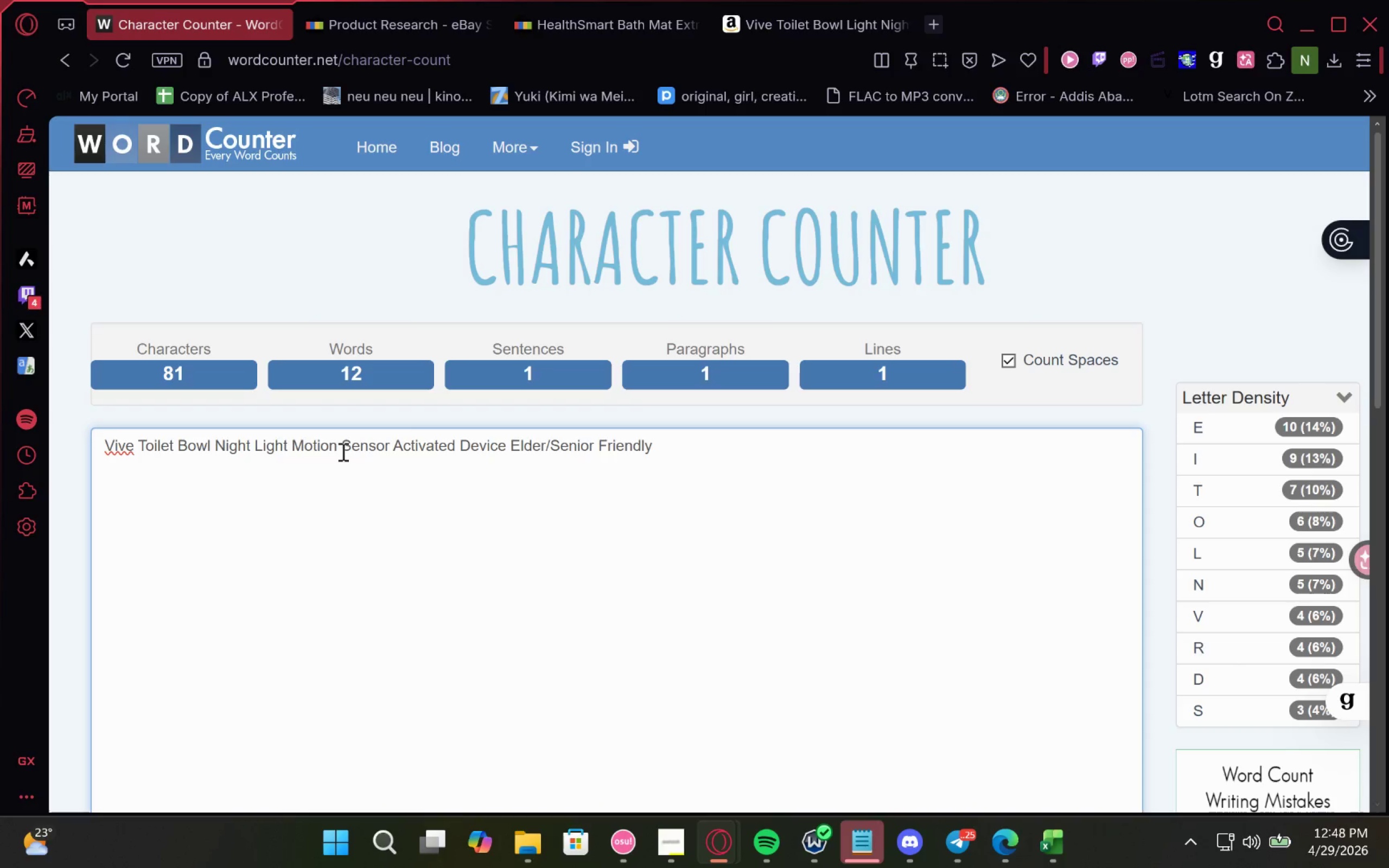 
left_click([342, 451])
 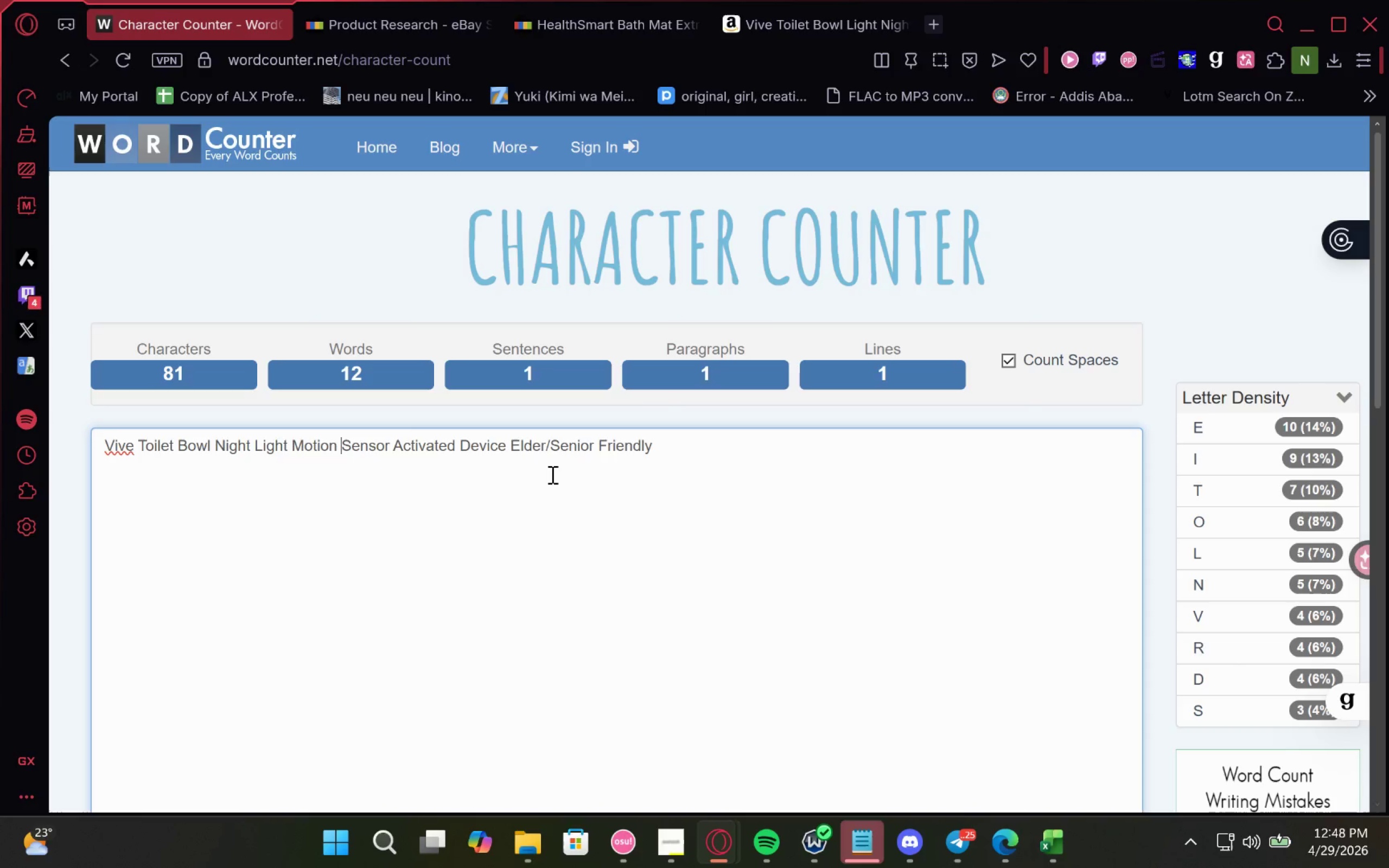 
wait(5.88)
 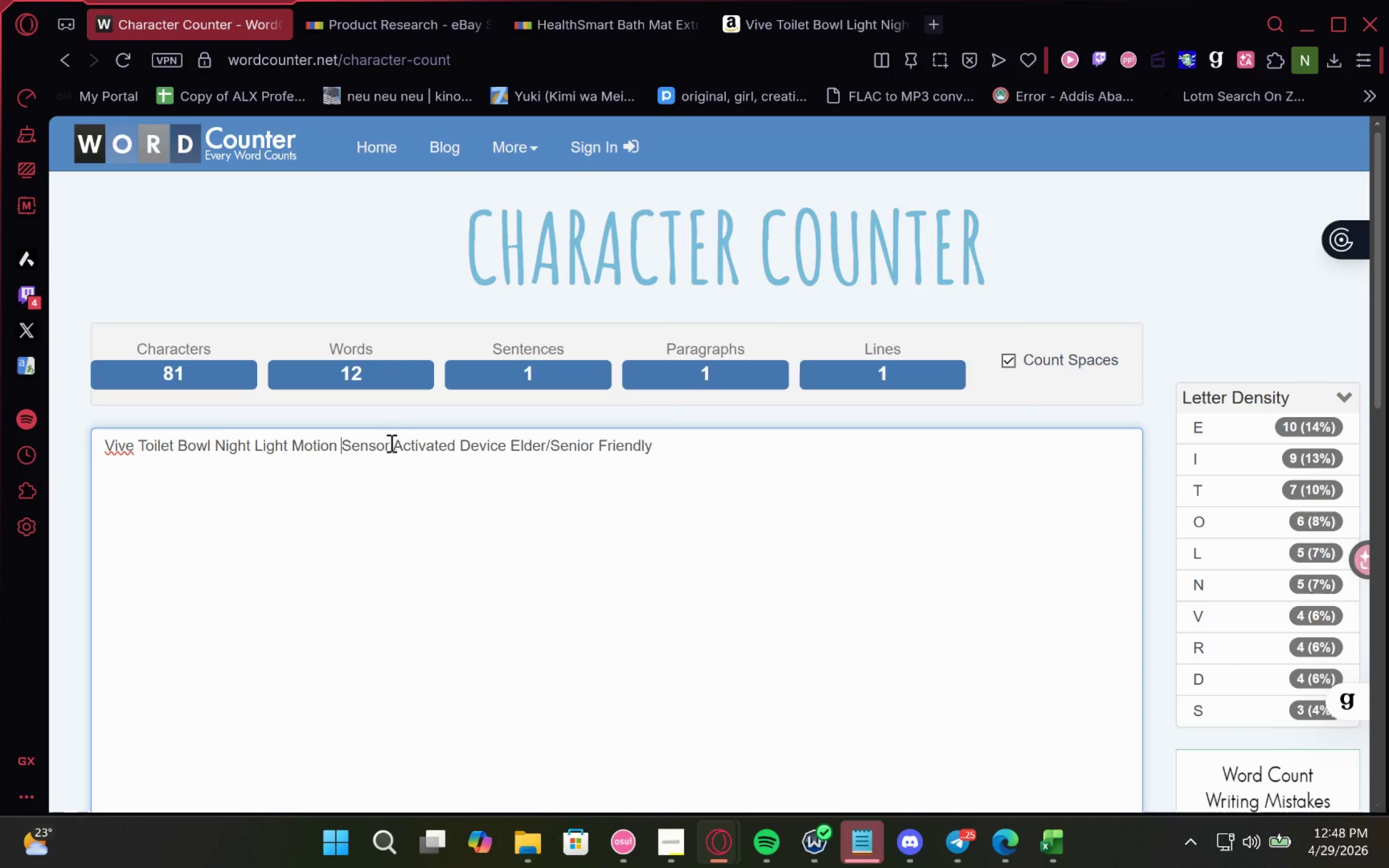 
left_click([550, 449])
 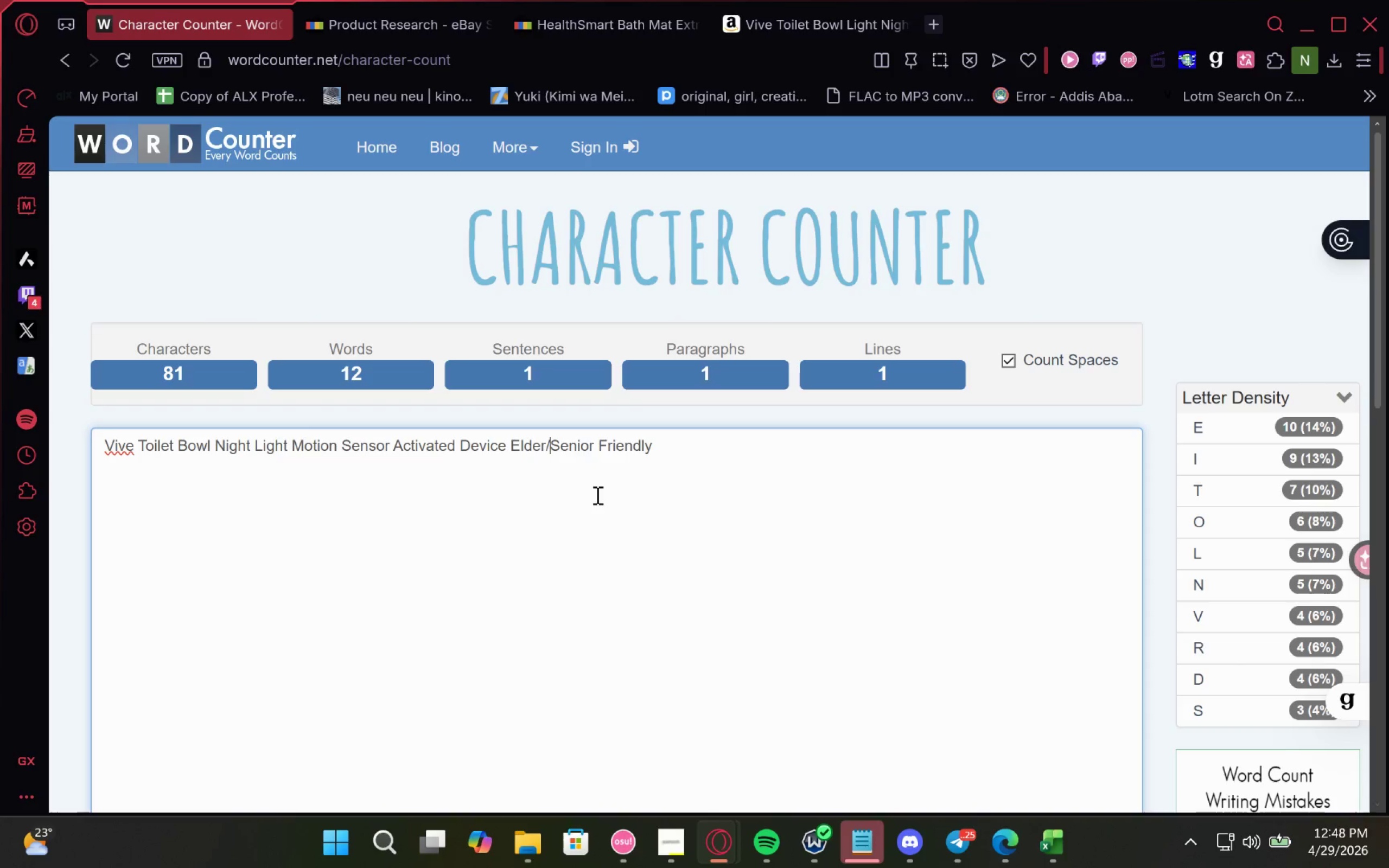 
type([Delete][Delete][Delete][Delete][Delete][Delete])
key(Backspace)
type(ly)
 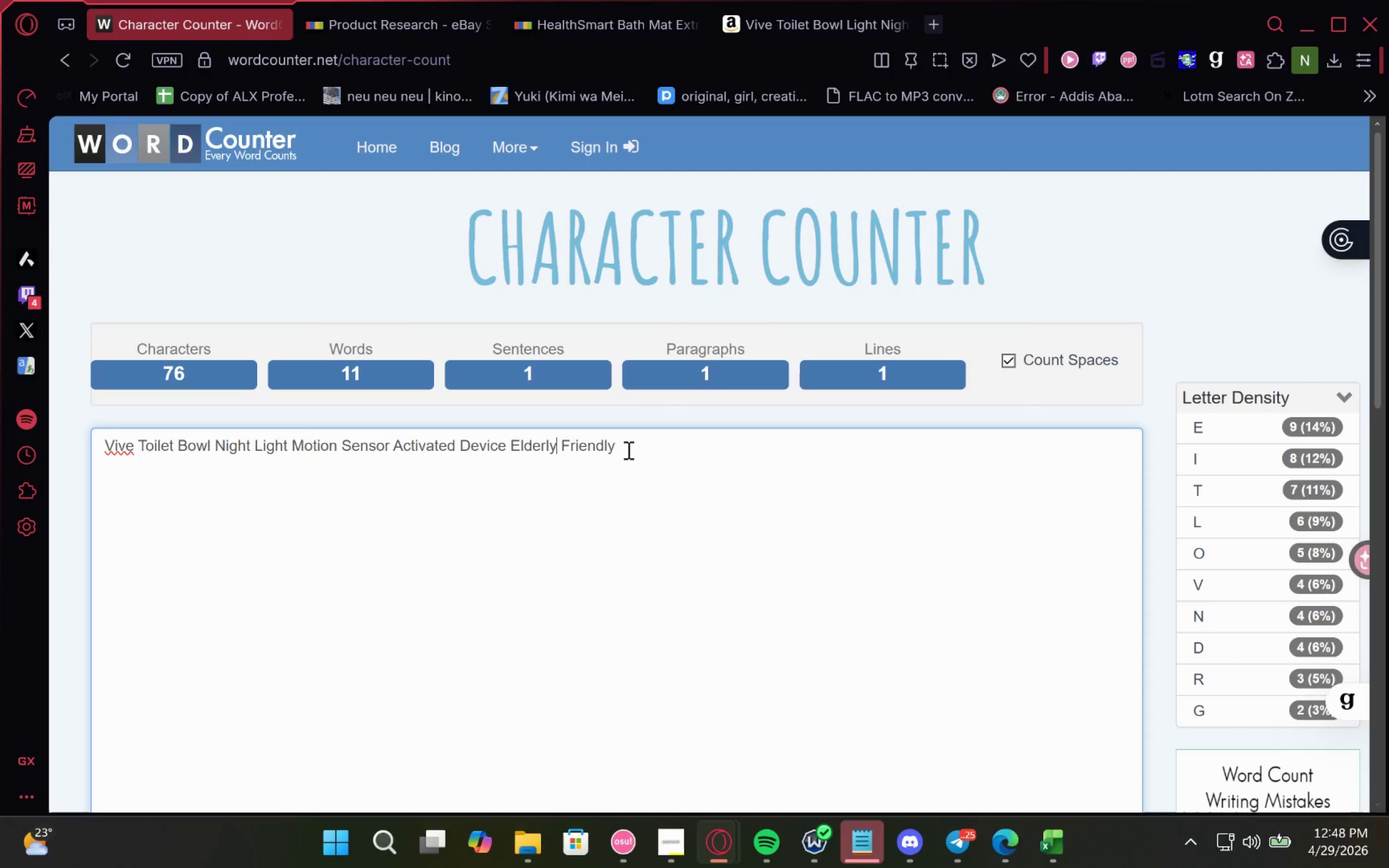 
left_click_drag(start_coordinate=[616, 446], to_coordinate=[514, 450])
 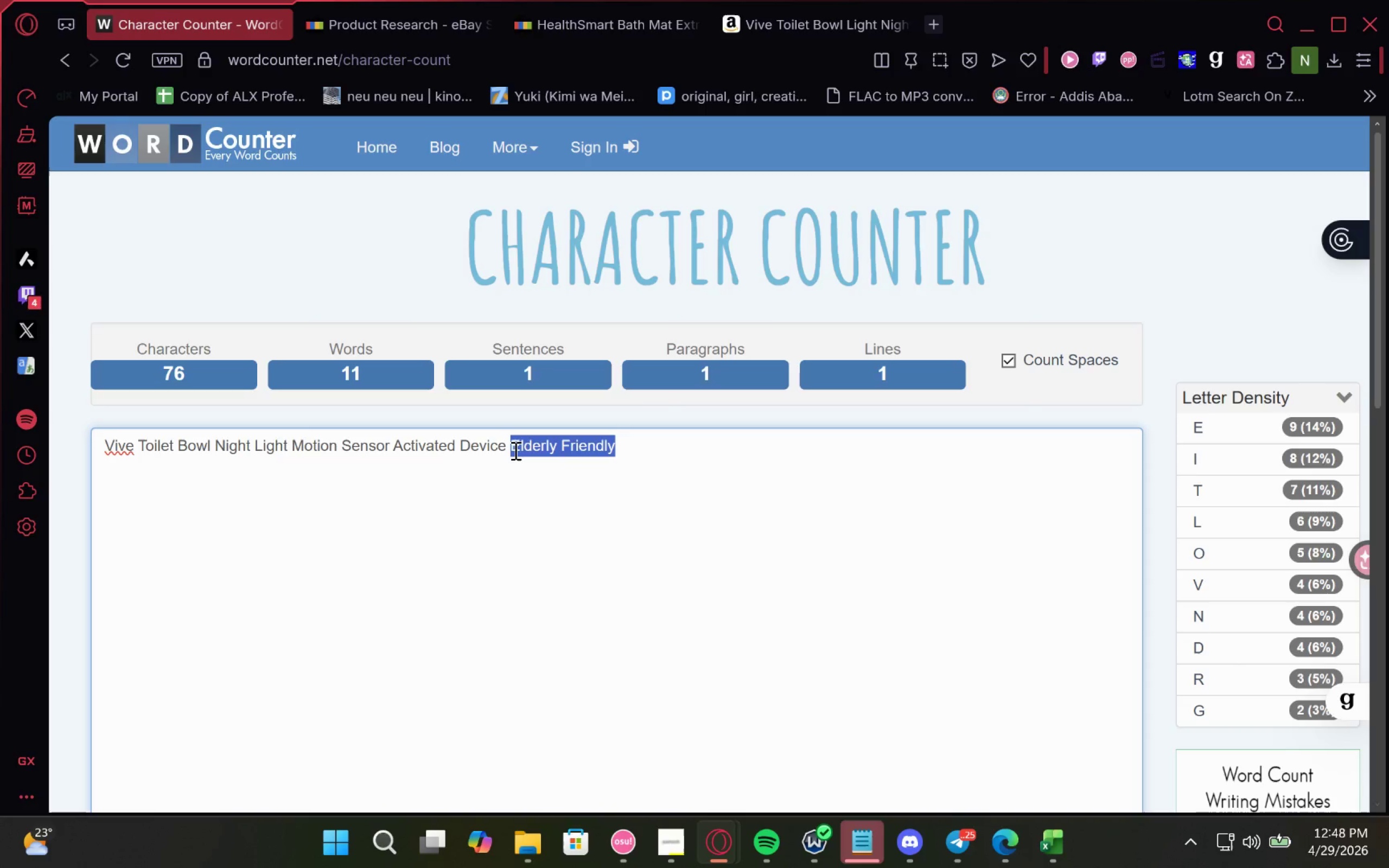 
hold_key(key=ControlLeft, duration=0.52)
 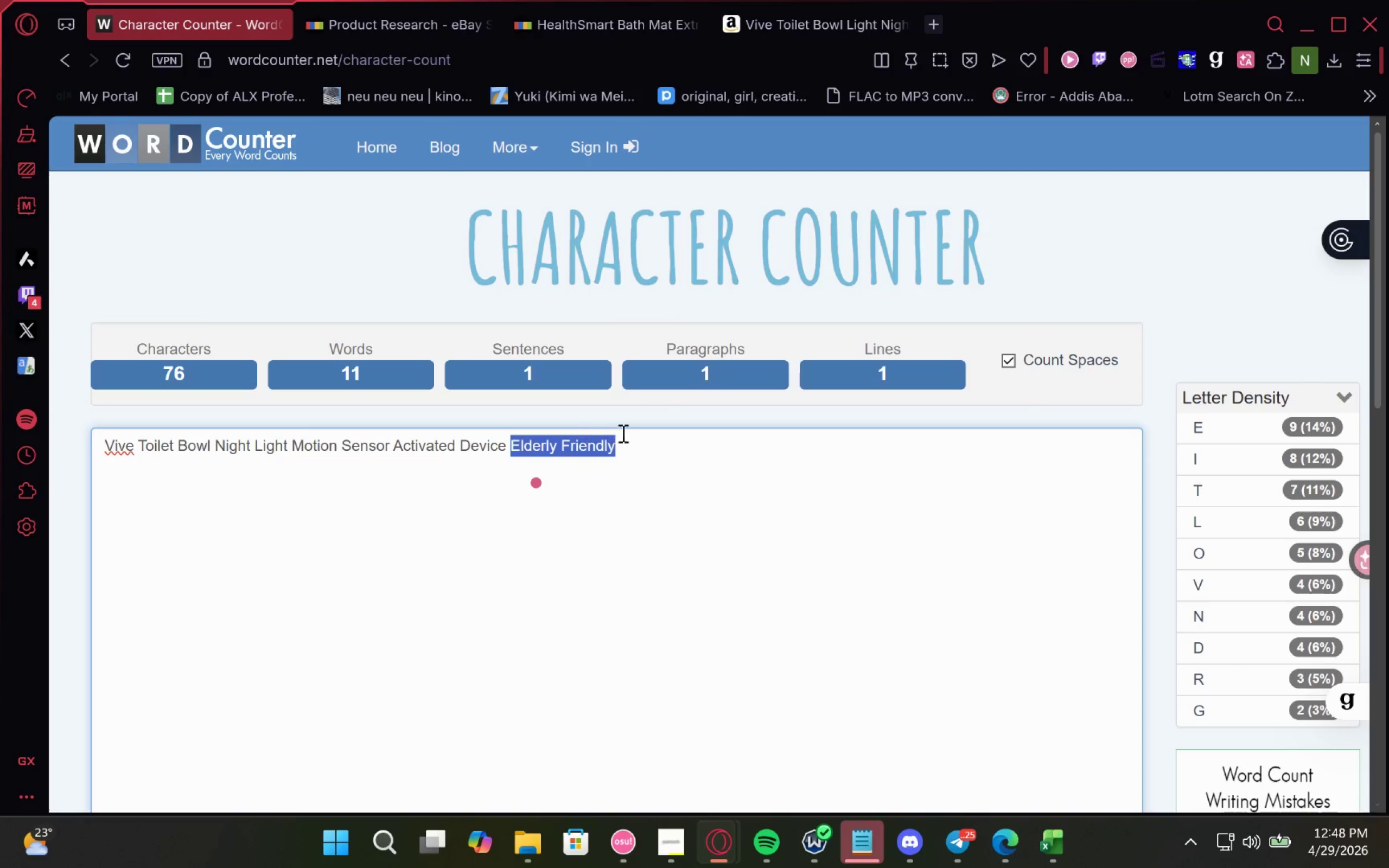 
left_click([629, 439])
 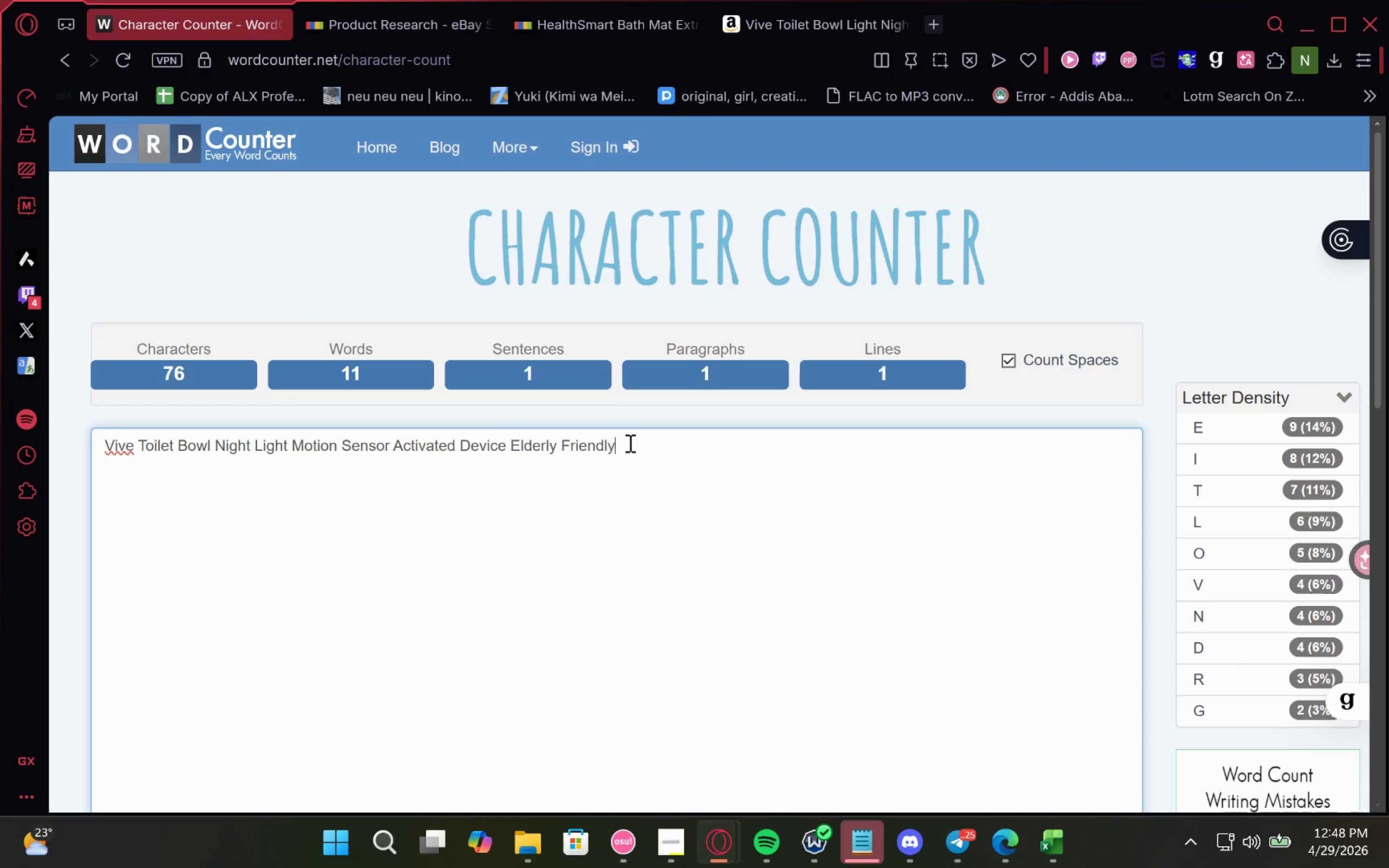 
left_click_drag(start_coordinate=[627, 444], to_coordinate=[504, 444])
 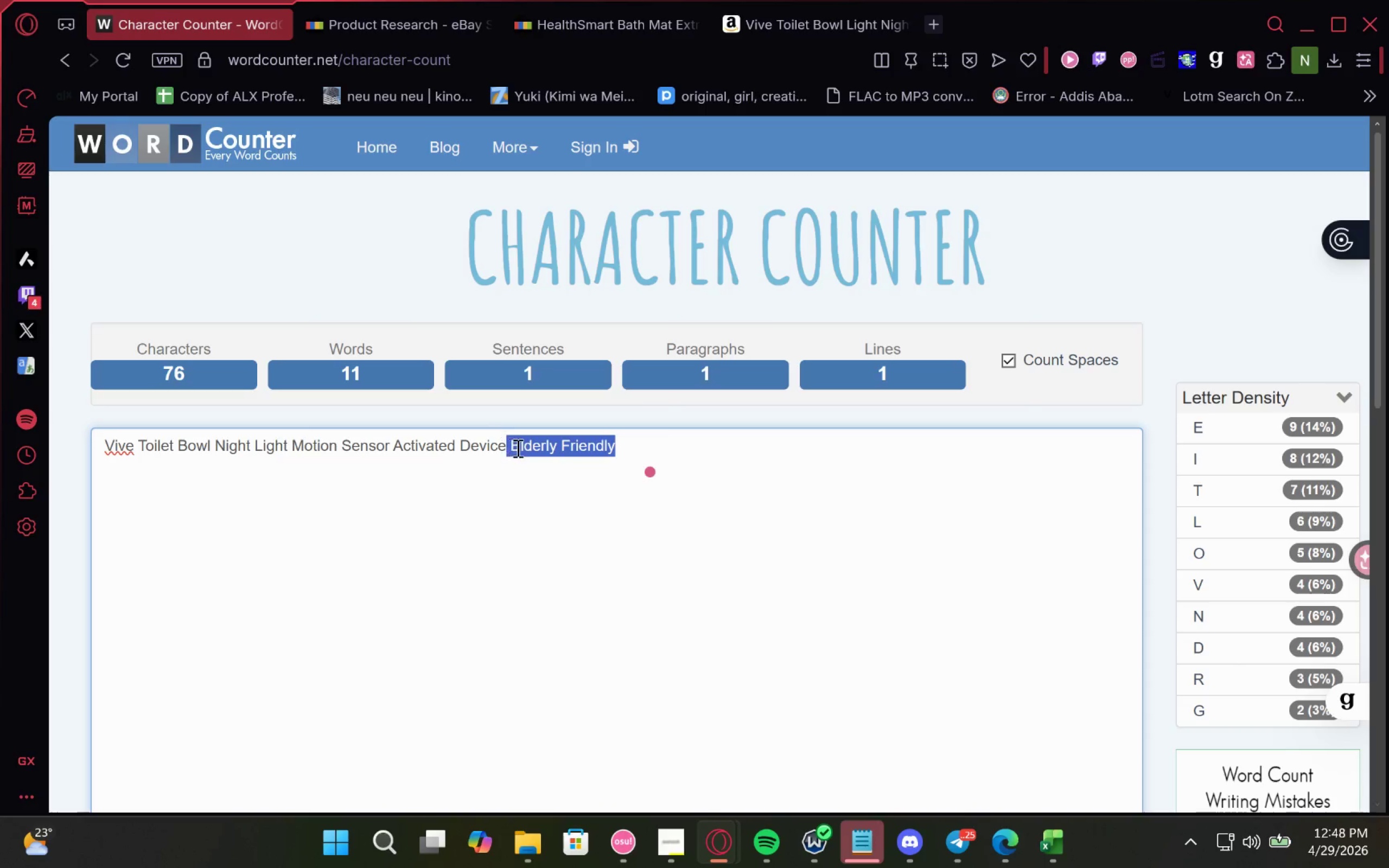 
key(Control+X)
 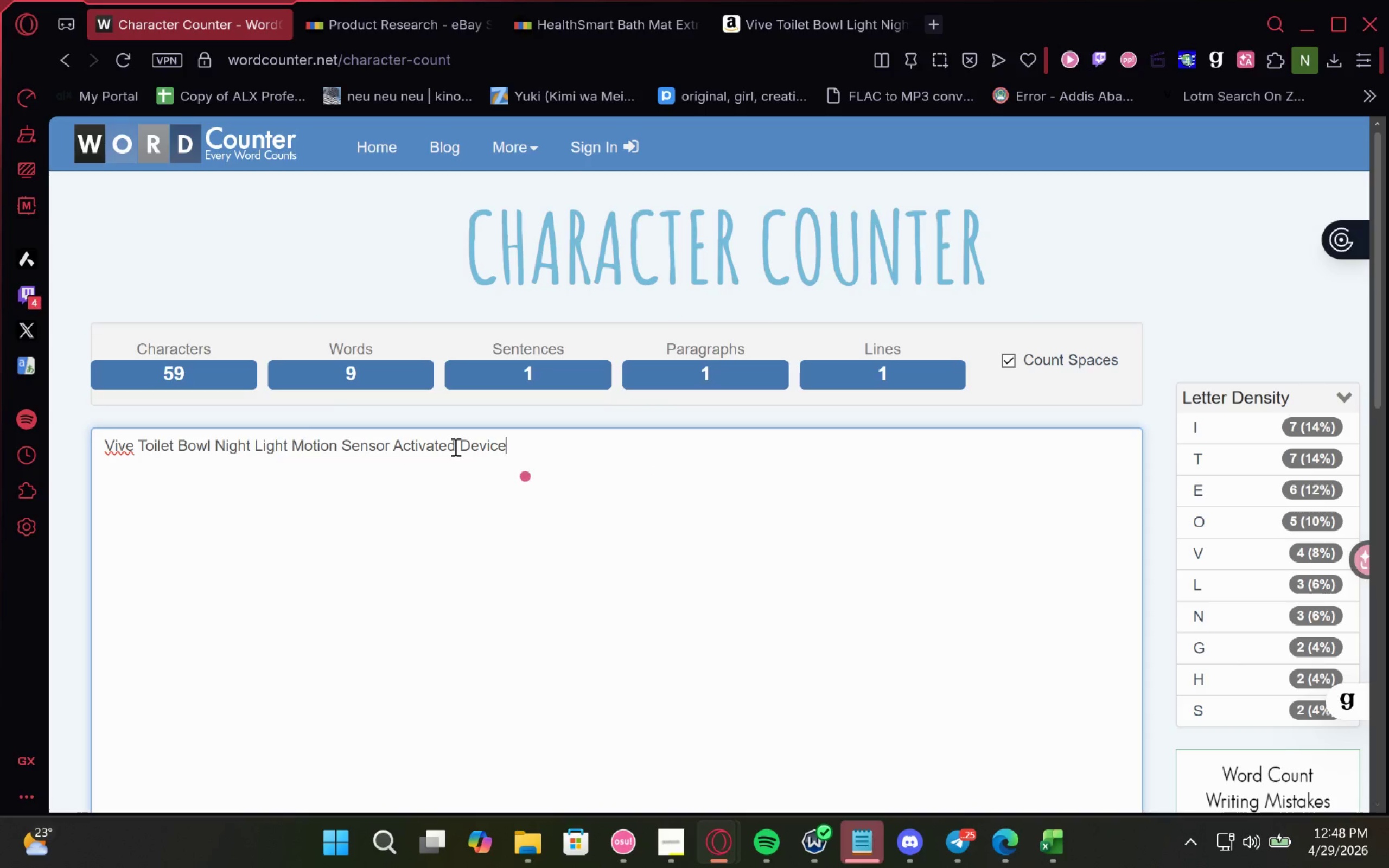 
left_click([454, 446])
 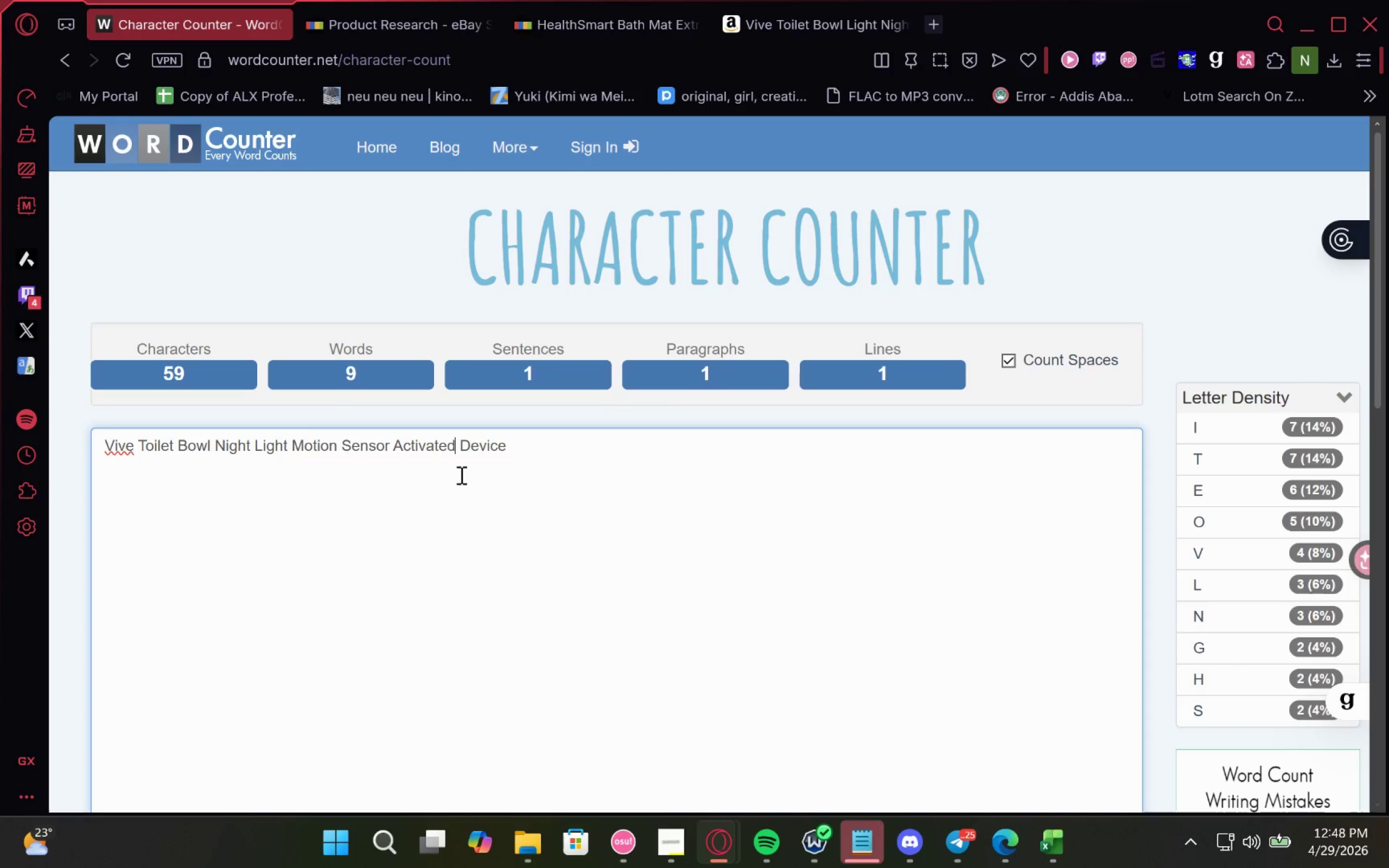 
key(Control+V)
 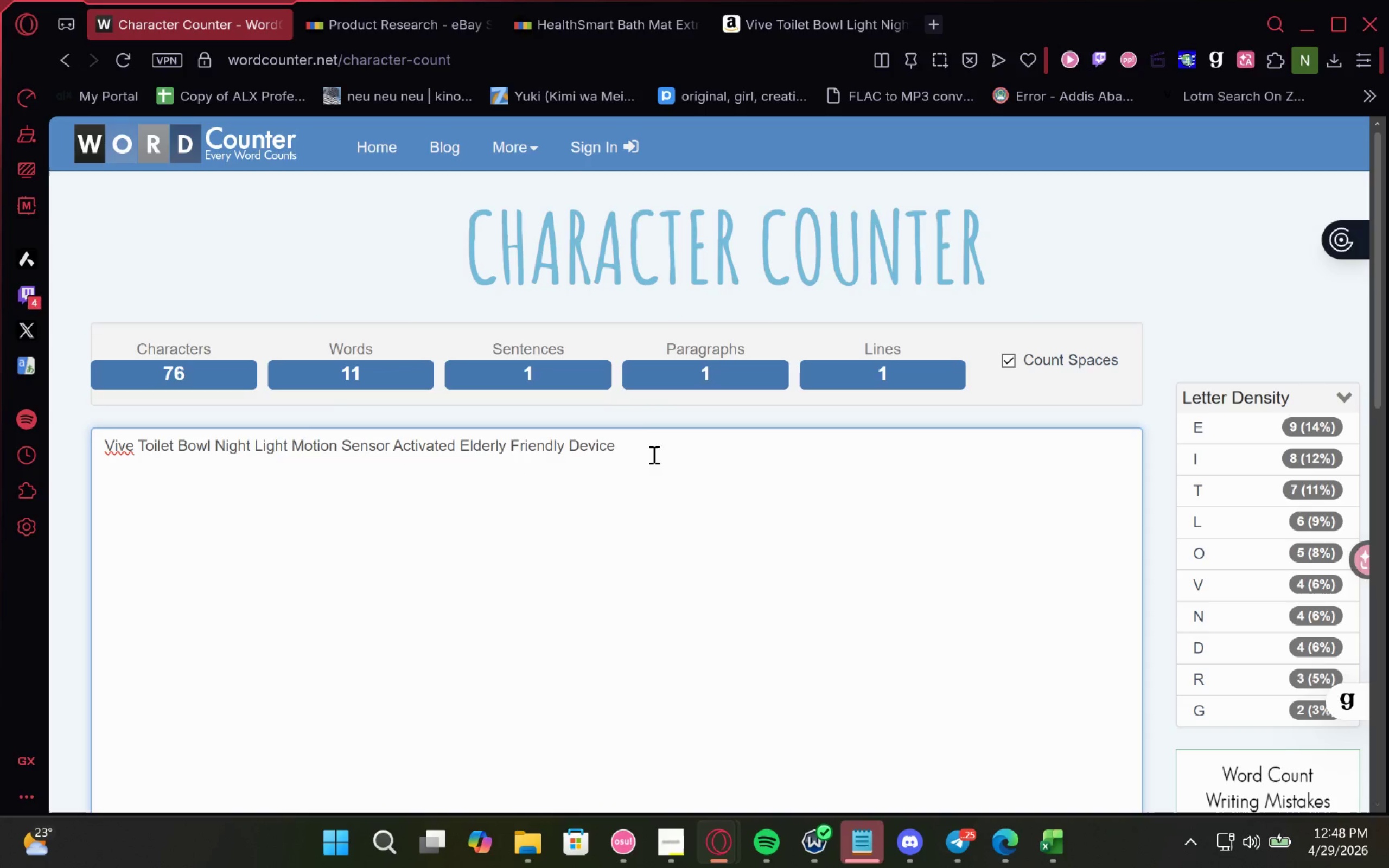 
left_click_drag(start_coordinate=[643, 439], to_coordinate=[0, 405])
 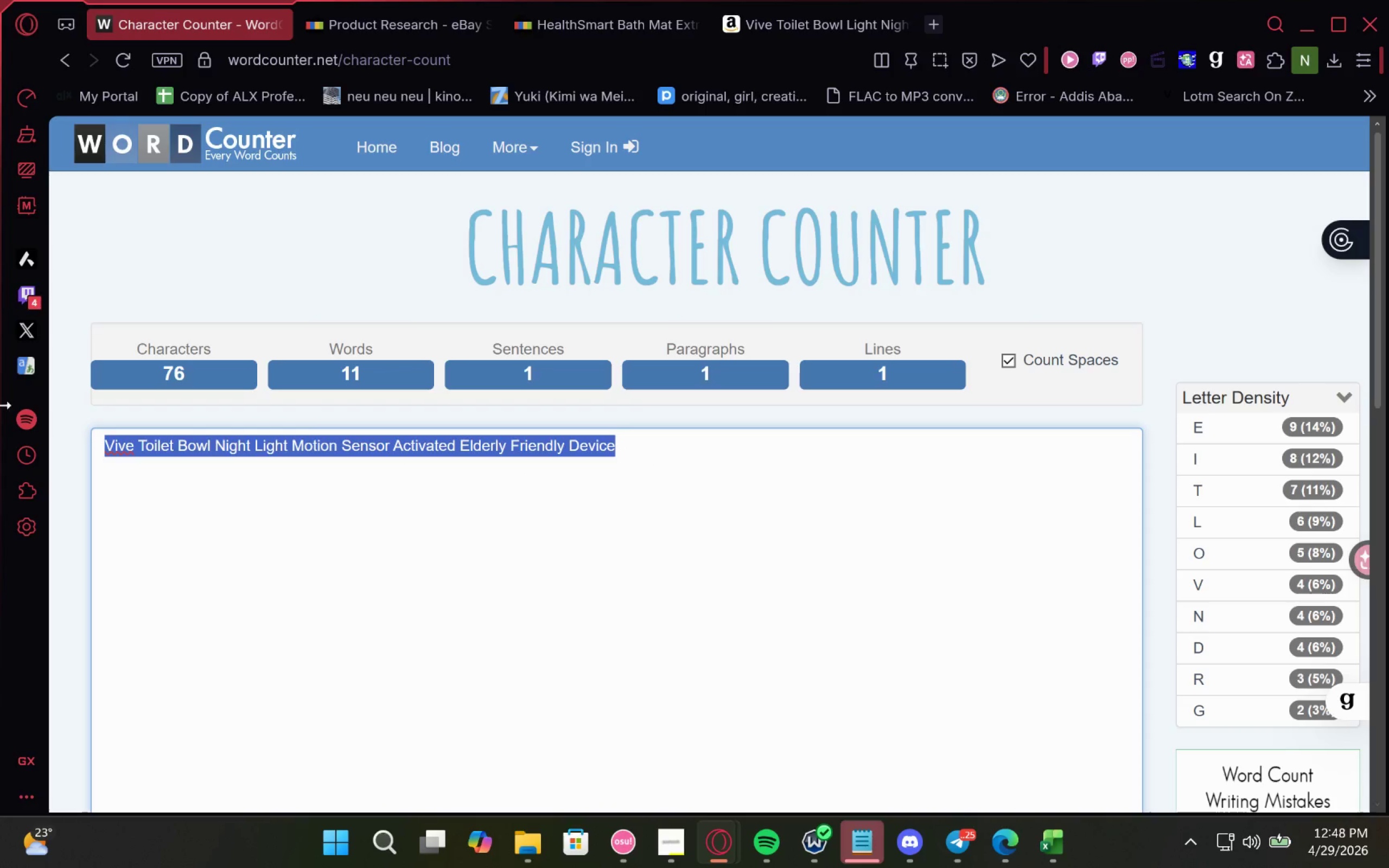 
key(Control+C)
 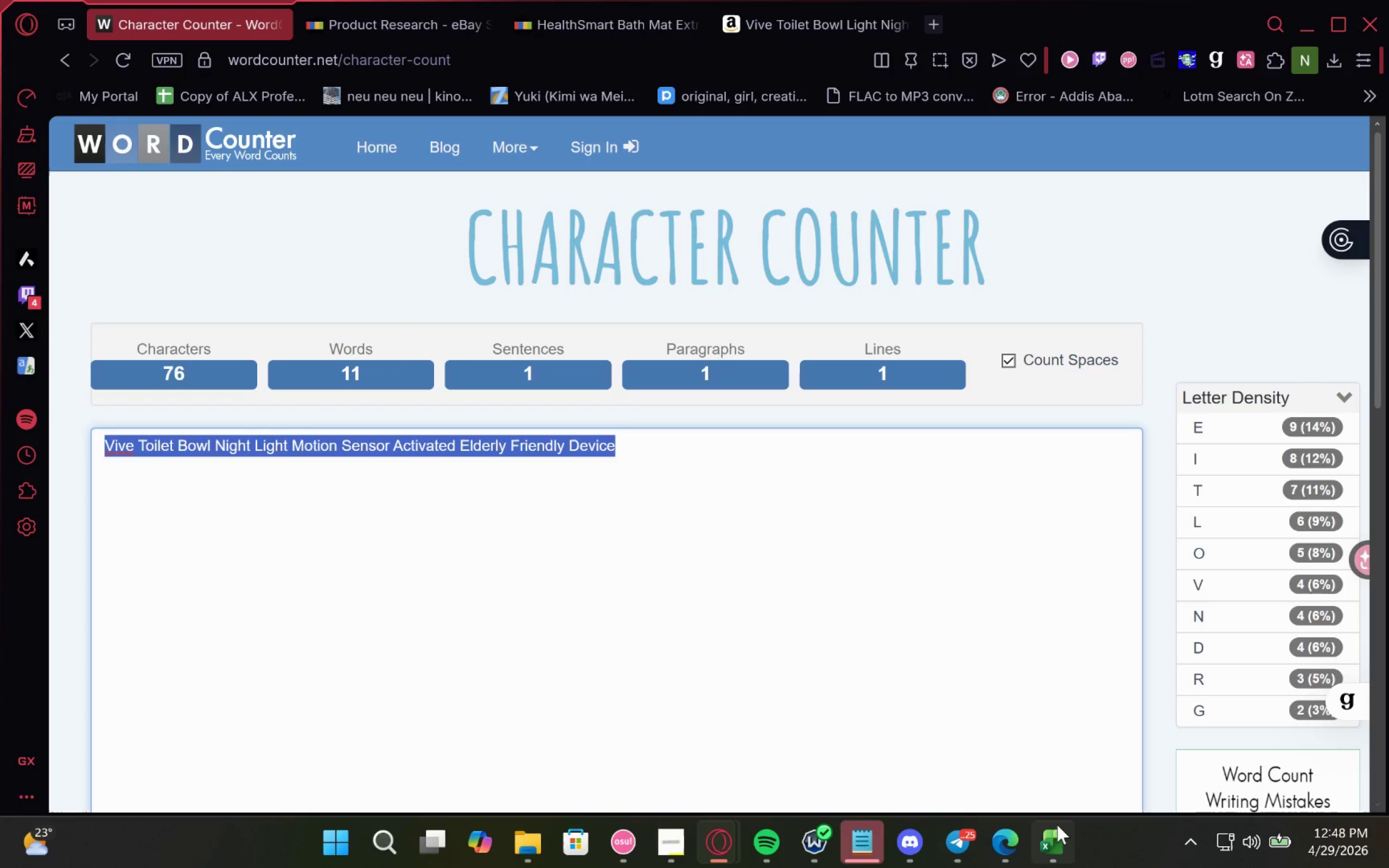 
left_click([1059, 840])
 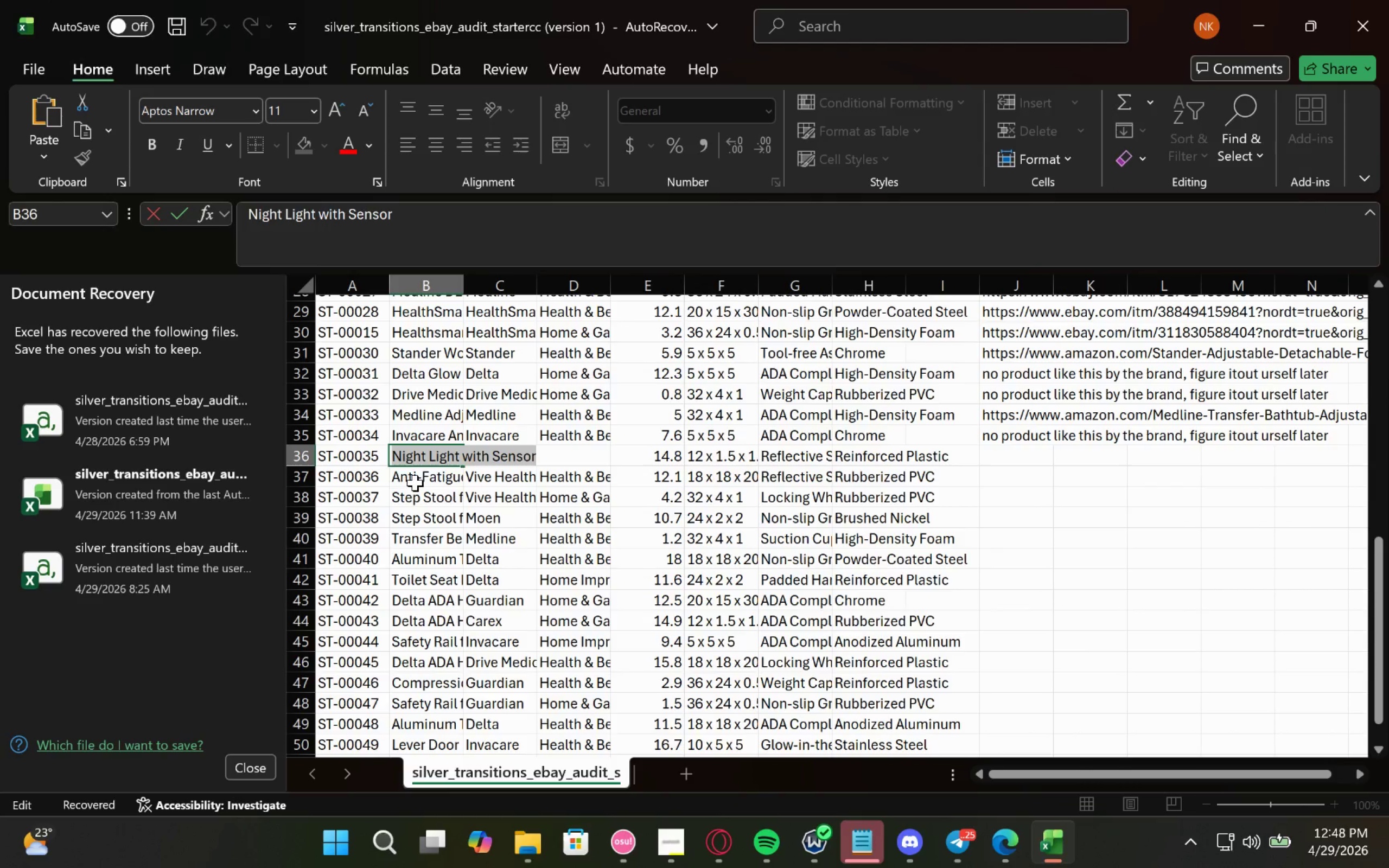 
key(Control+V)
 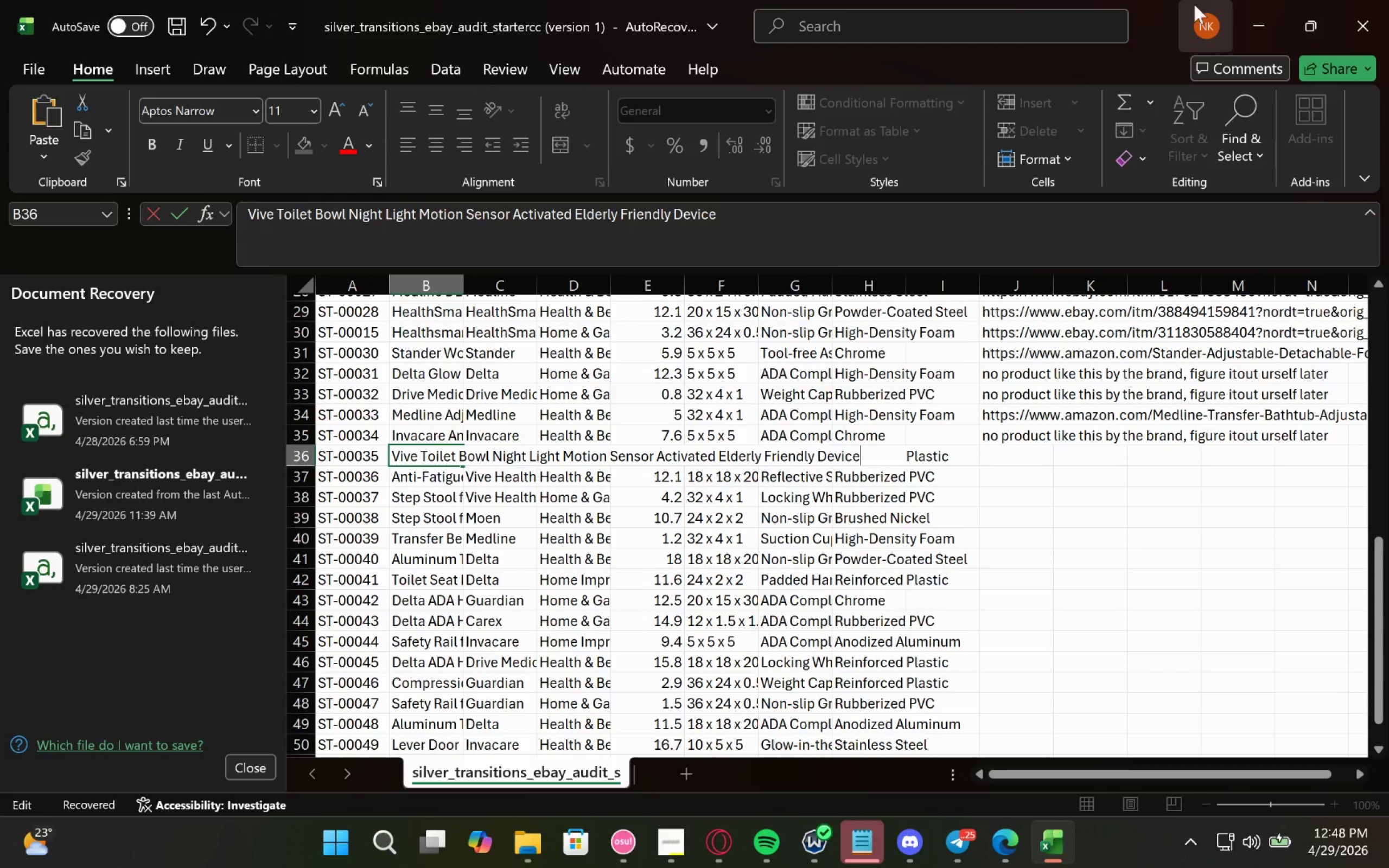 
left_click([1265, 10])
 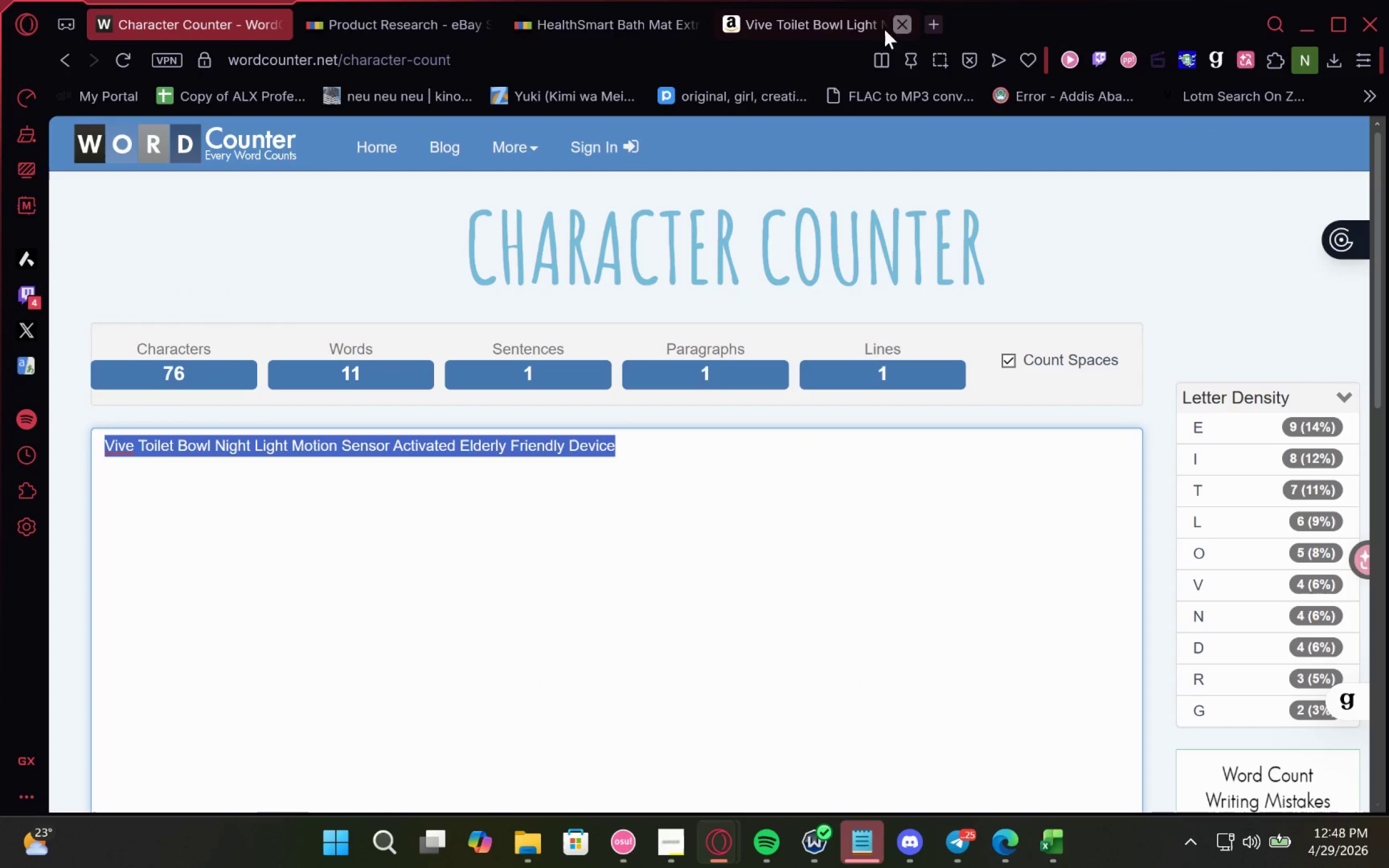 
left_click([812, 14])
 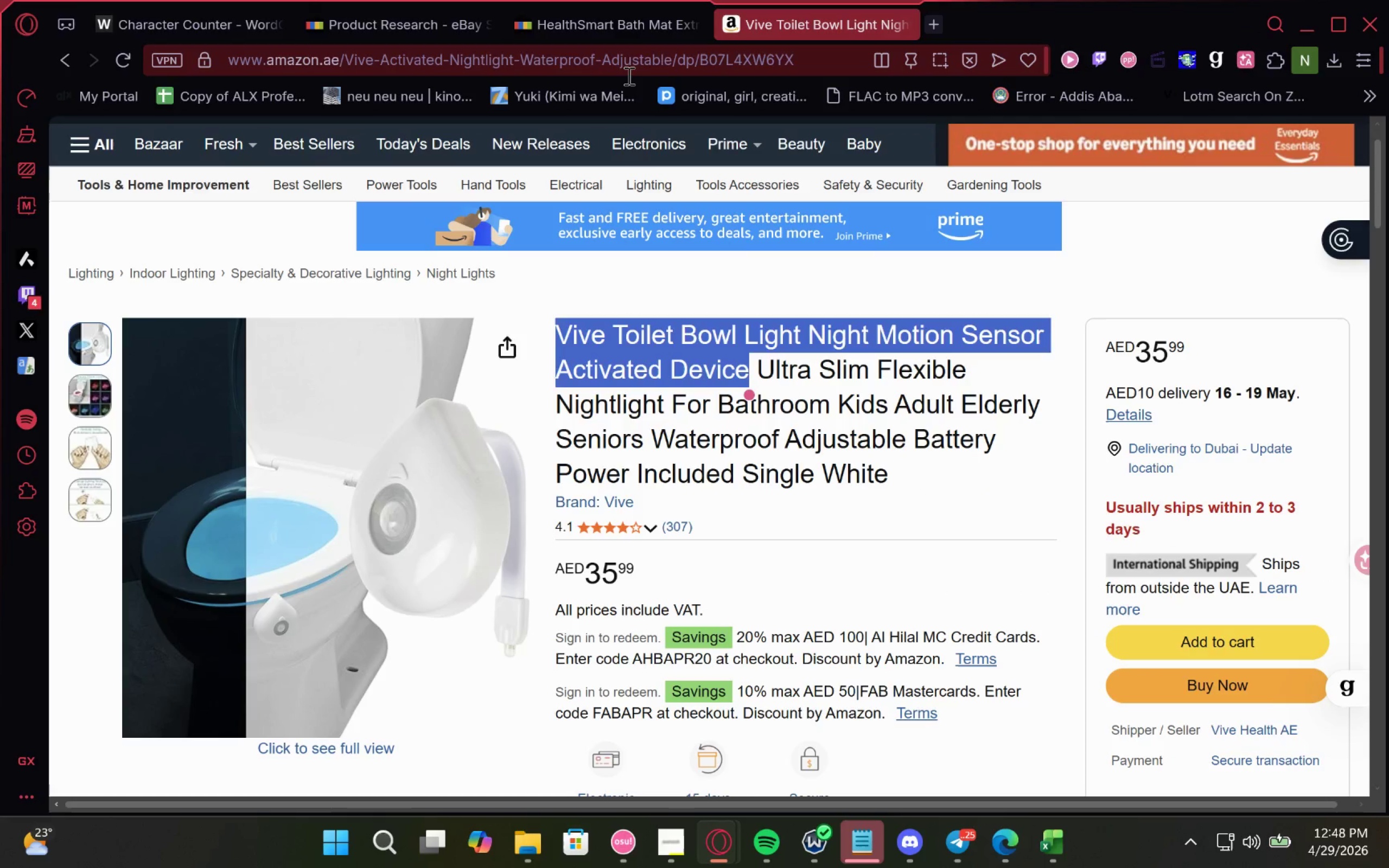 
left_click([664, 63])
 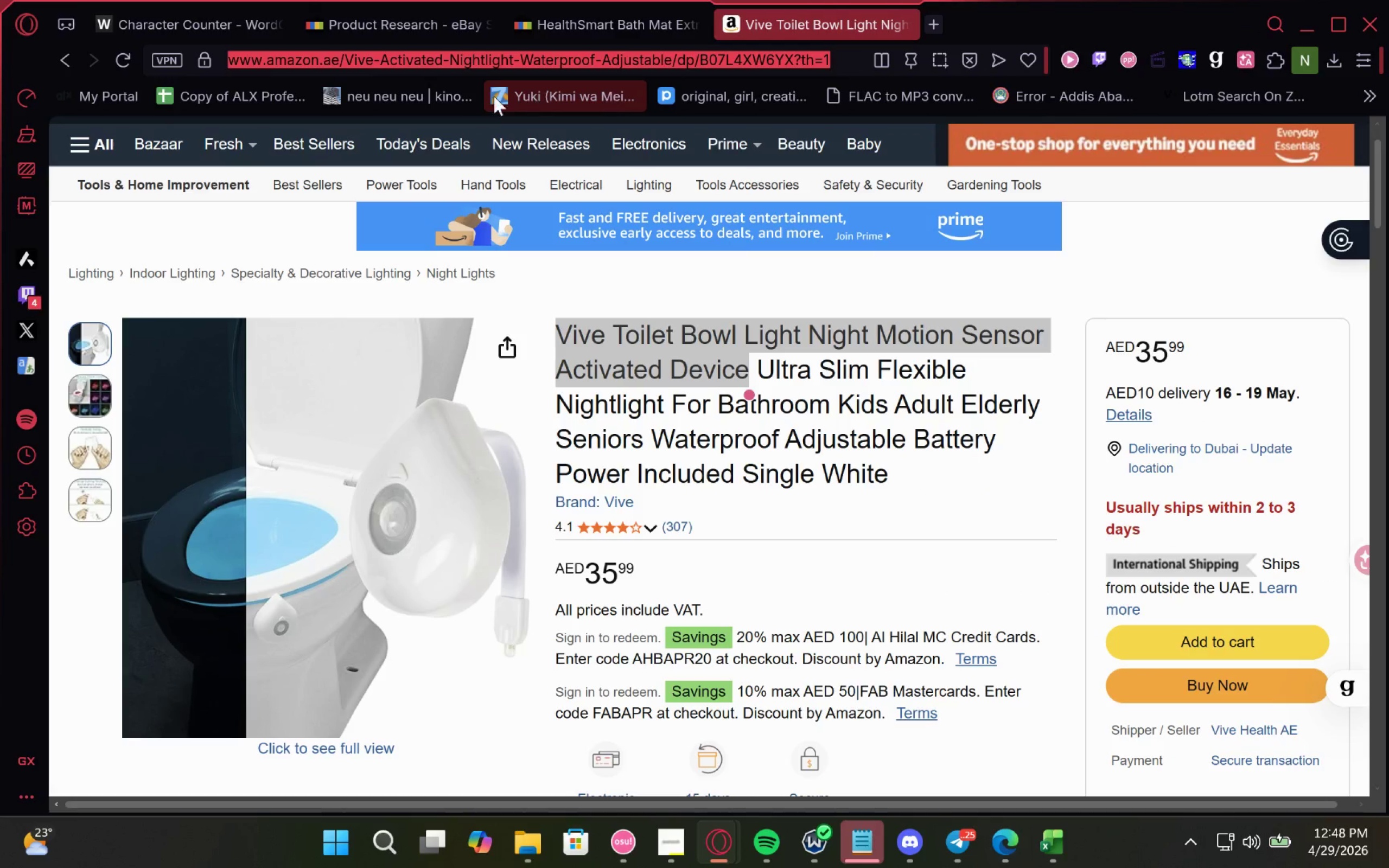 
key(Control+C)
 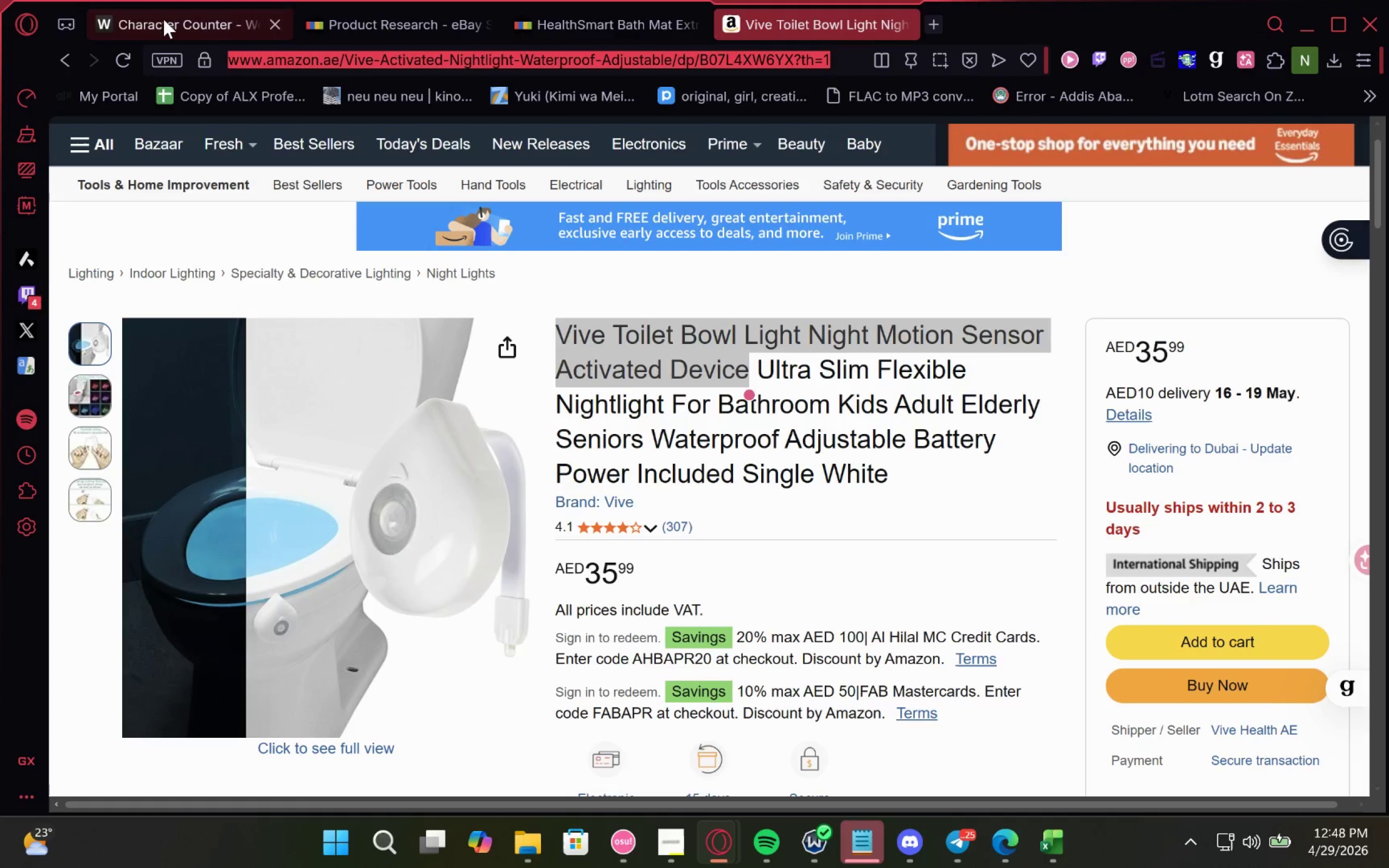 
left_click([163, 19])
 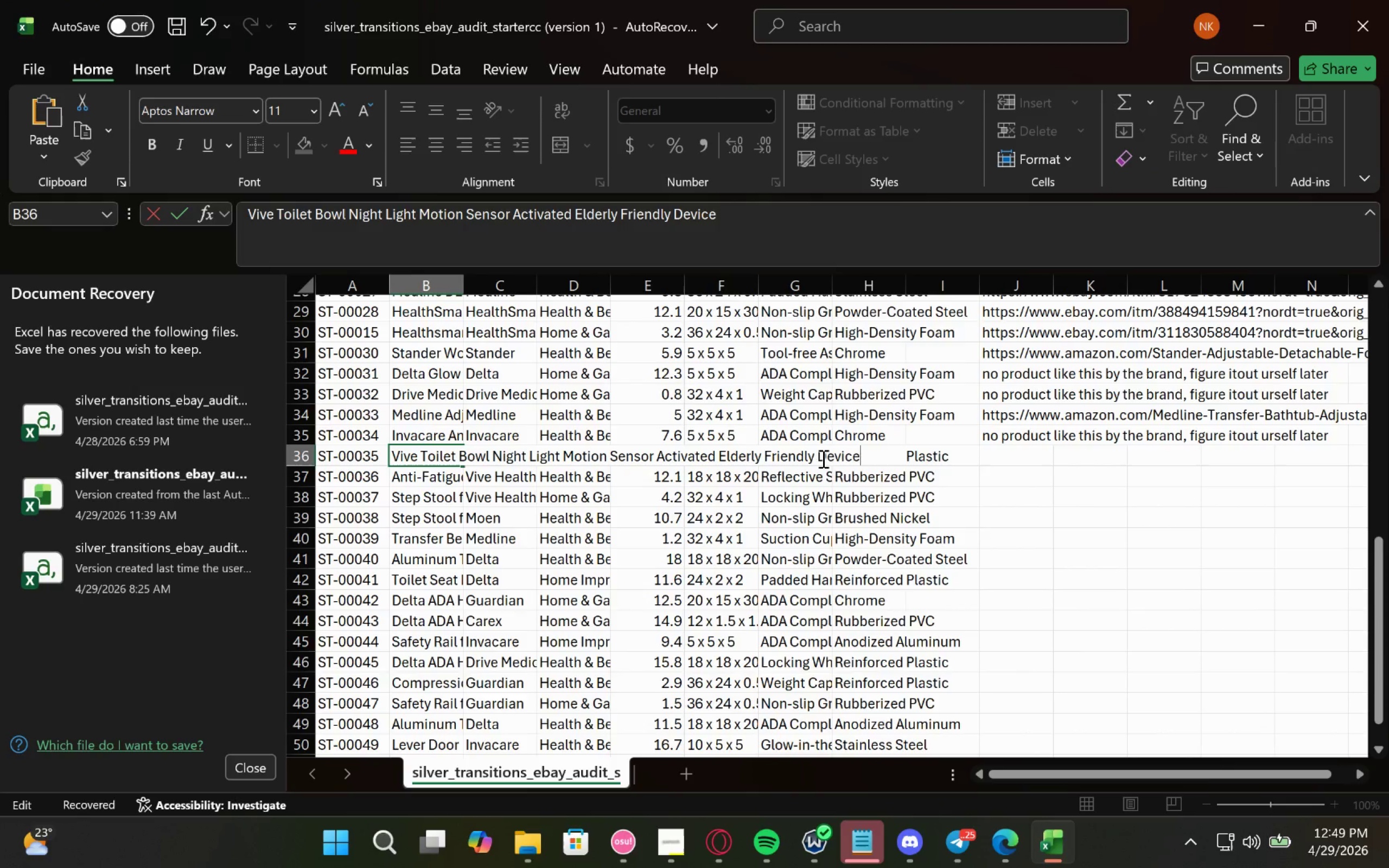 
left_click([1008, 461])
 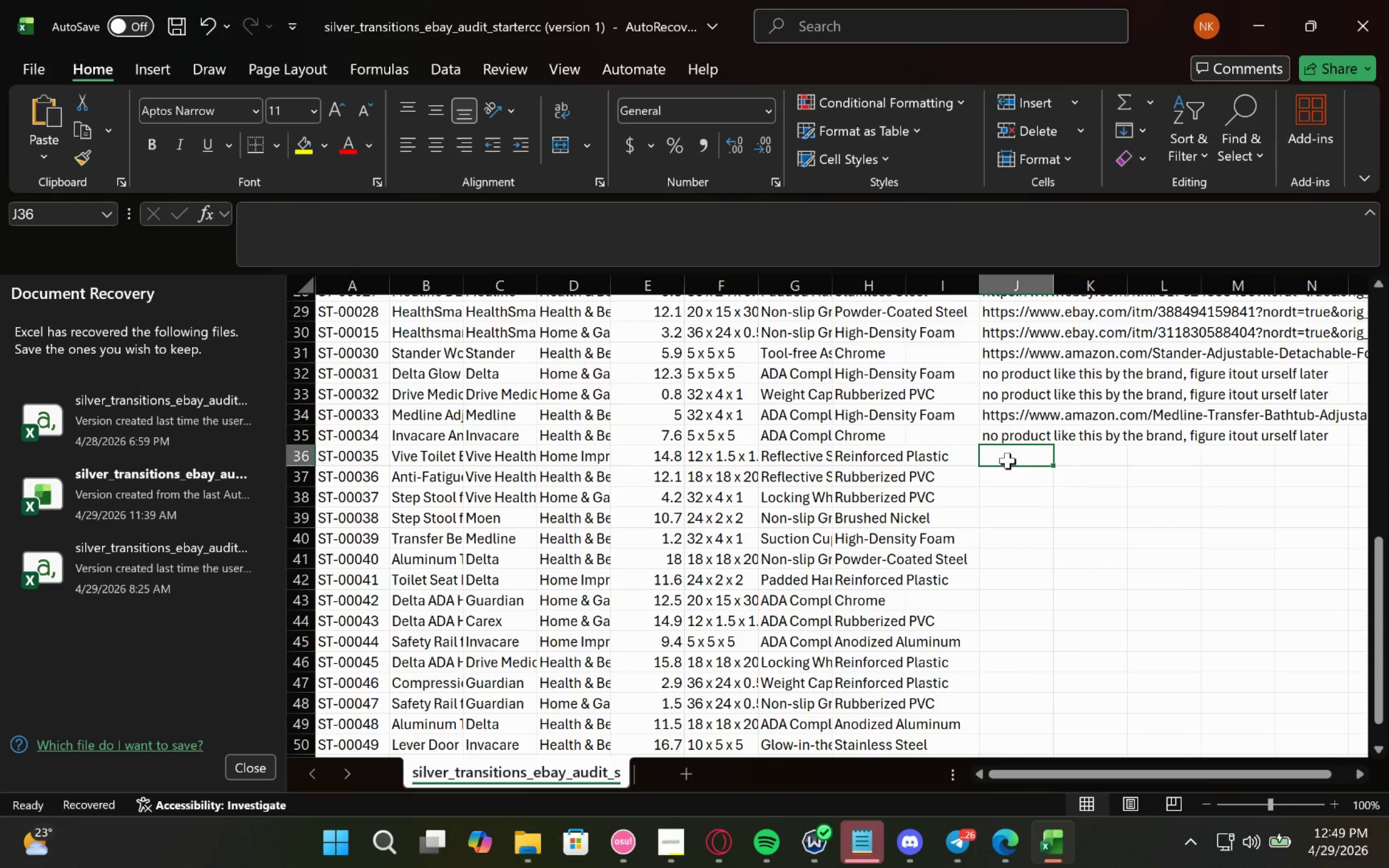 
key(Control+V)
 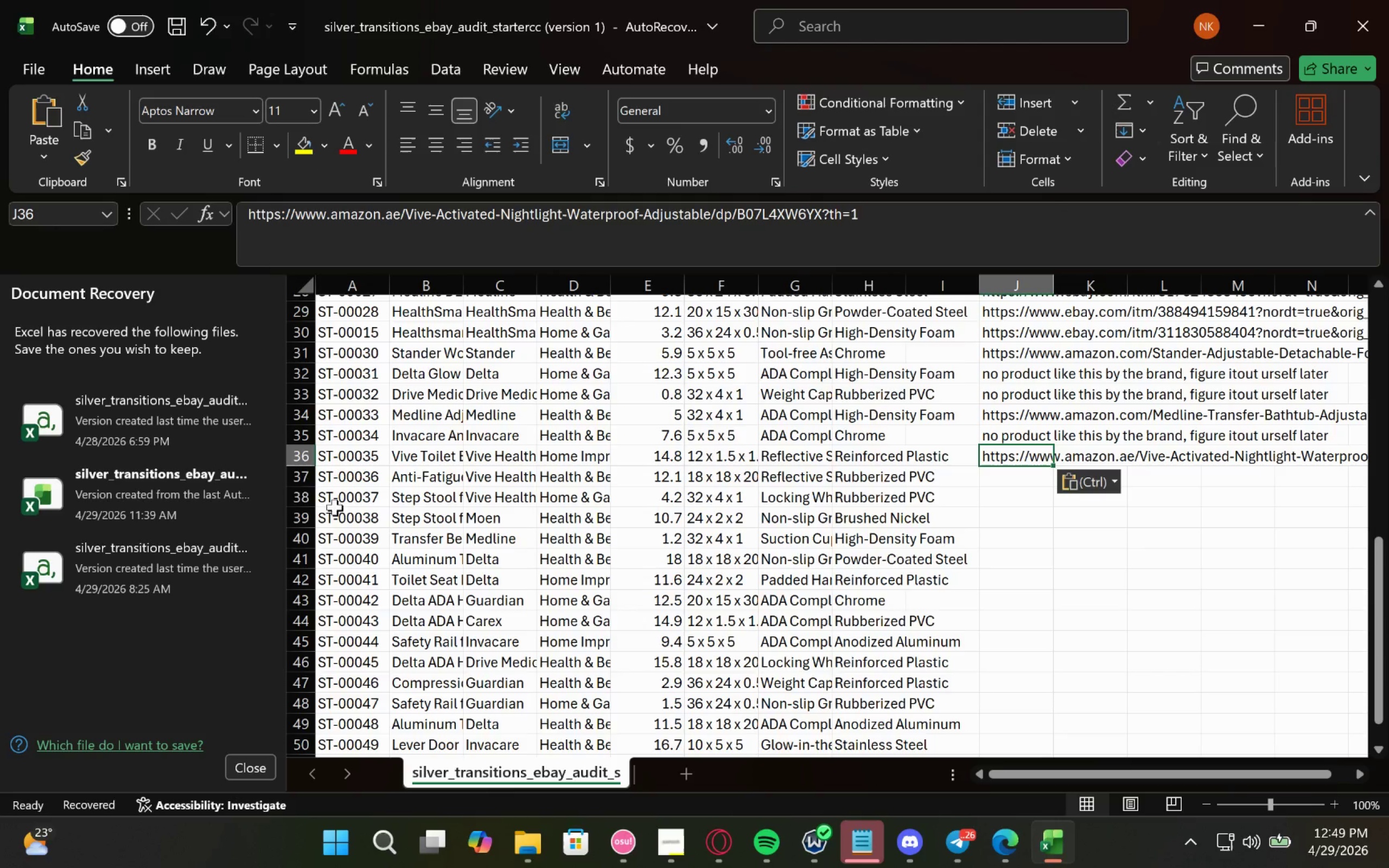 
left_click([352, 480])
 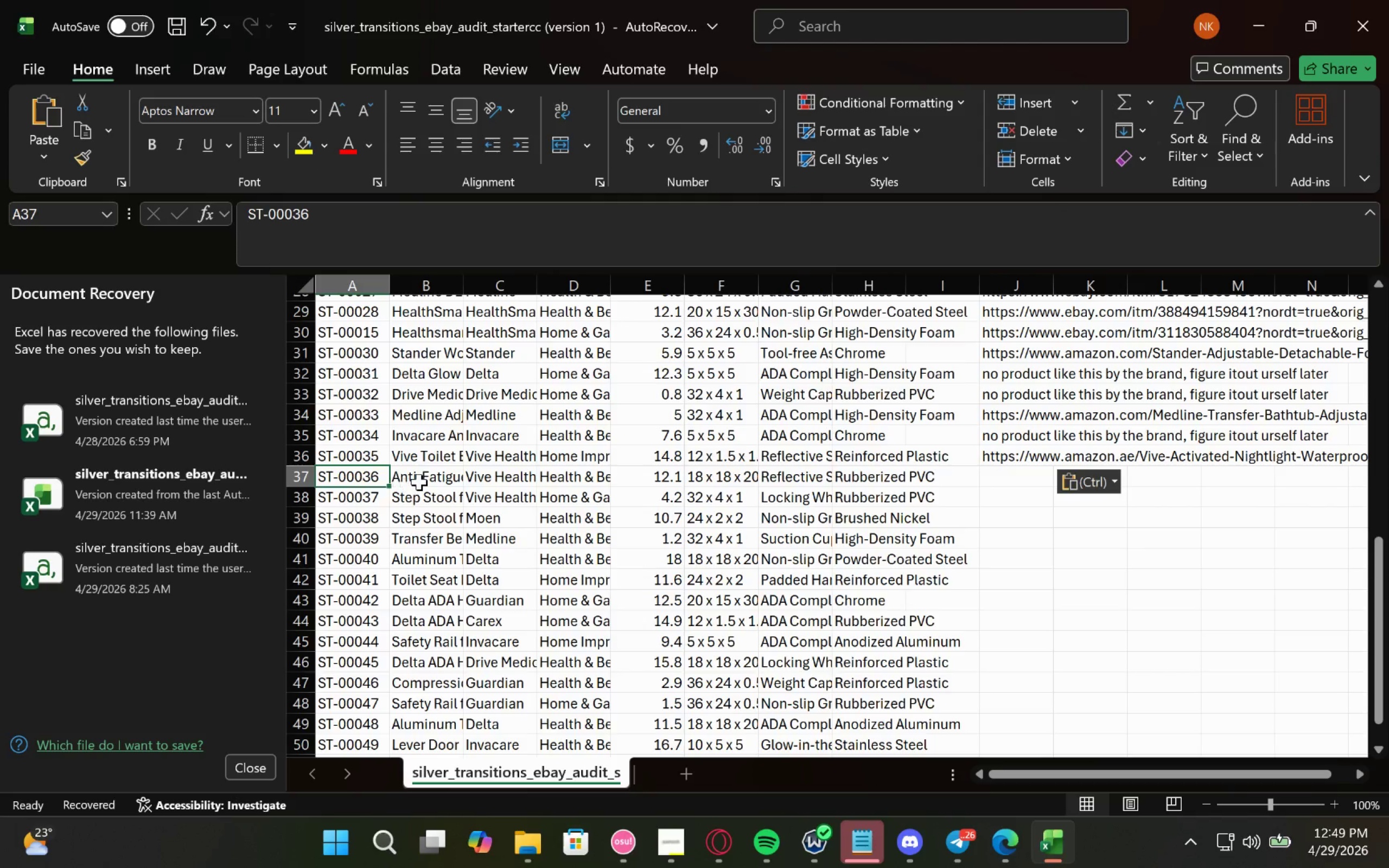 
double_click([419, 482])
 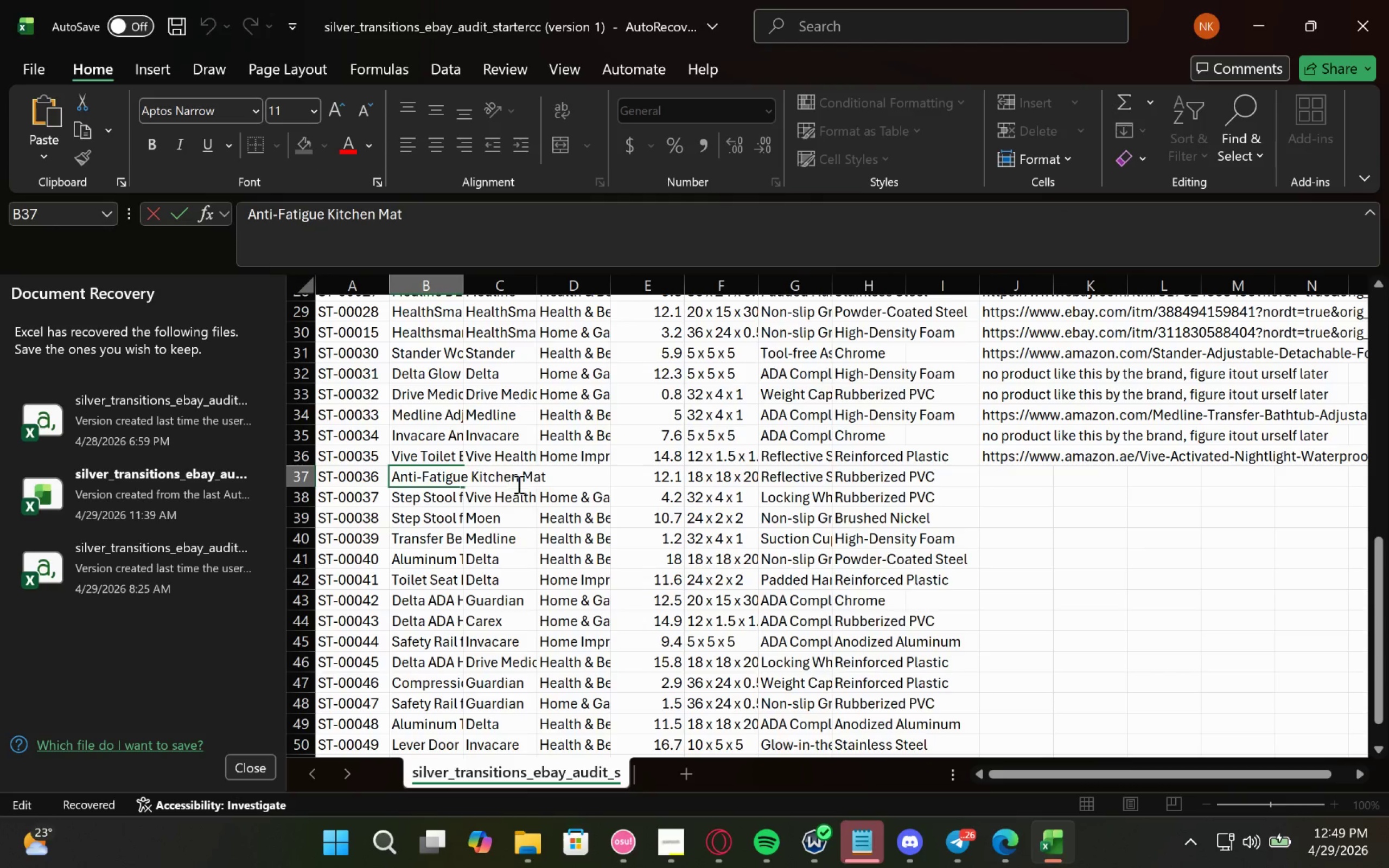 
left_click([477, 520])
 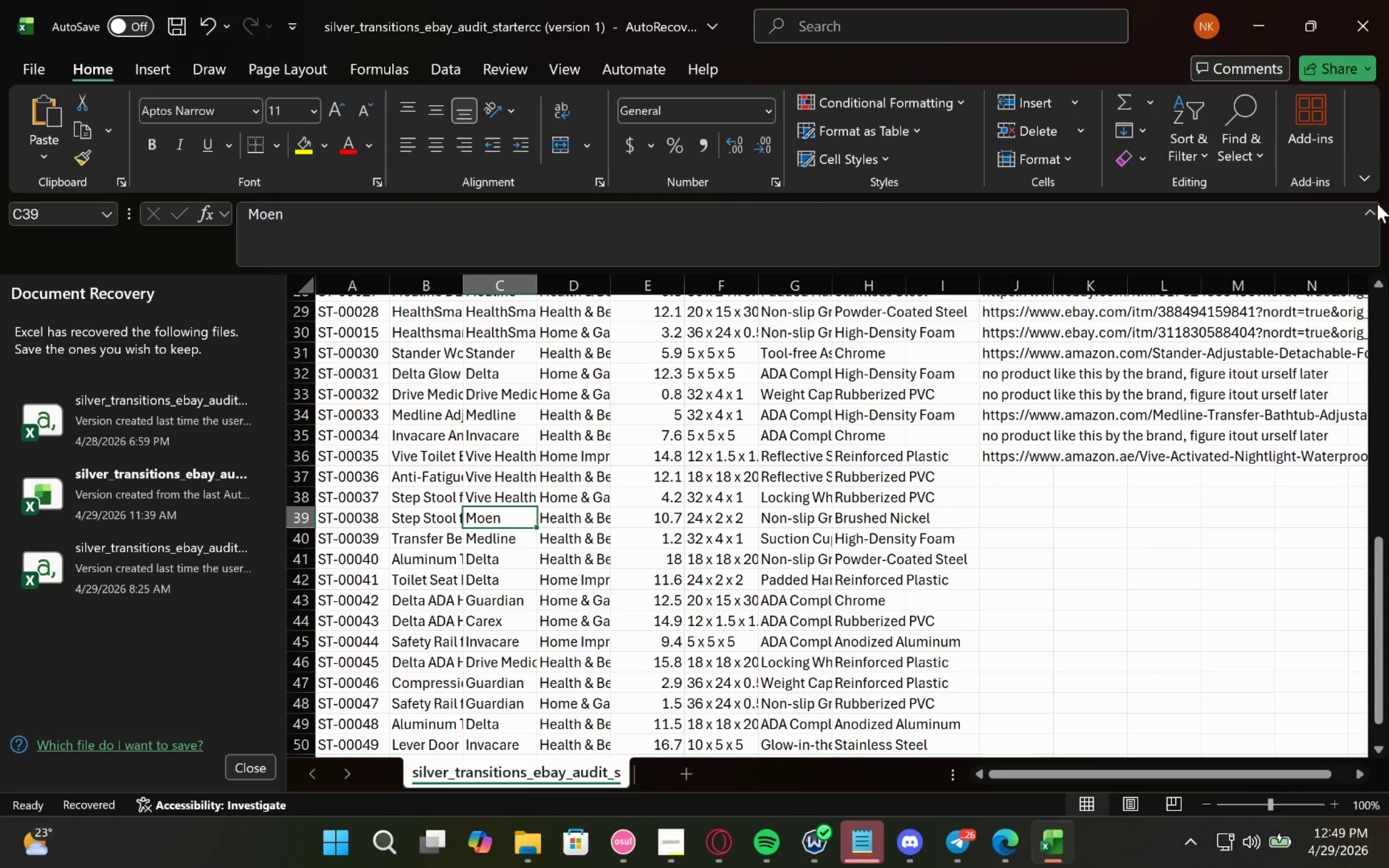 
left_click([1259, 29])
 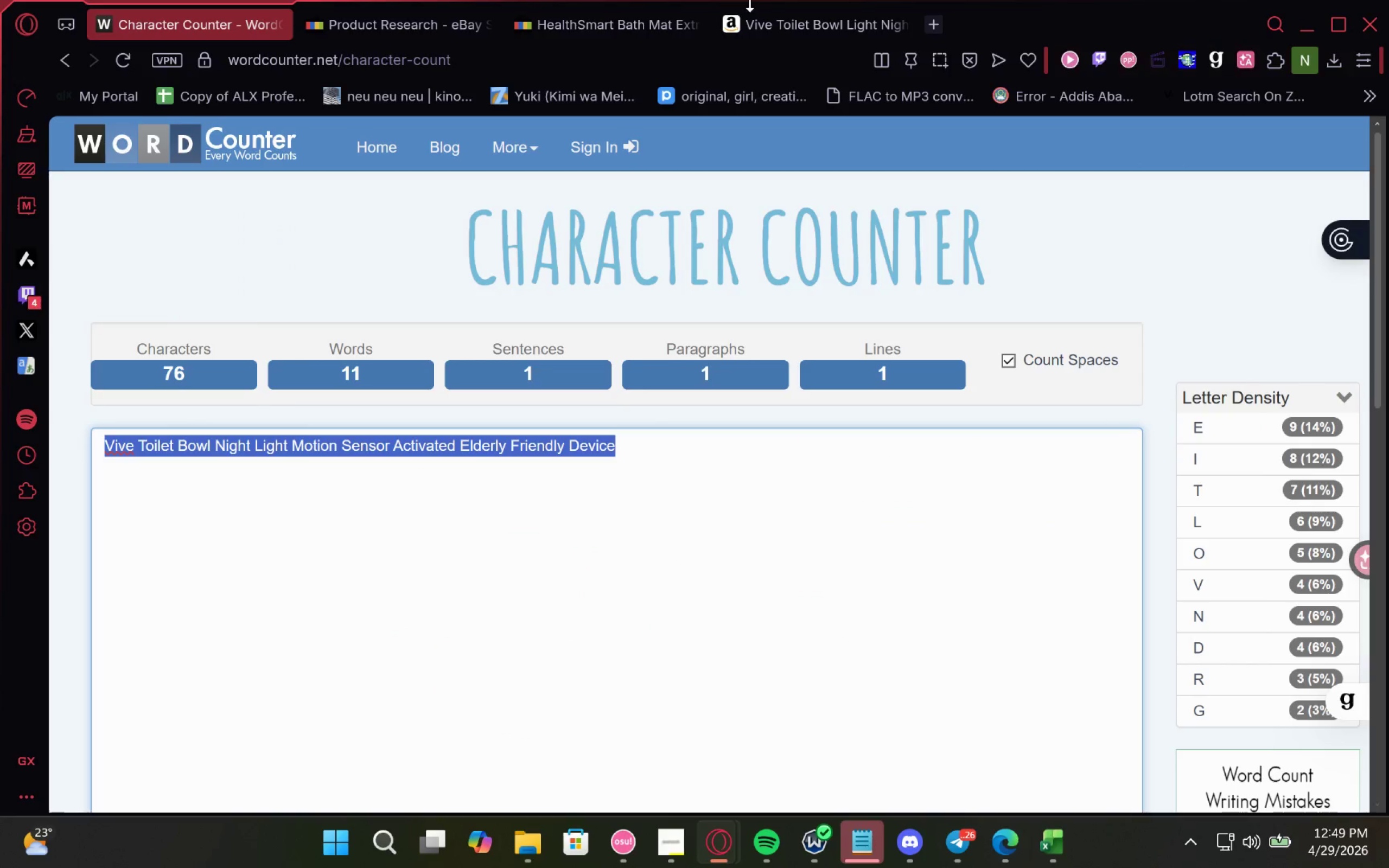 
left_click([774, 9])
 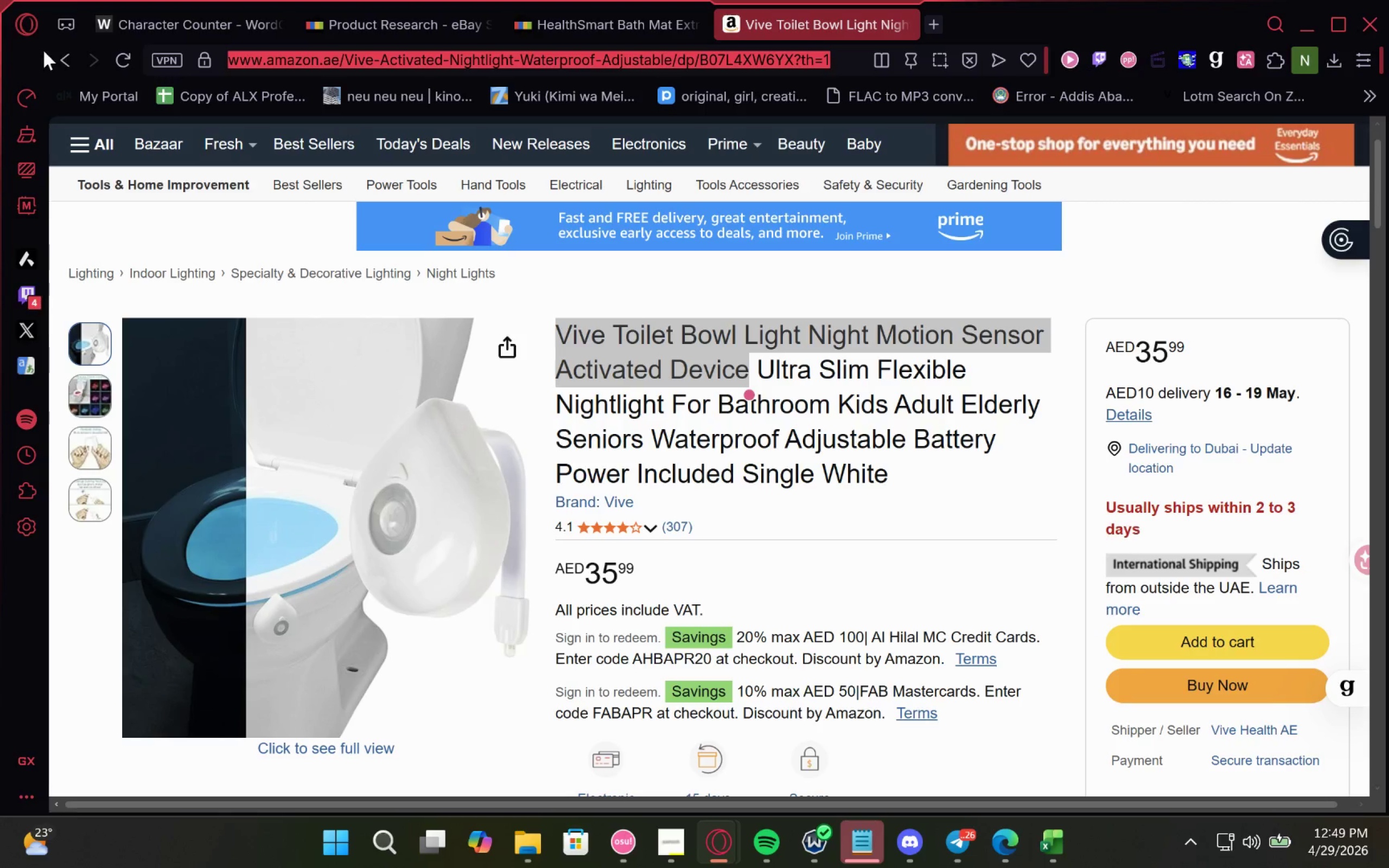 
left_click([77, 60])
 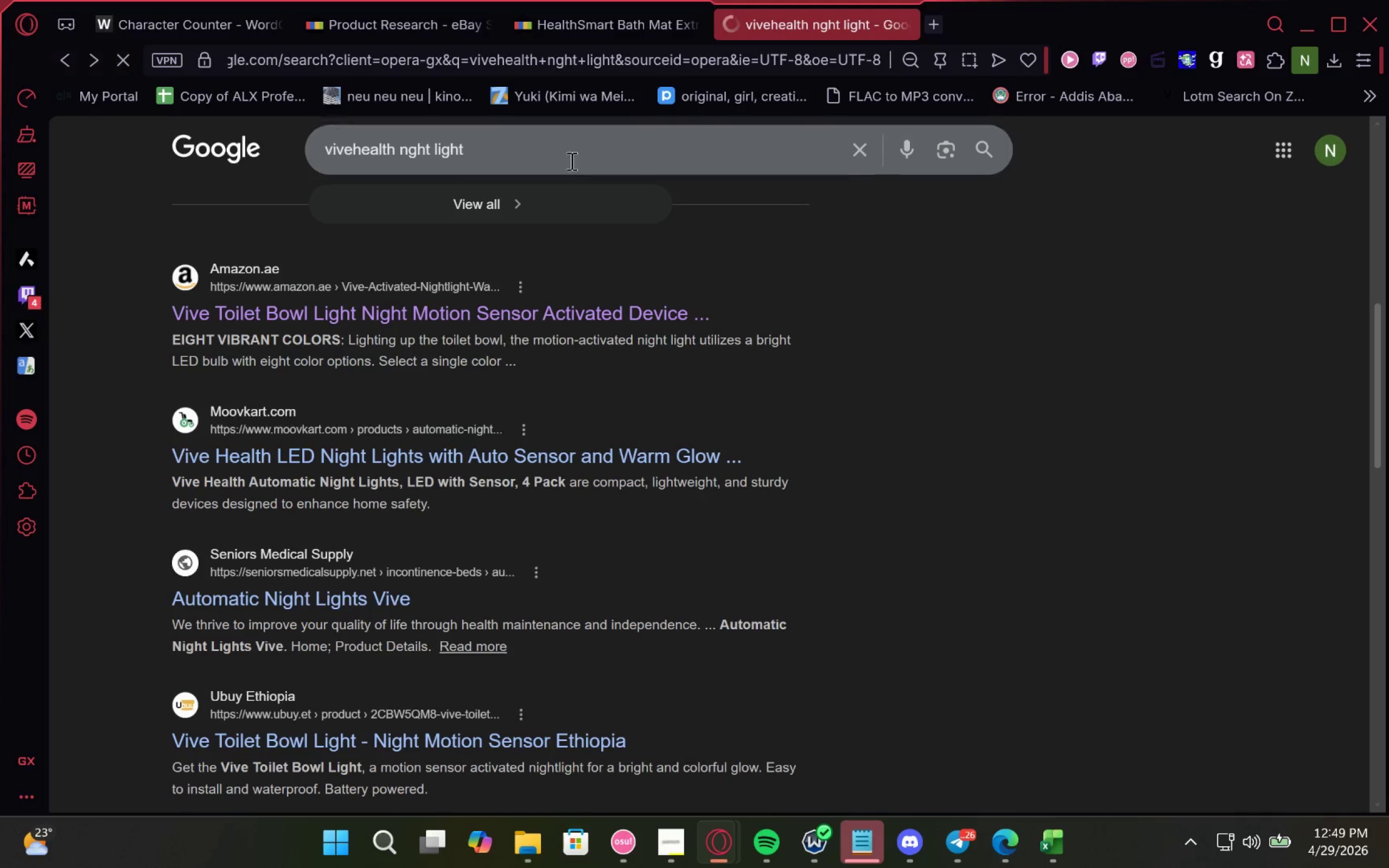 
scroll: coordinate [538, 288], scroll_direction: up, amount: 3.0
 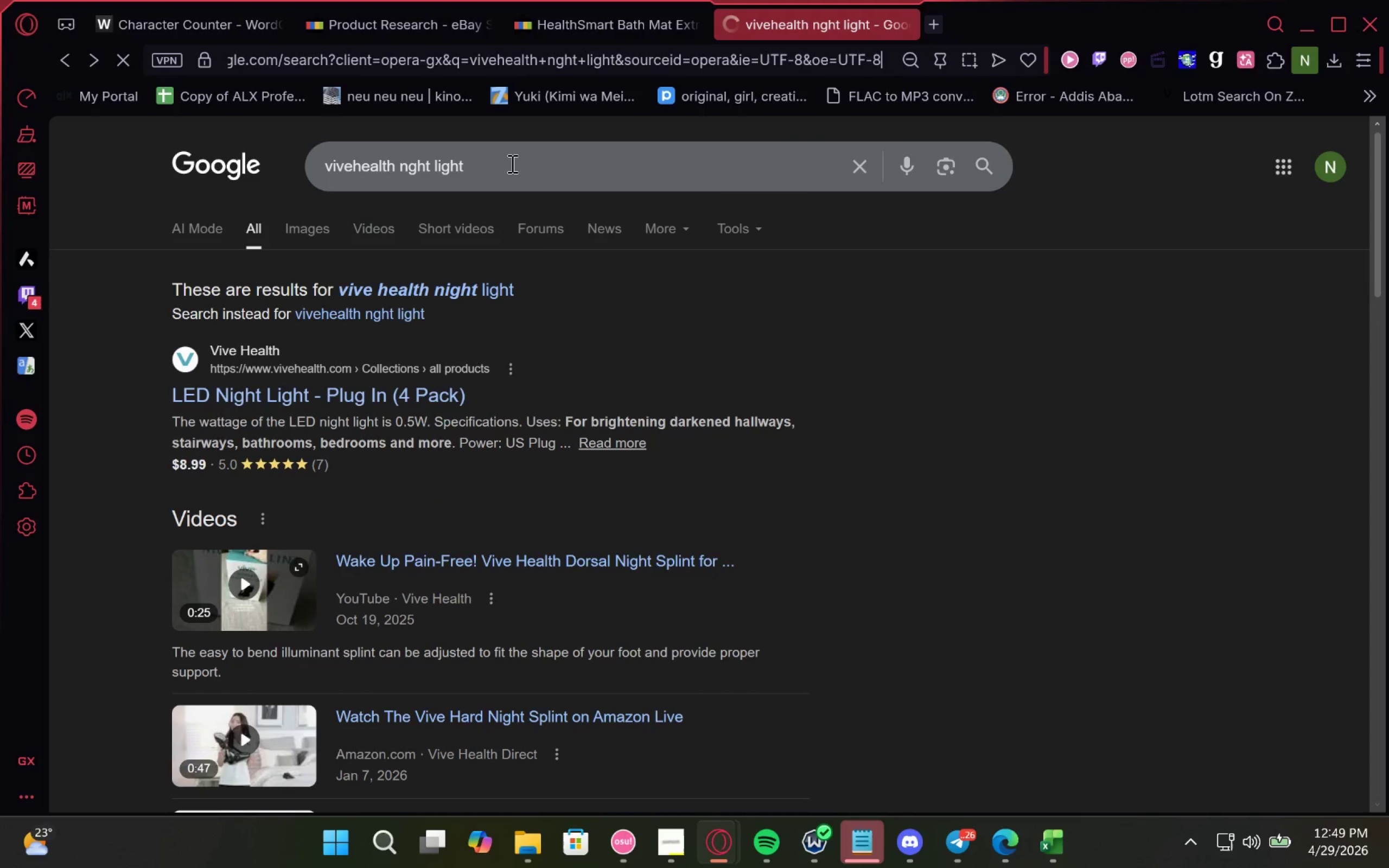 
left_click_drag(start_coordinate=[517, 165], to_coordinate=[398, 177])
 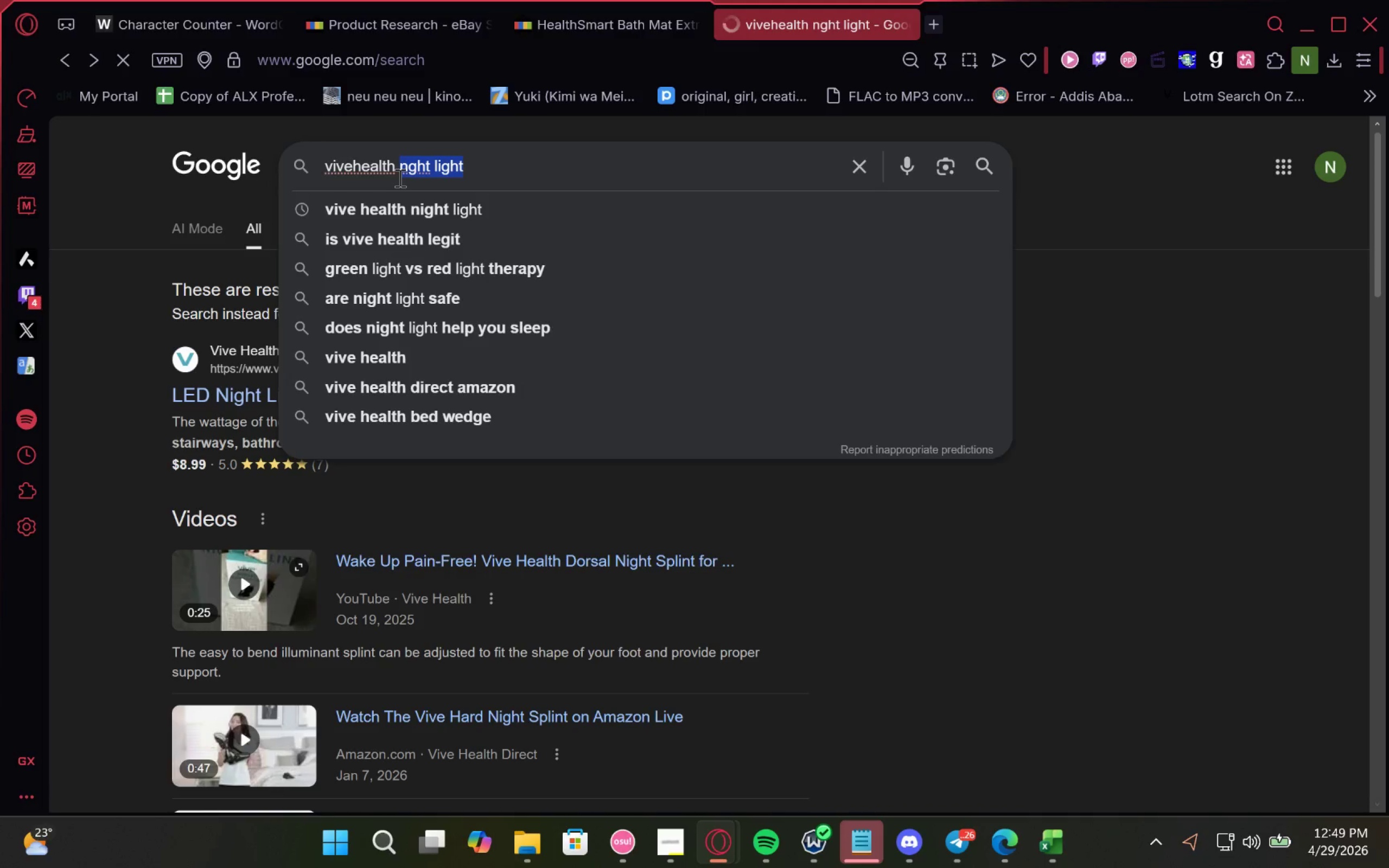 
type(anti fatigue mat)
 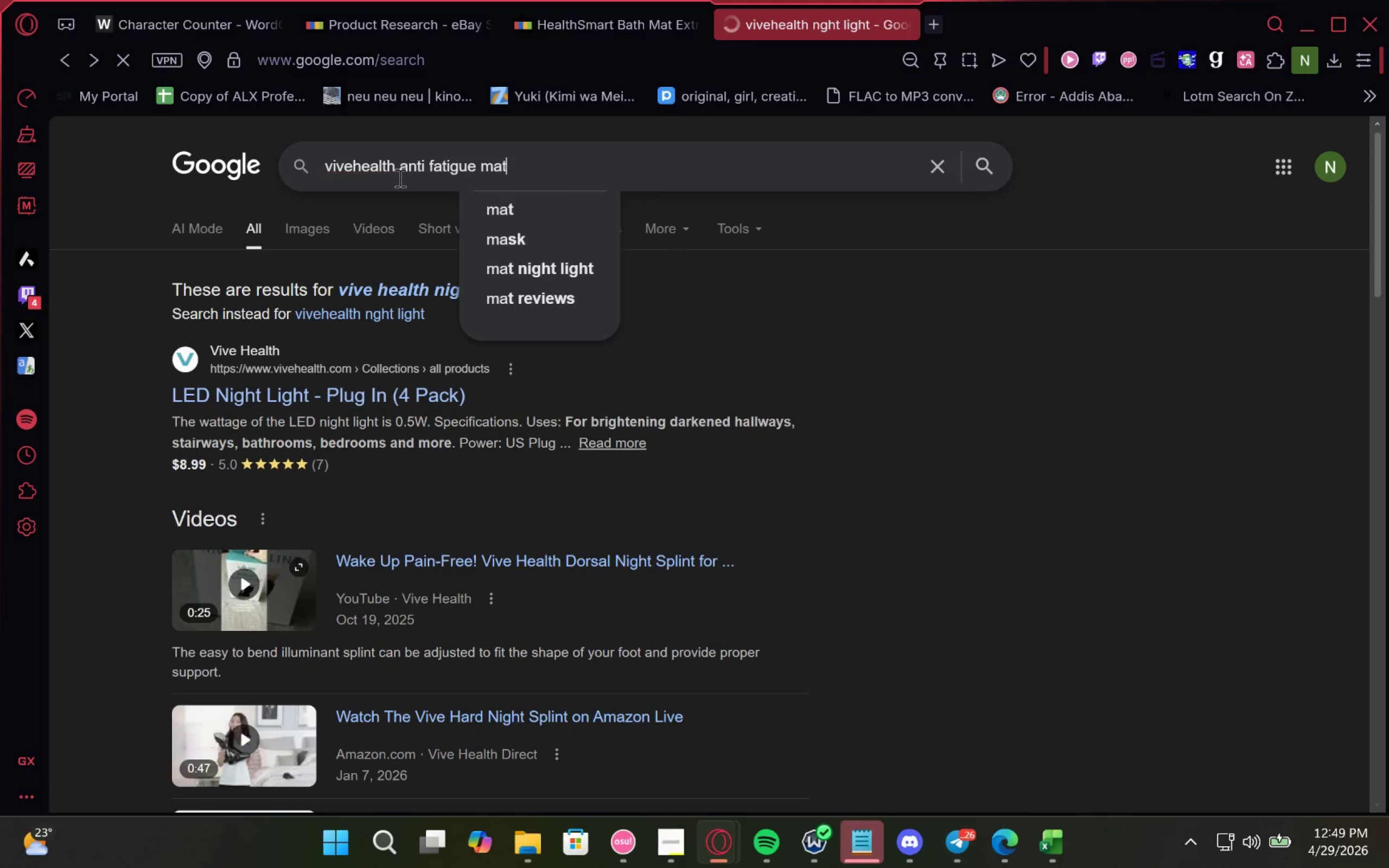 
key(Enter)
 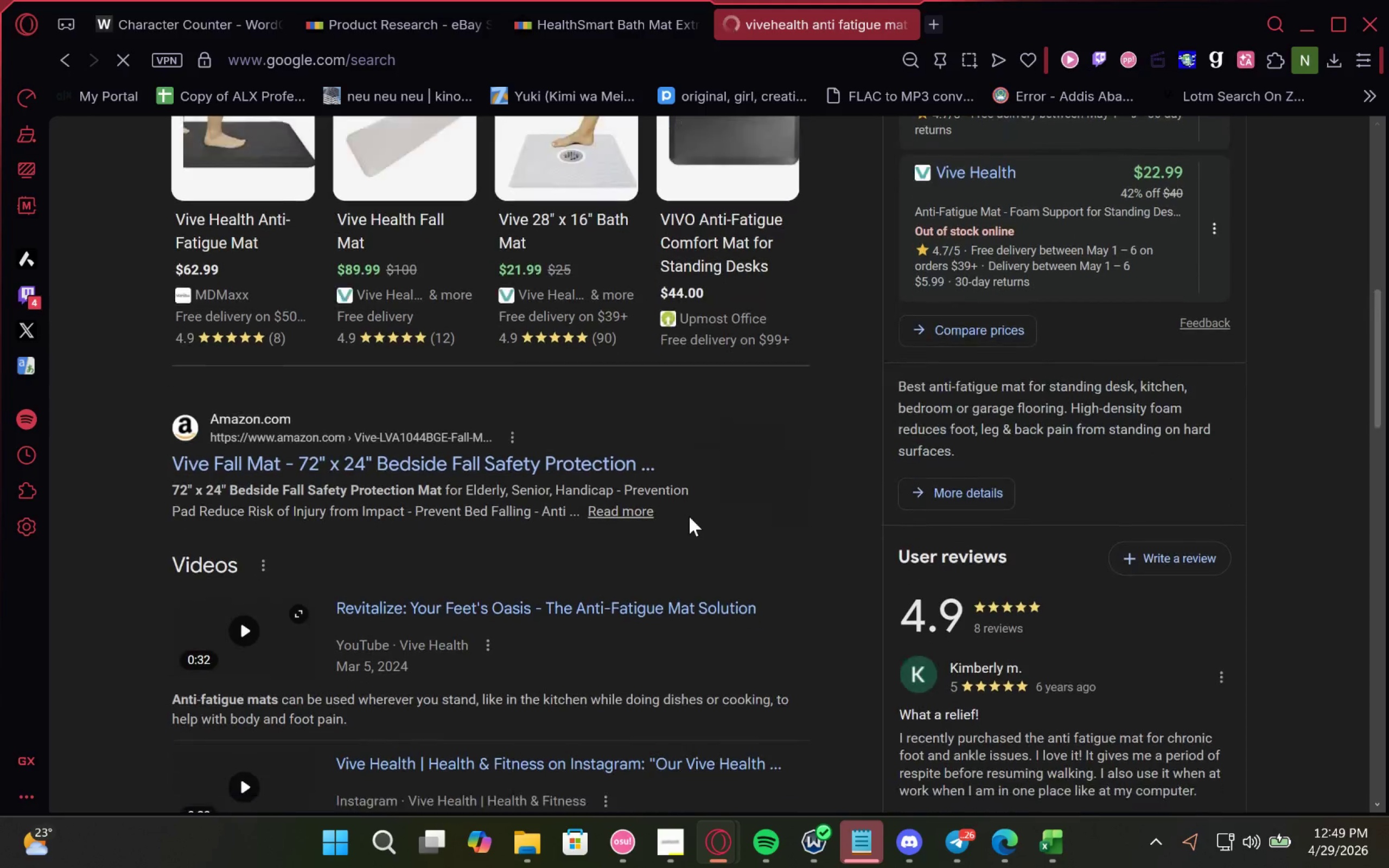 
wait(11.01)
 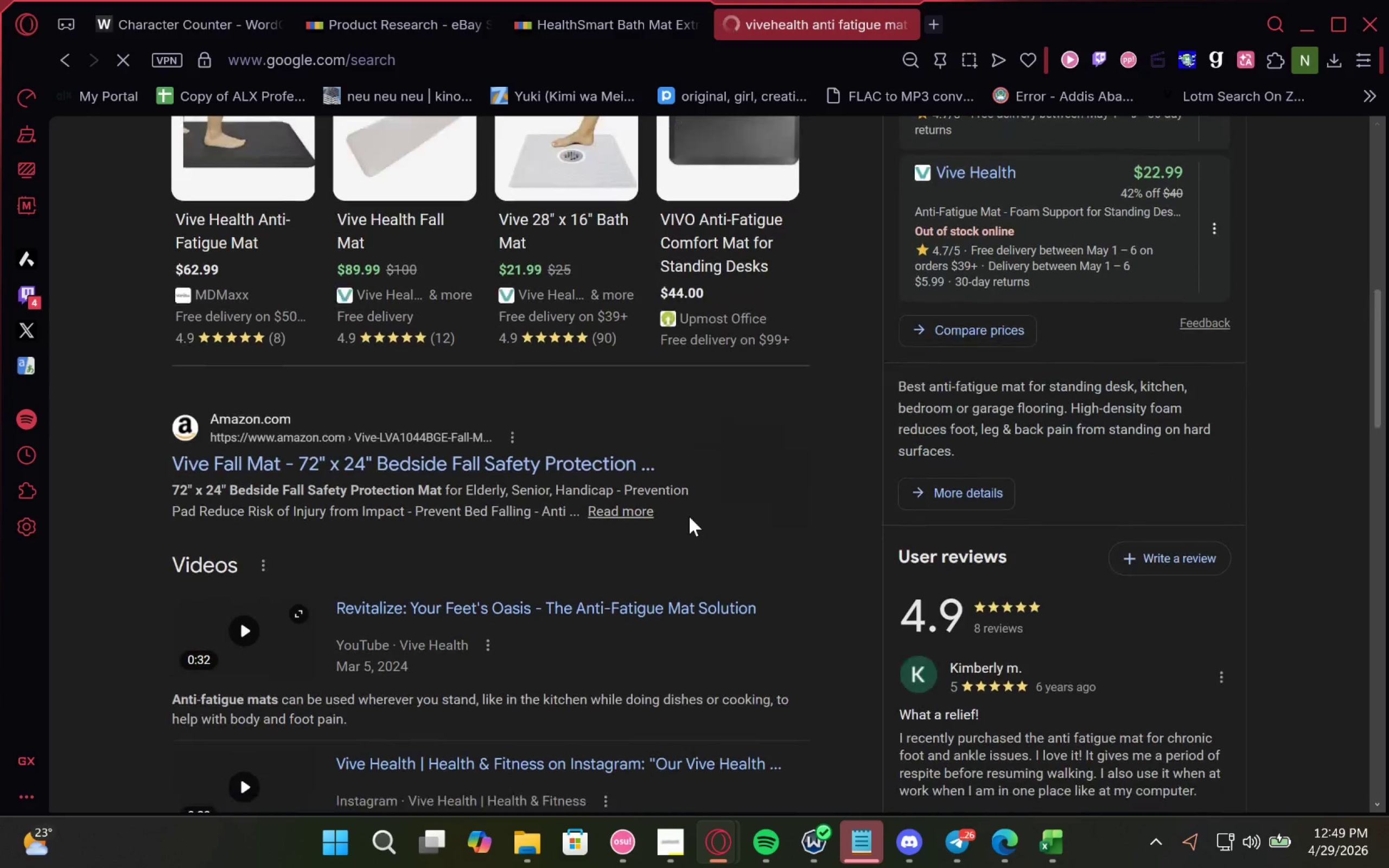 
left_click([356, 147])
 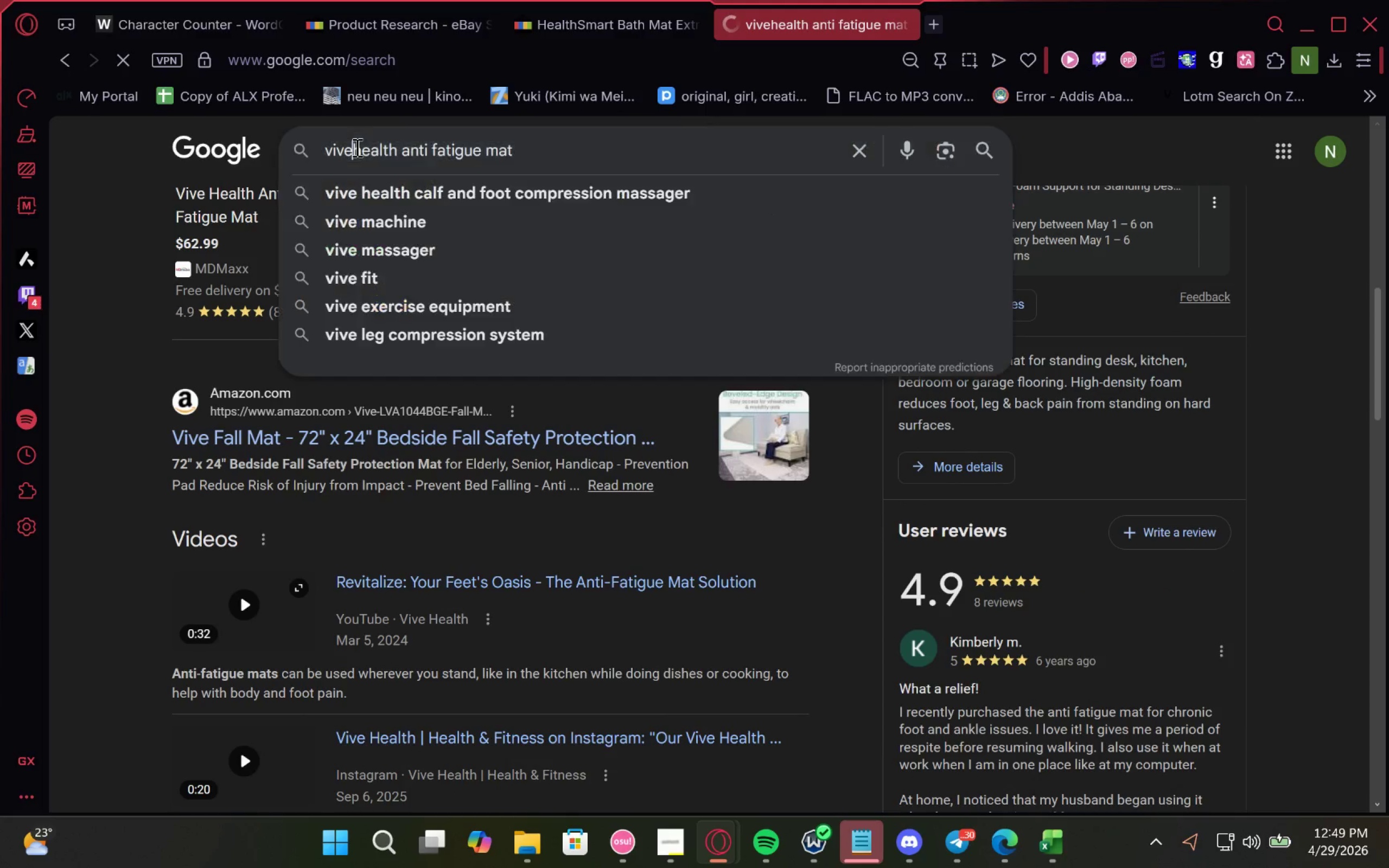 
key(Space)
 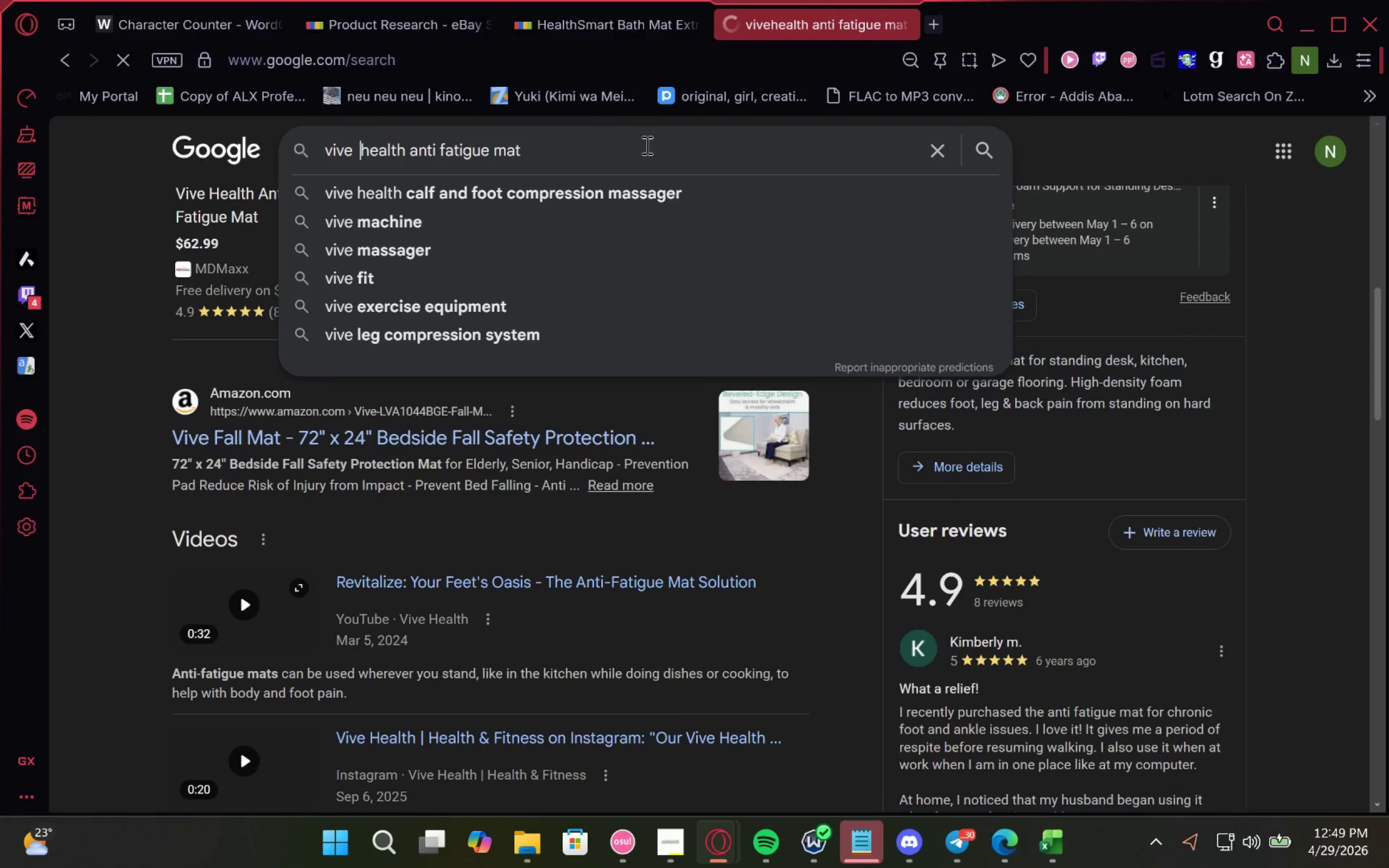 
key(Space)
 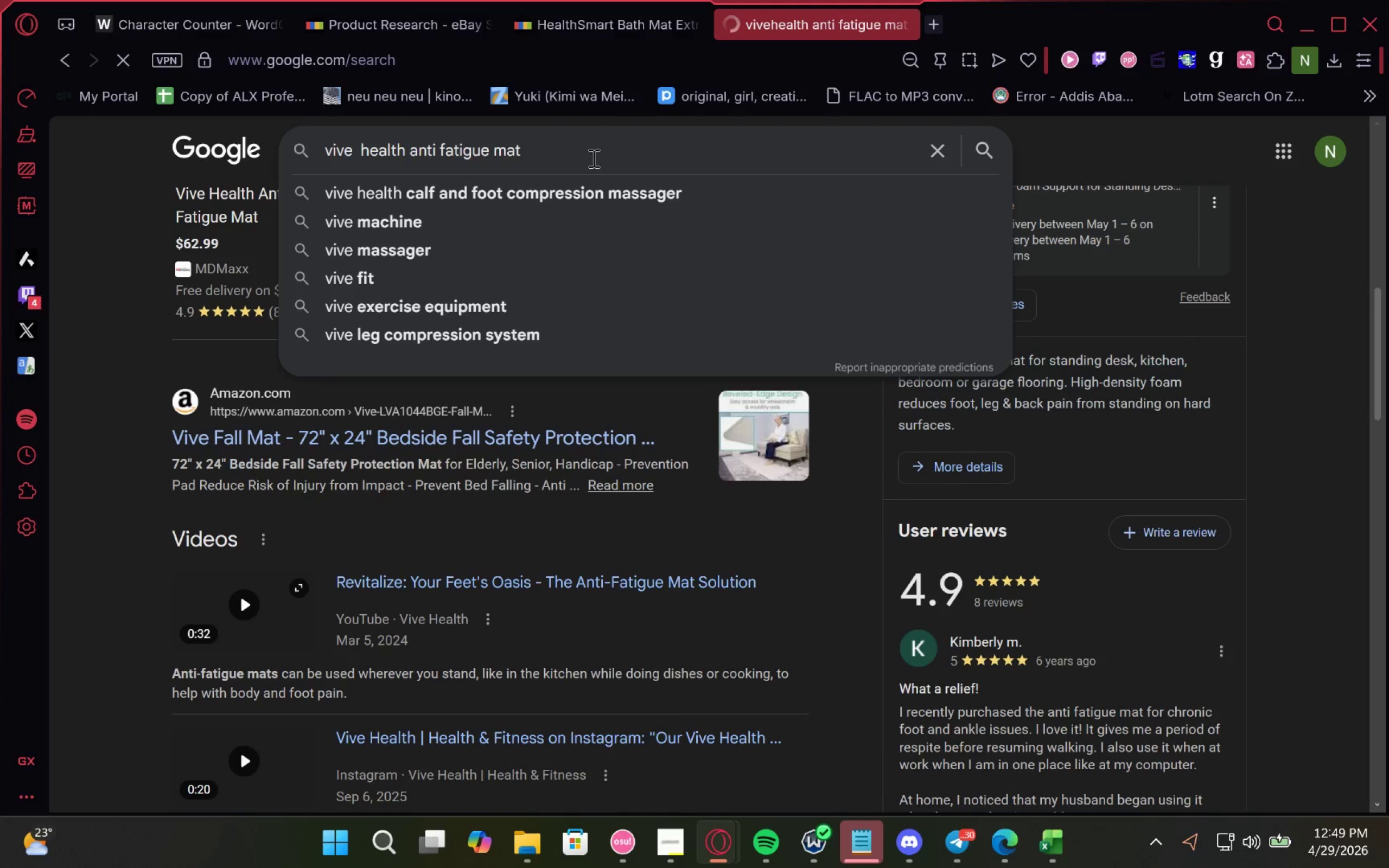 
left_click_drag(start_coordinate=[588, 157], to_coordinate=[291, 162])
 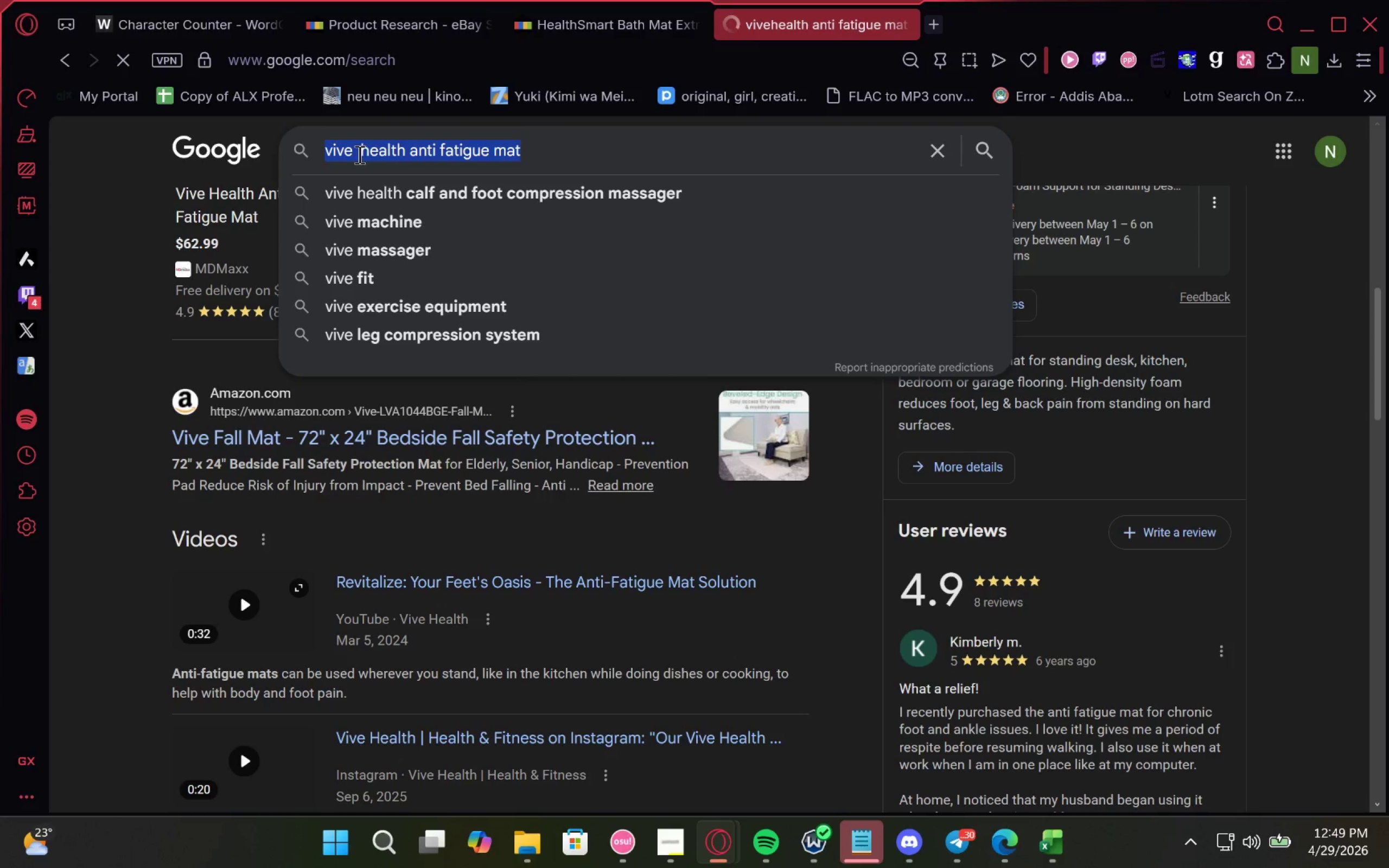 
left_click([358, 154])
 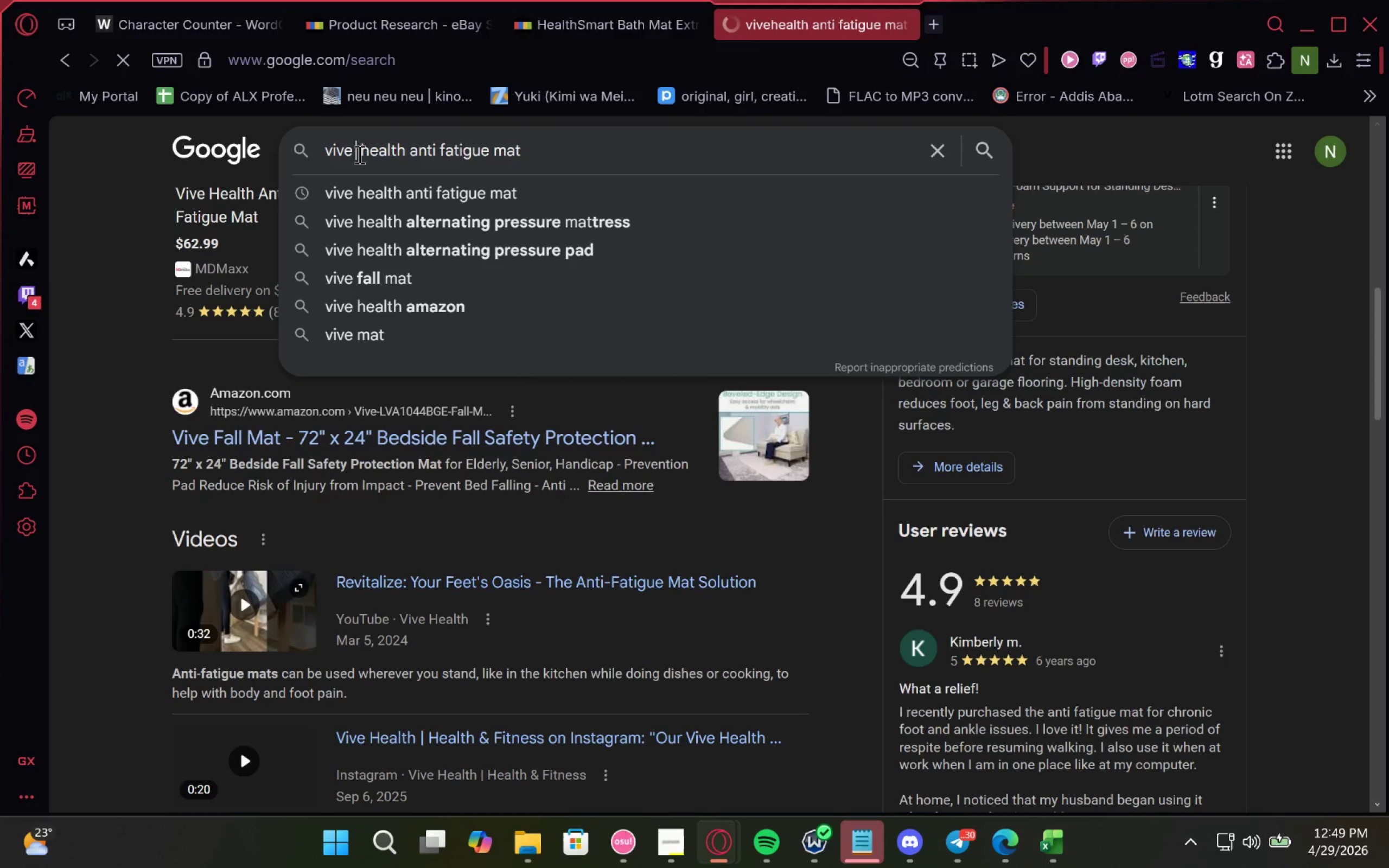 
key(Backspace)
 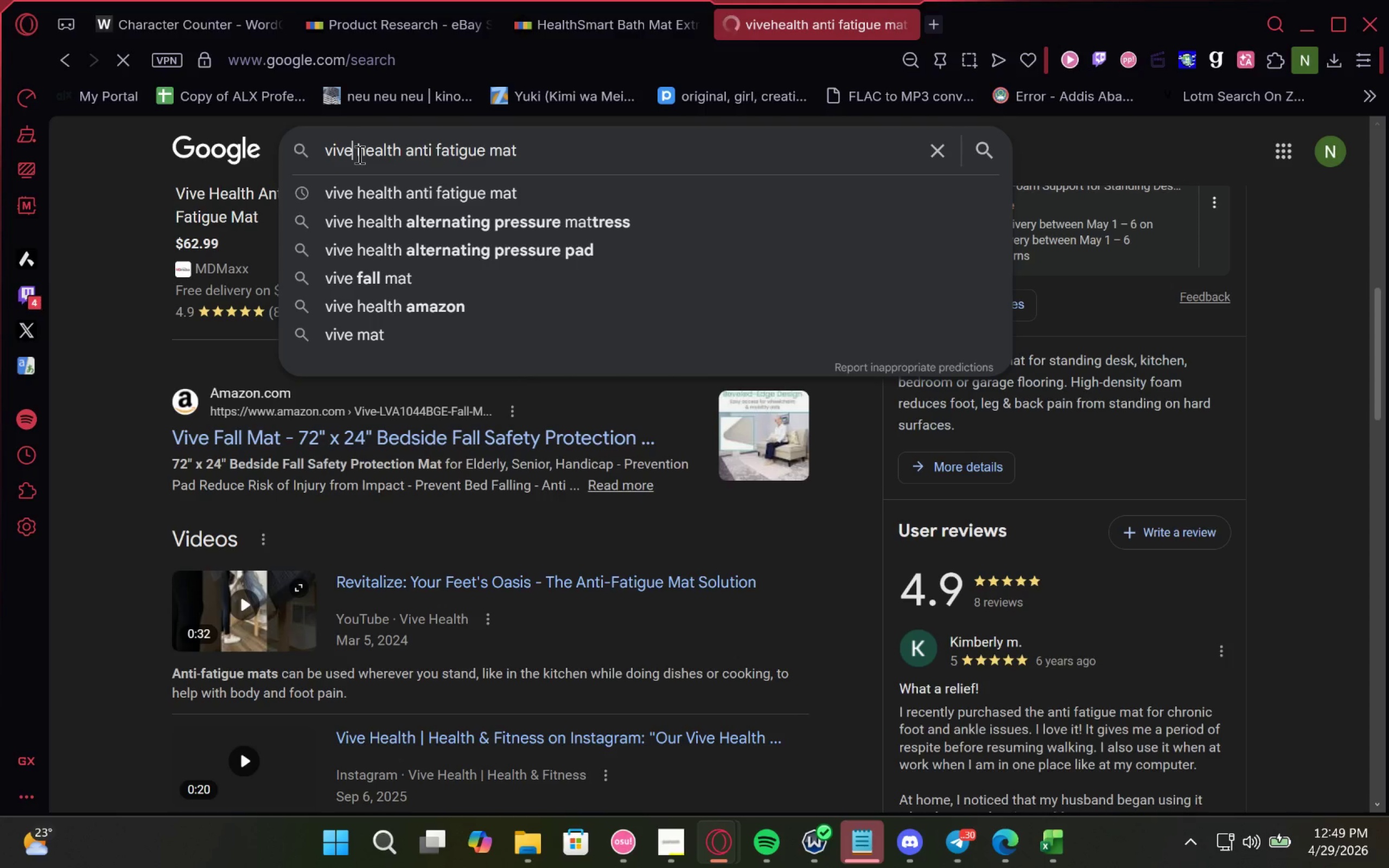 
key(Control+A)
 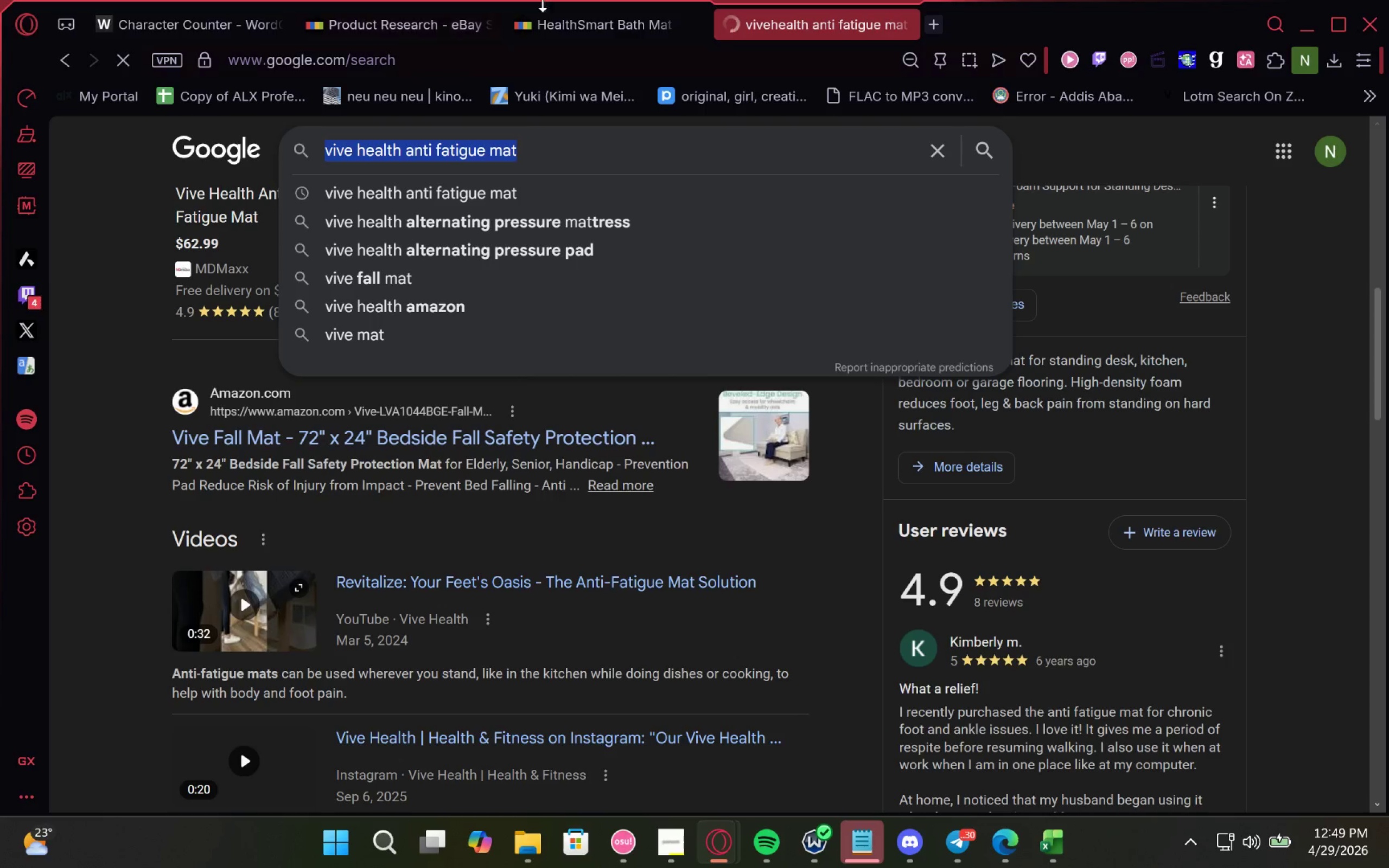 
key(Control+A)
 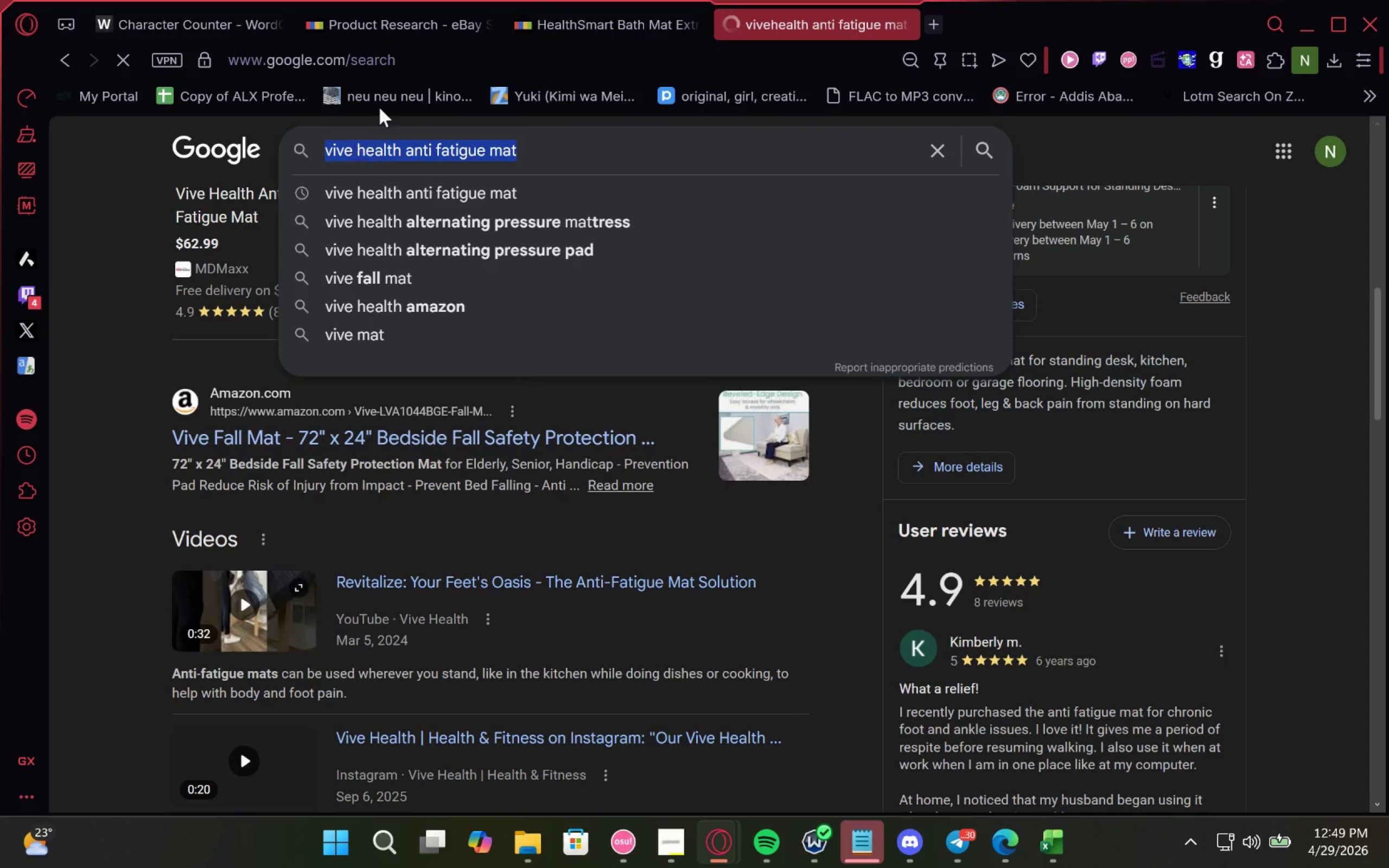 
key(Control+C)
 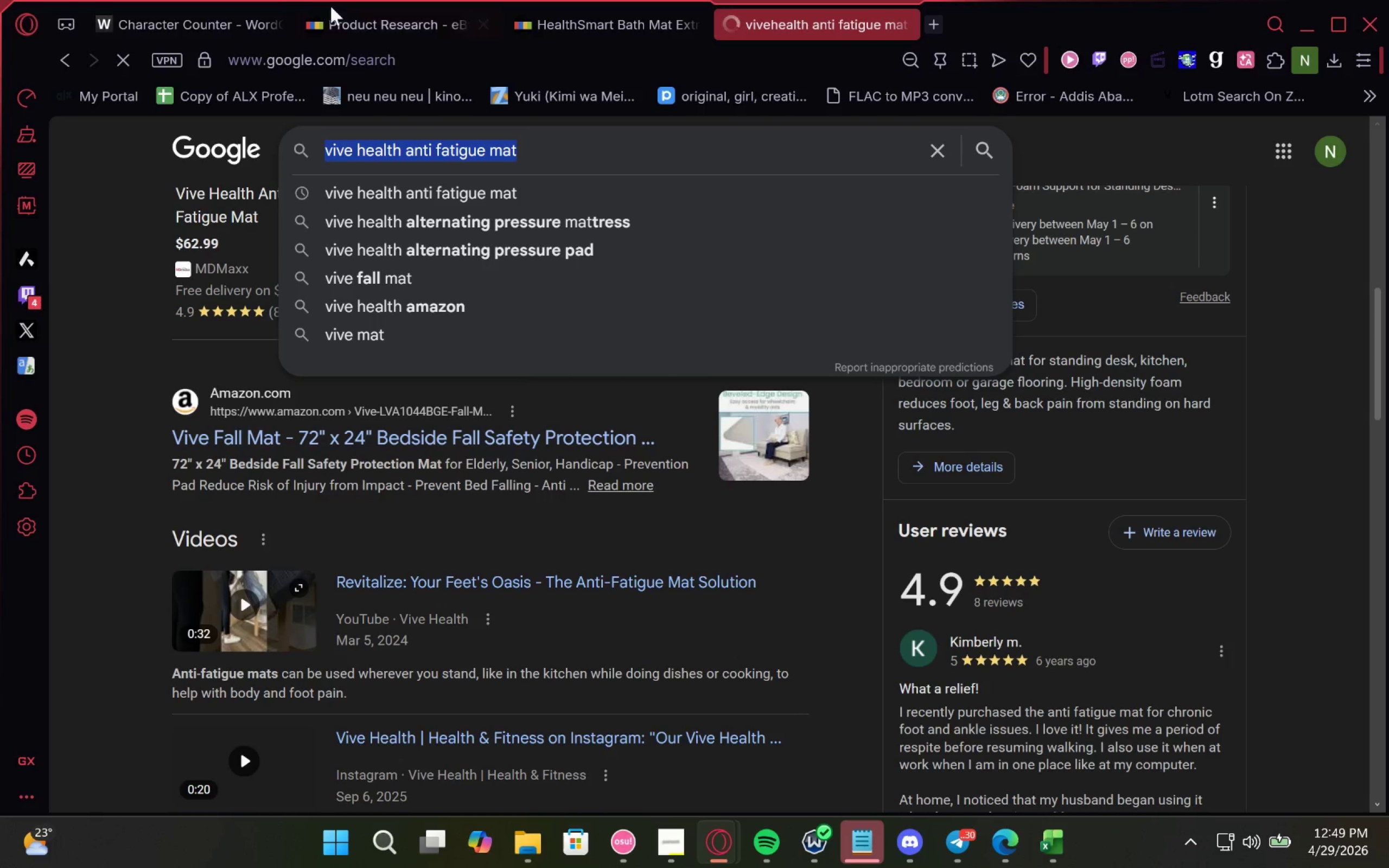 
left_click([355, 11])
 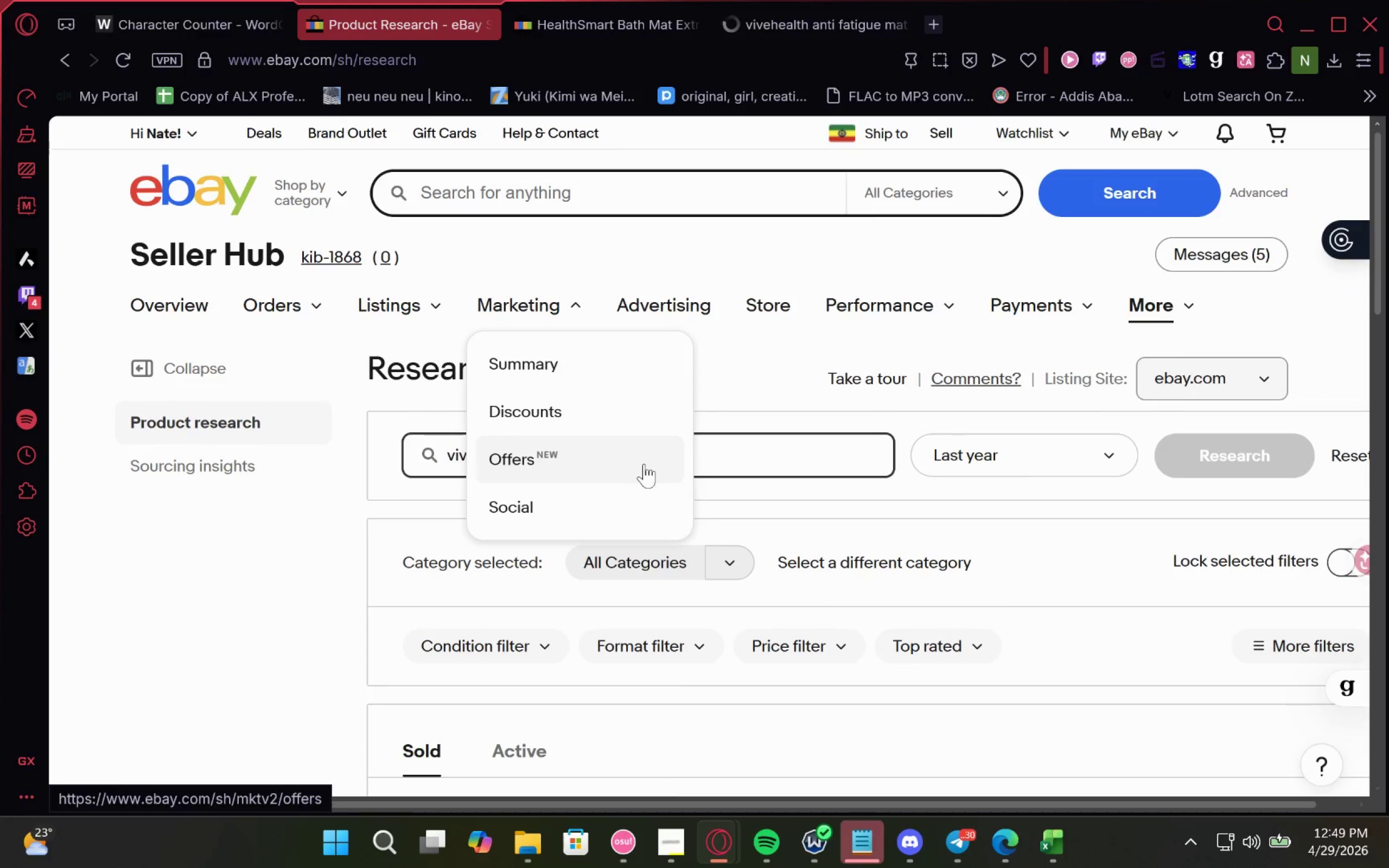 
left_click_drag(start_coordinate=[739, 442], to_coordinate=[203, 437])
 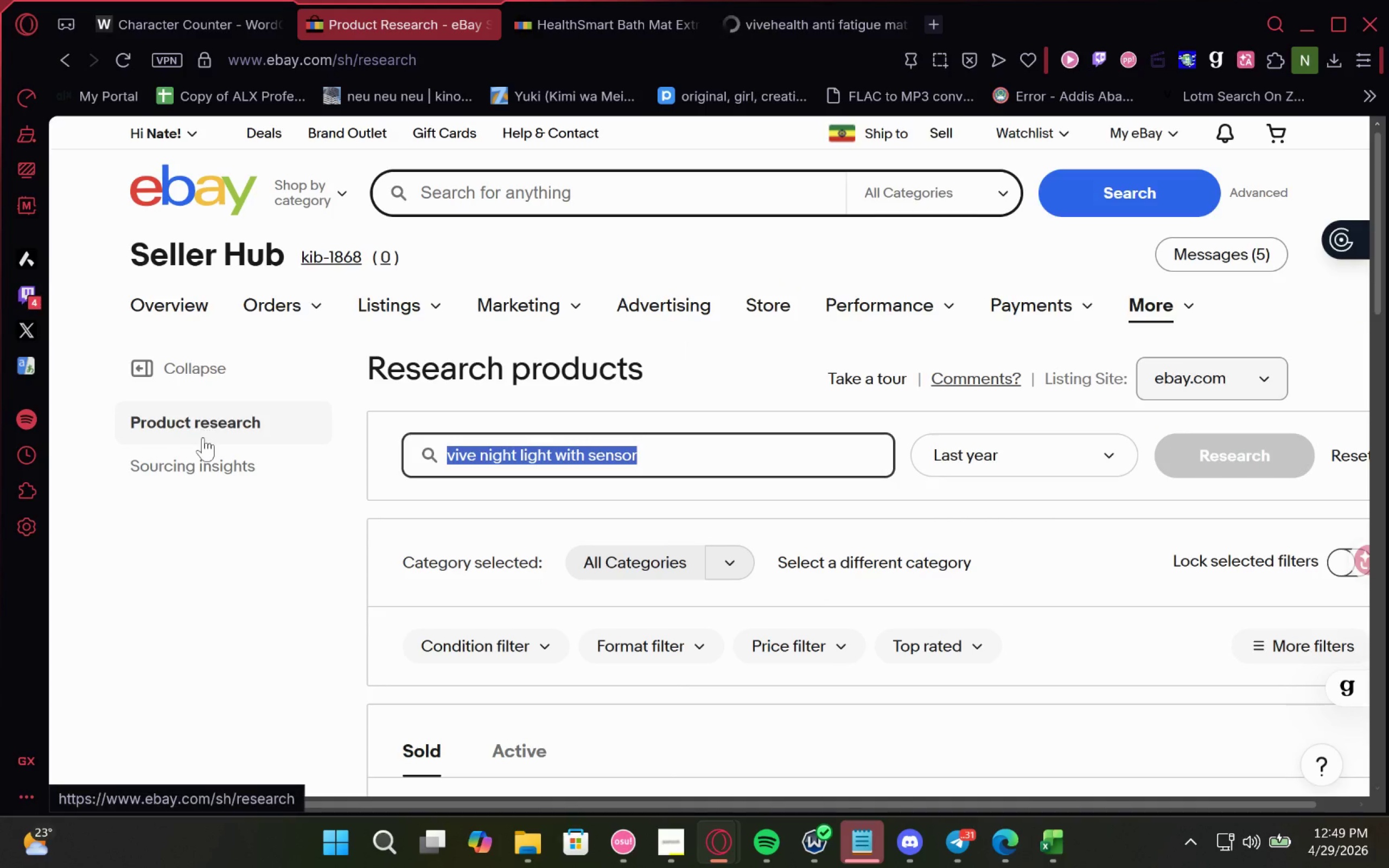 
key(Control+V)
 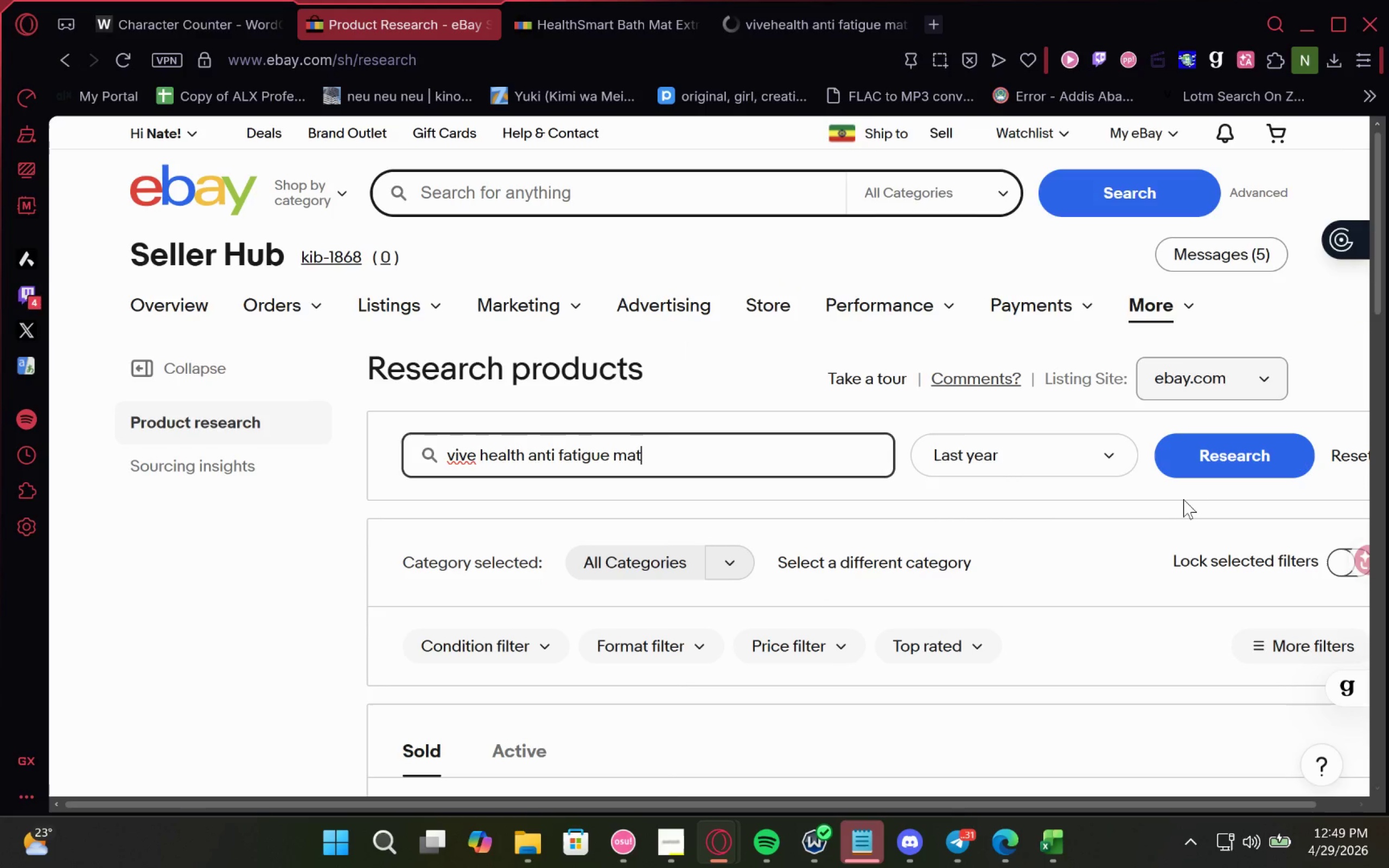 
left_click([1194, 468])
 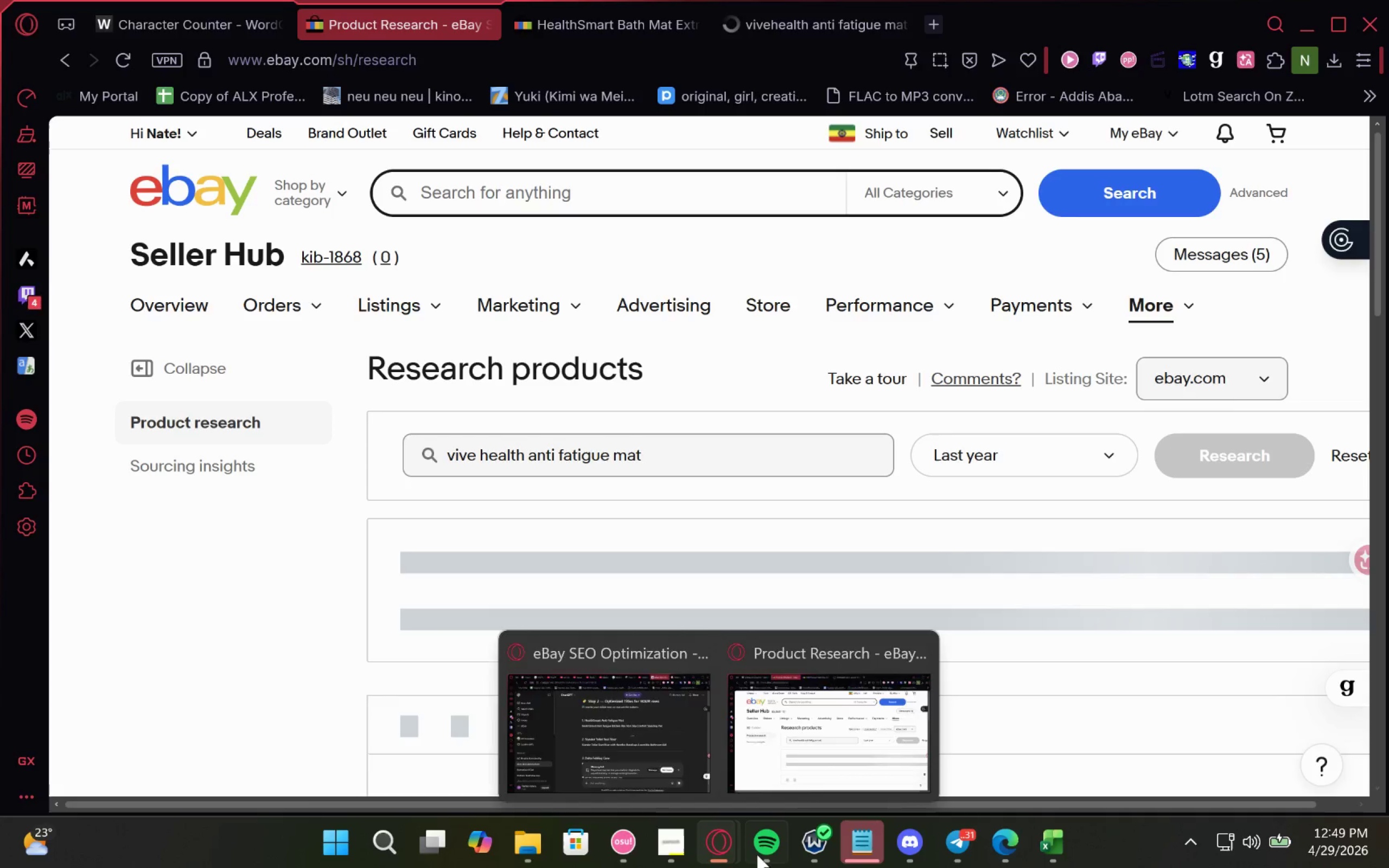 
wait(5.09)
 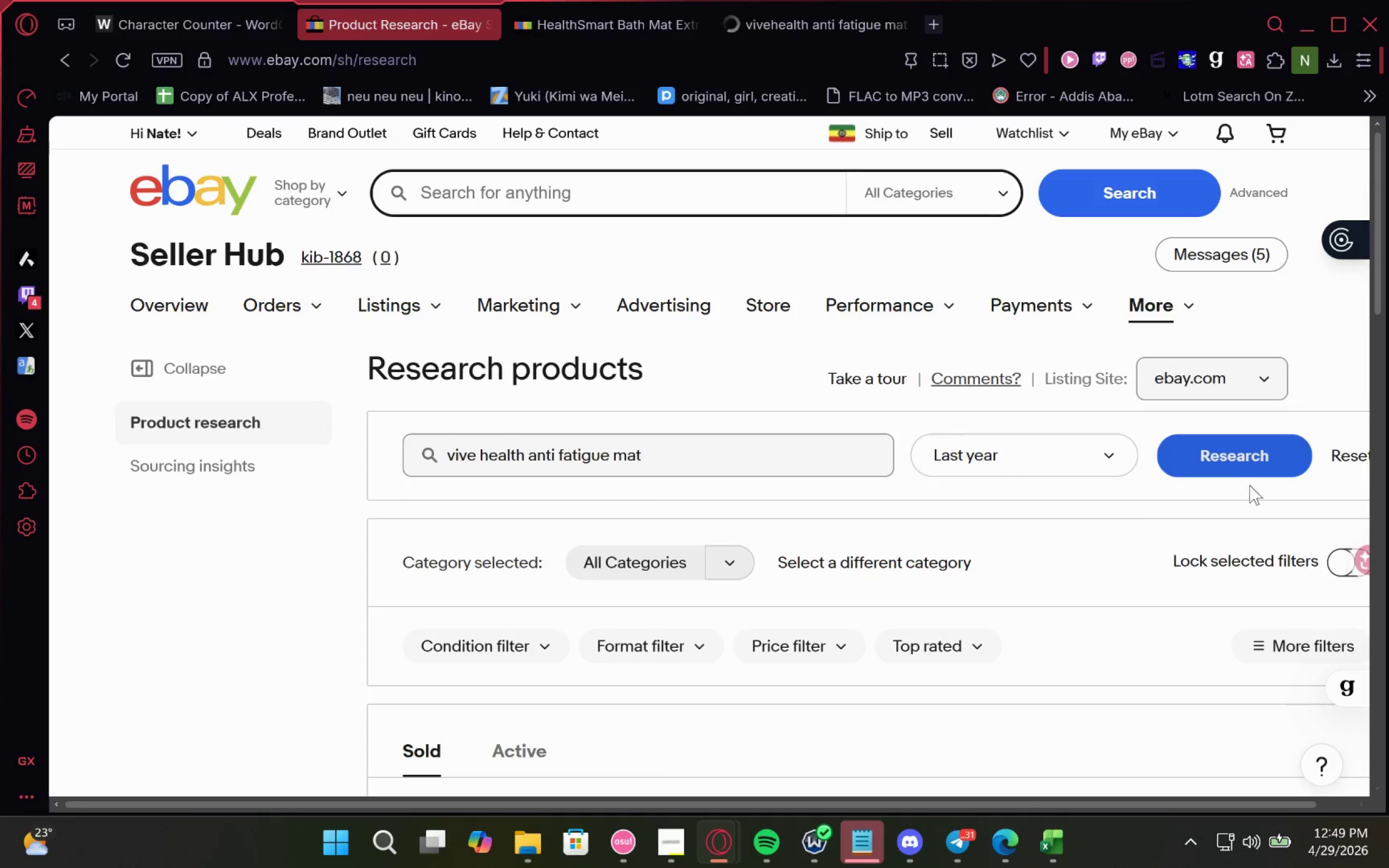 
left_click([787, 707])
 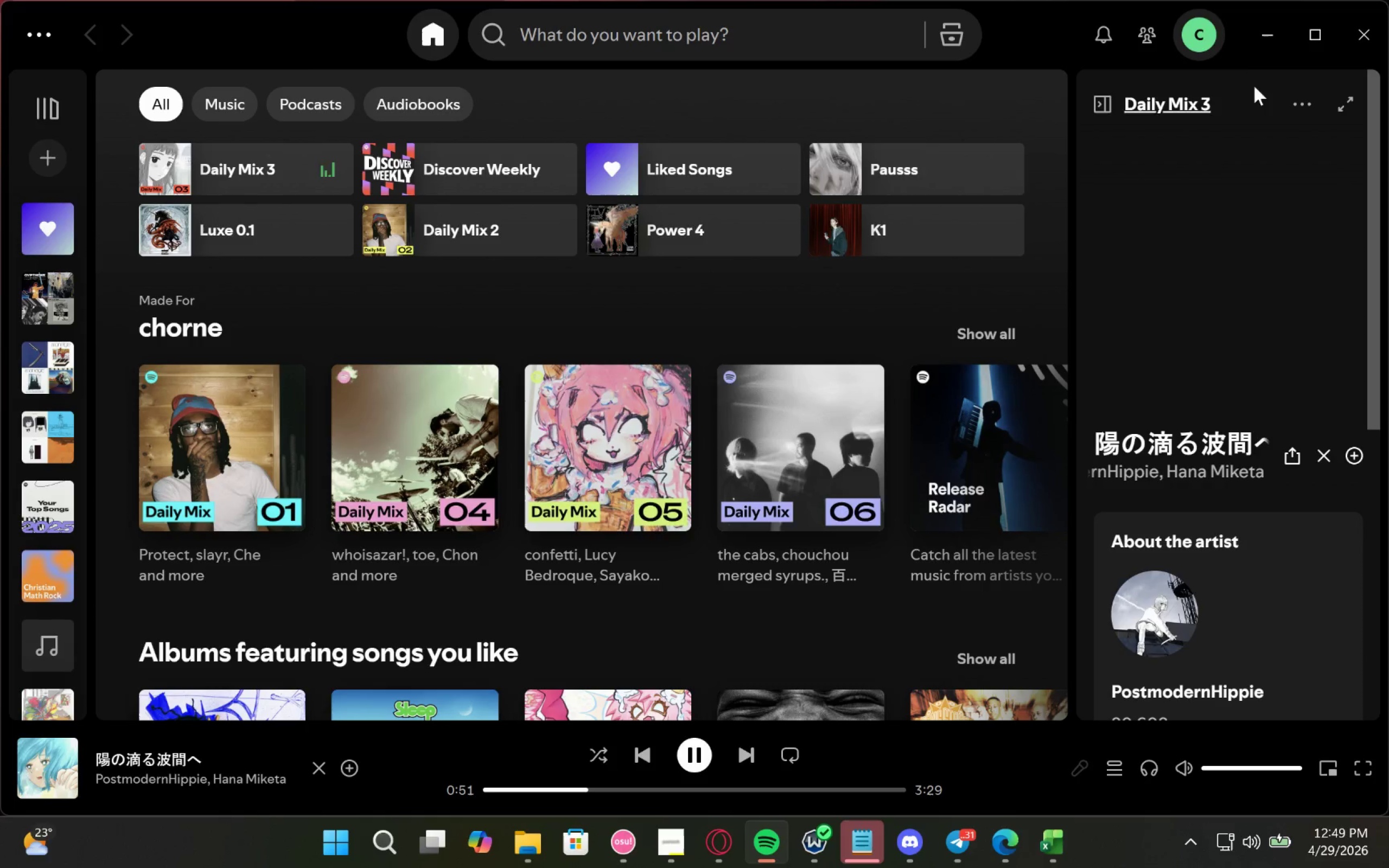 
left_click([1265, 47])
 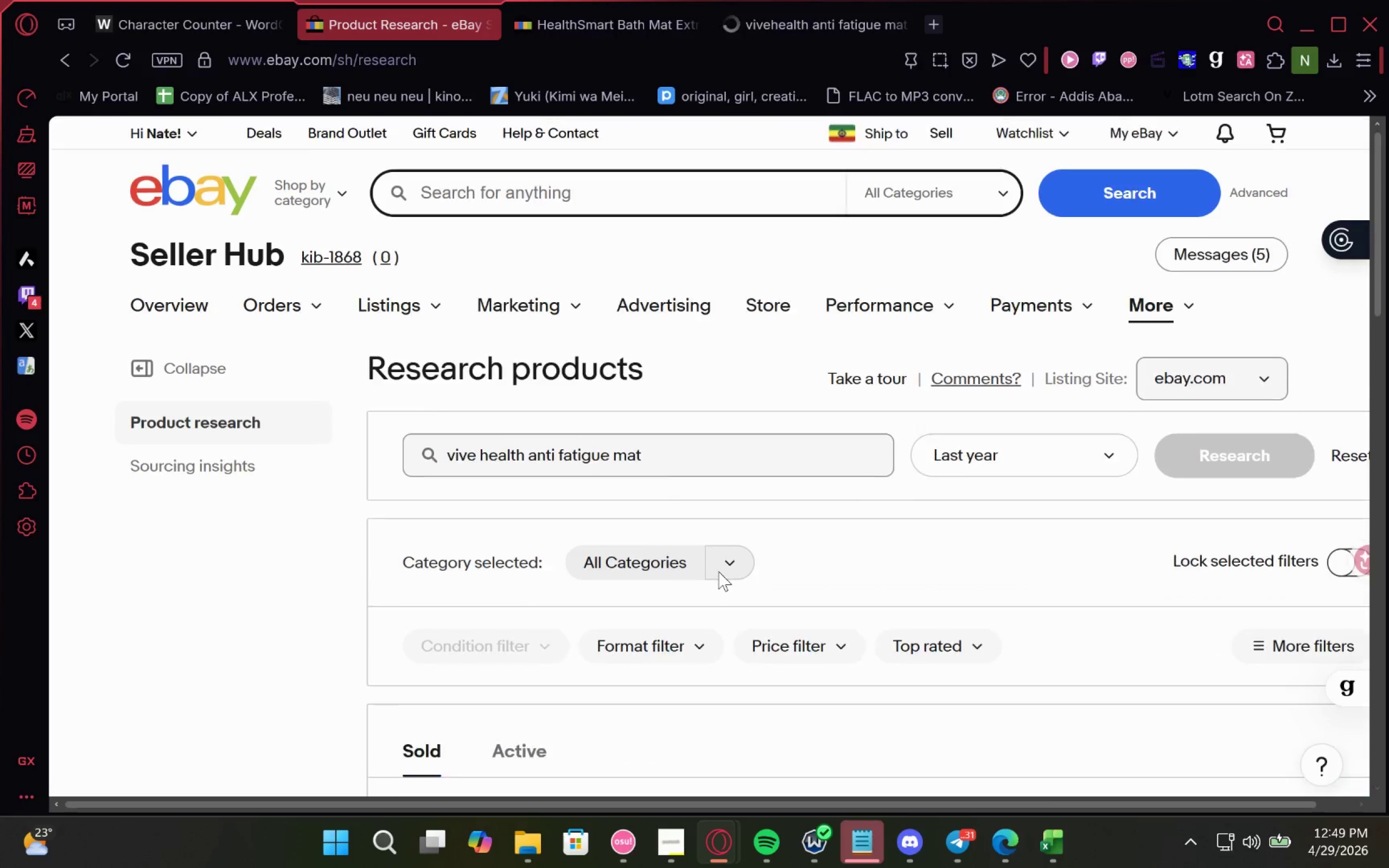 
left_click([793, 13])
 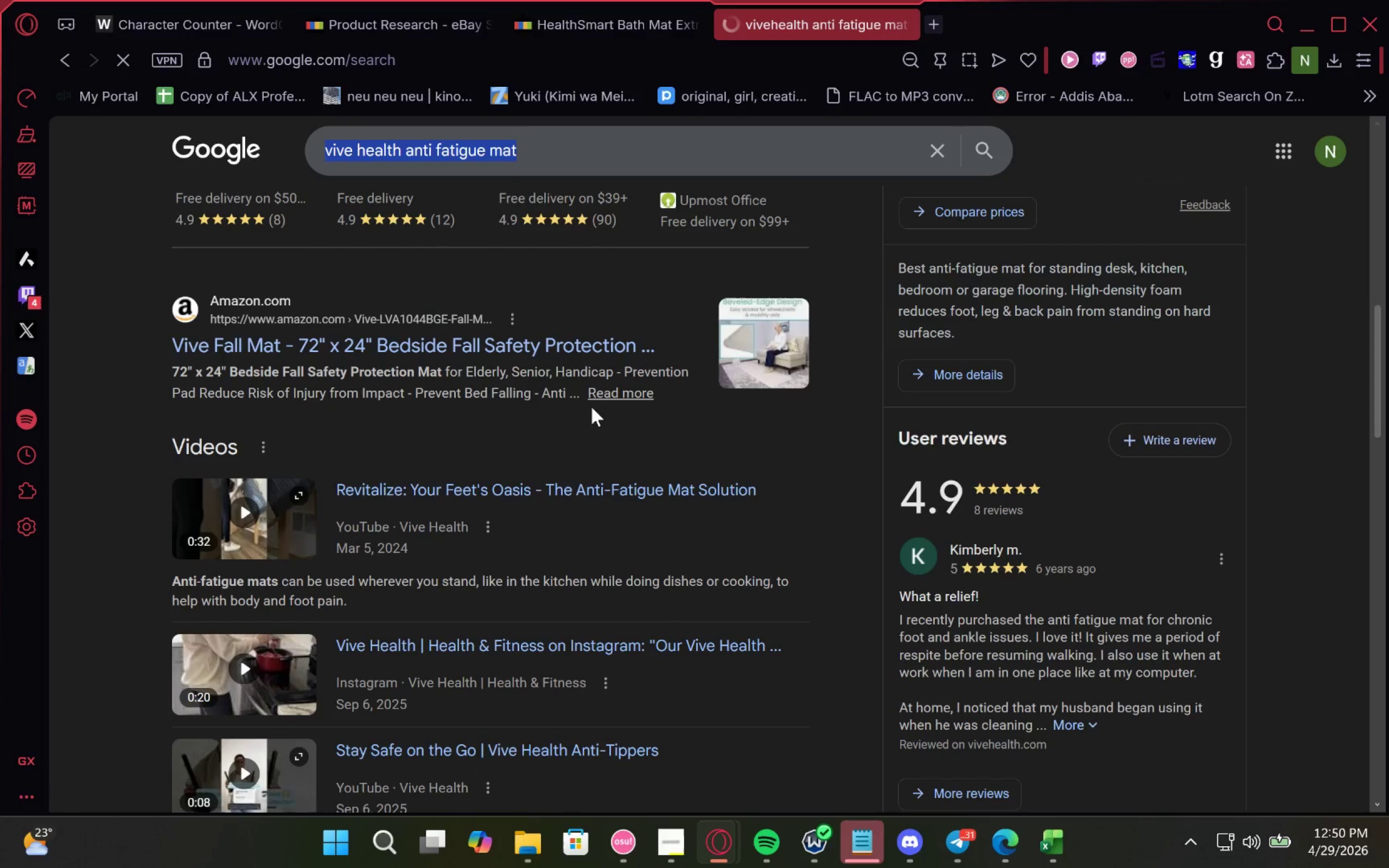 
wait(7.66)
 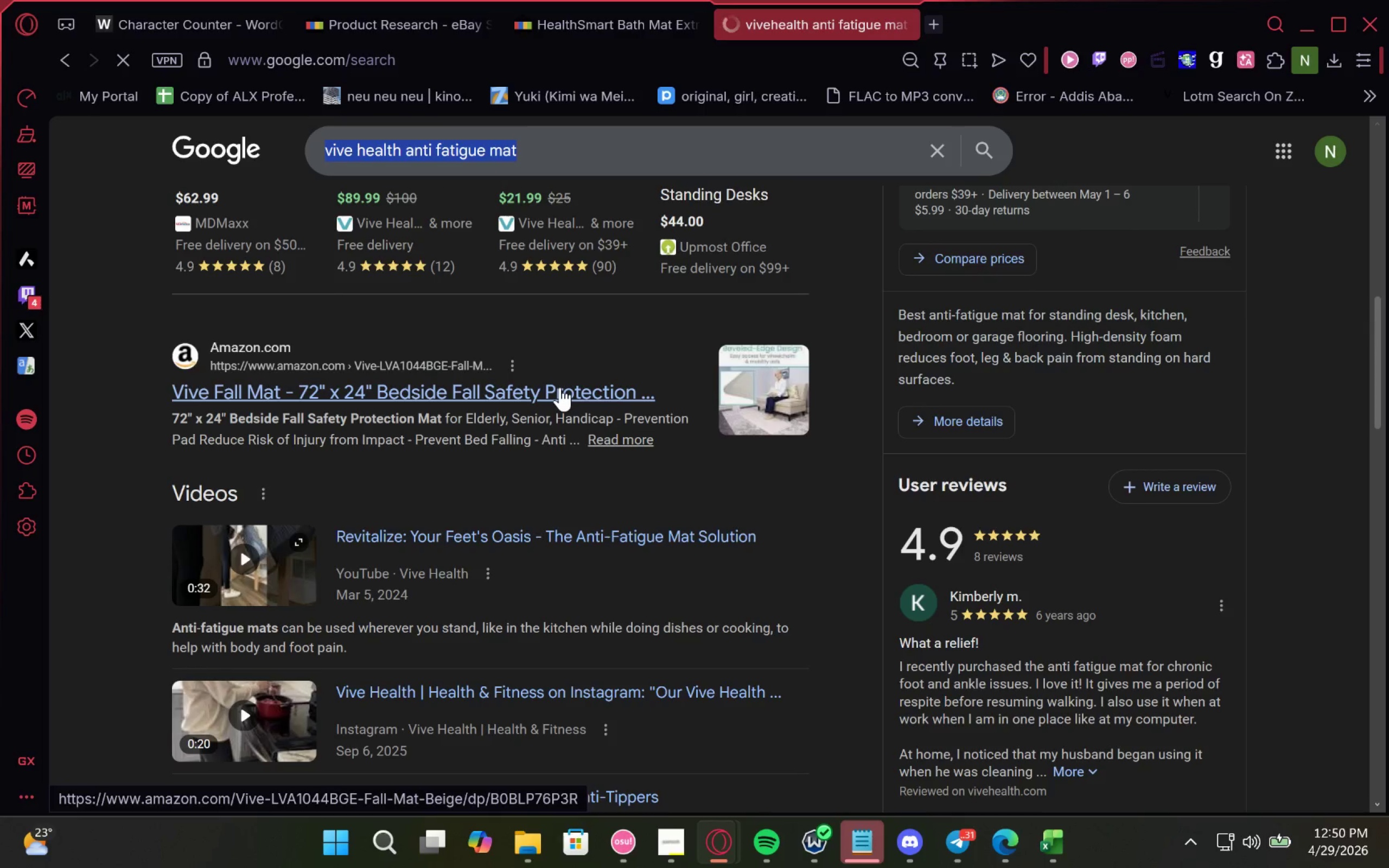 
left_click([1055, 846])
 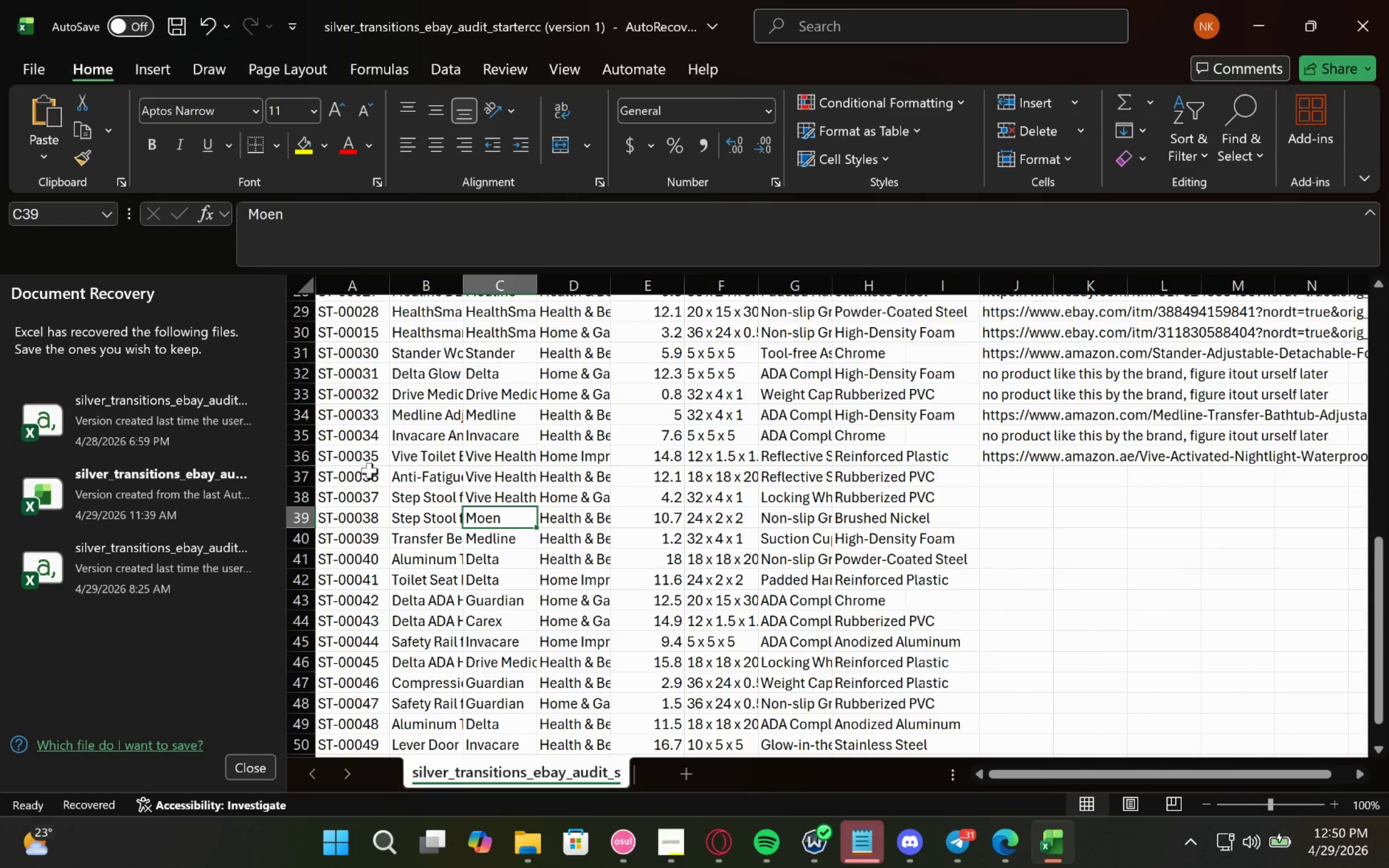 
double_click([412, 475])
 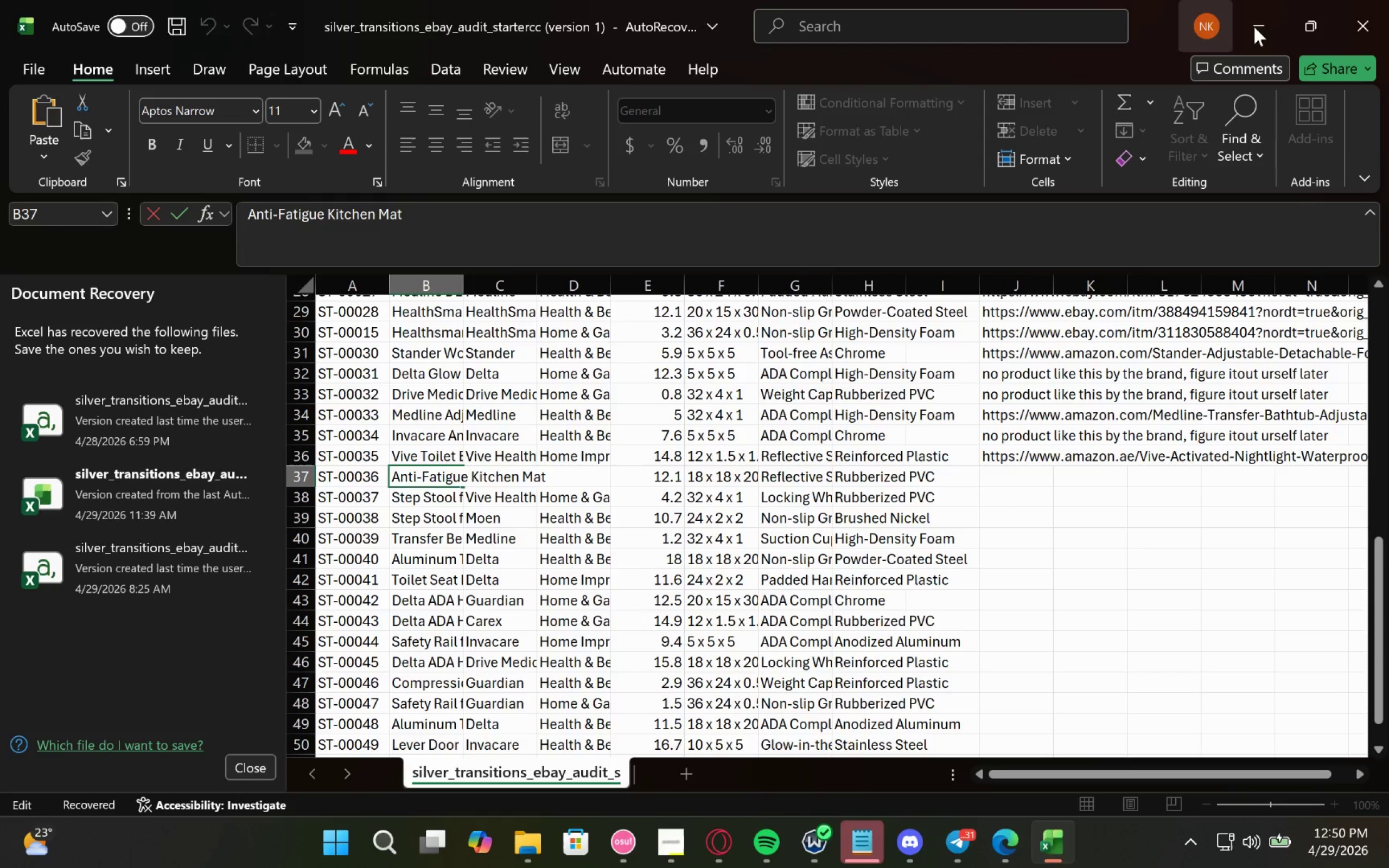 
left_click([1273, 34])
 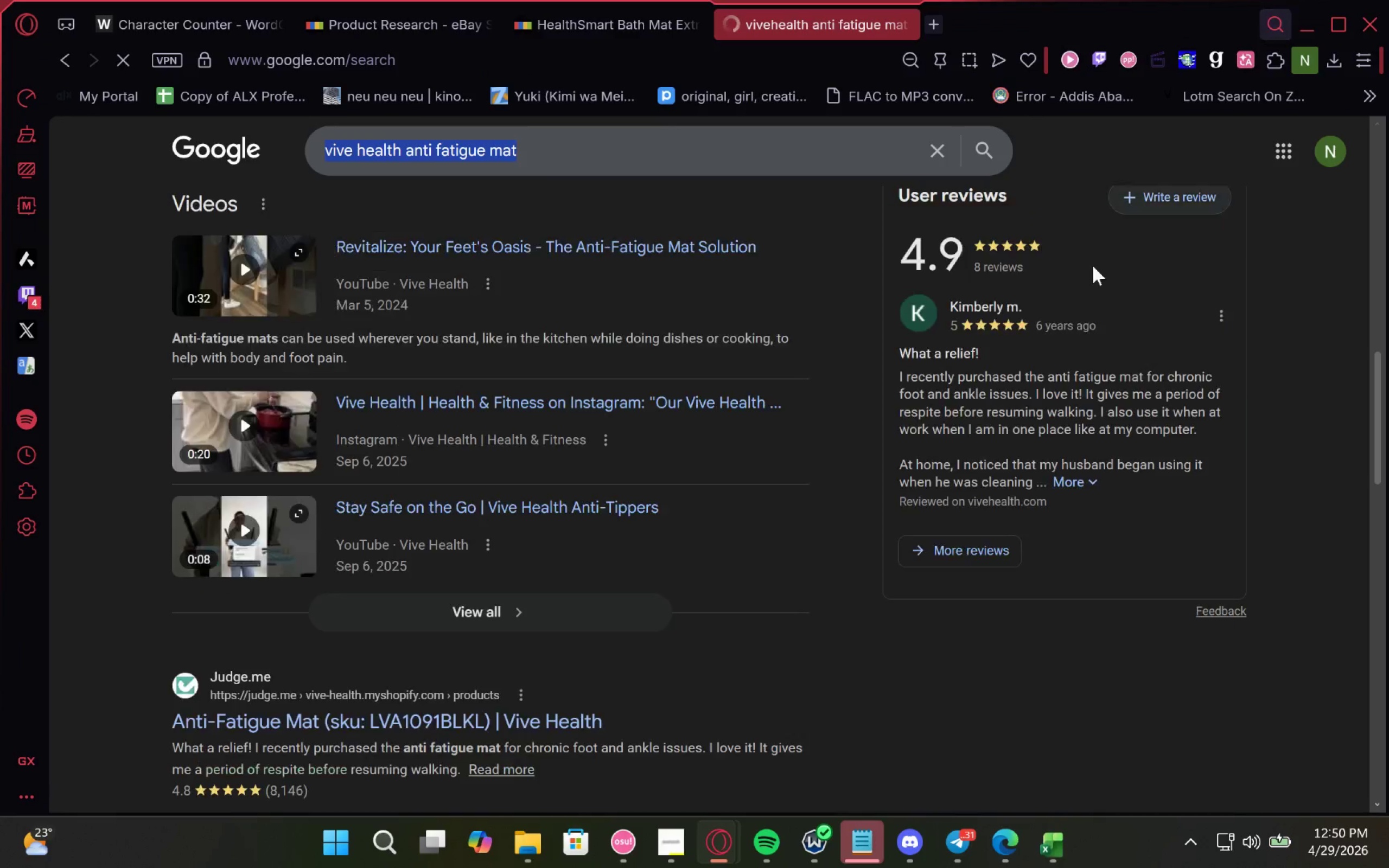 
mouse_move([934, 450])
 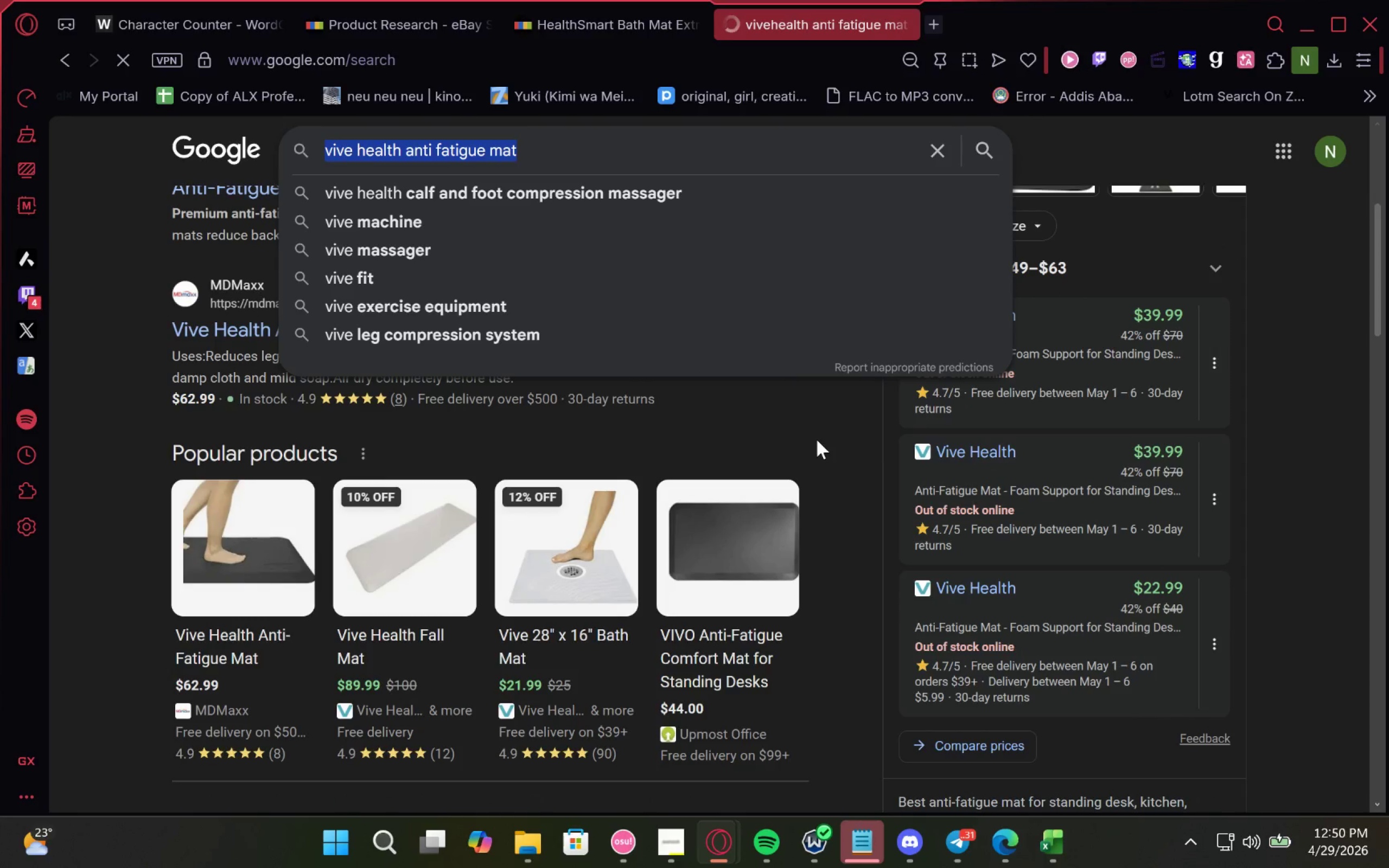 
left_click([817, 439])
 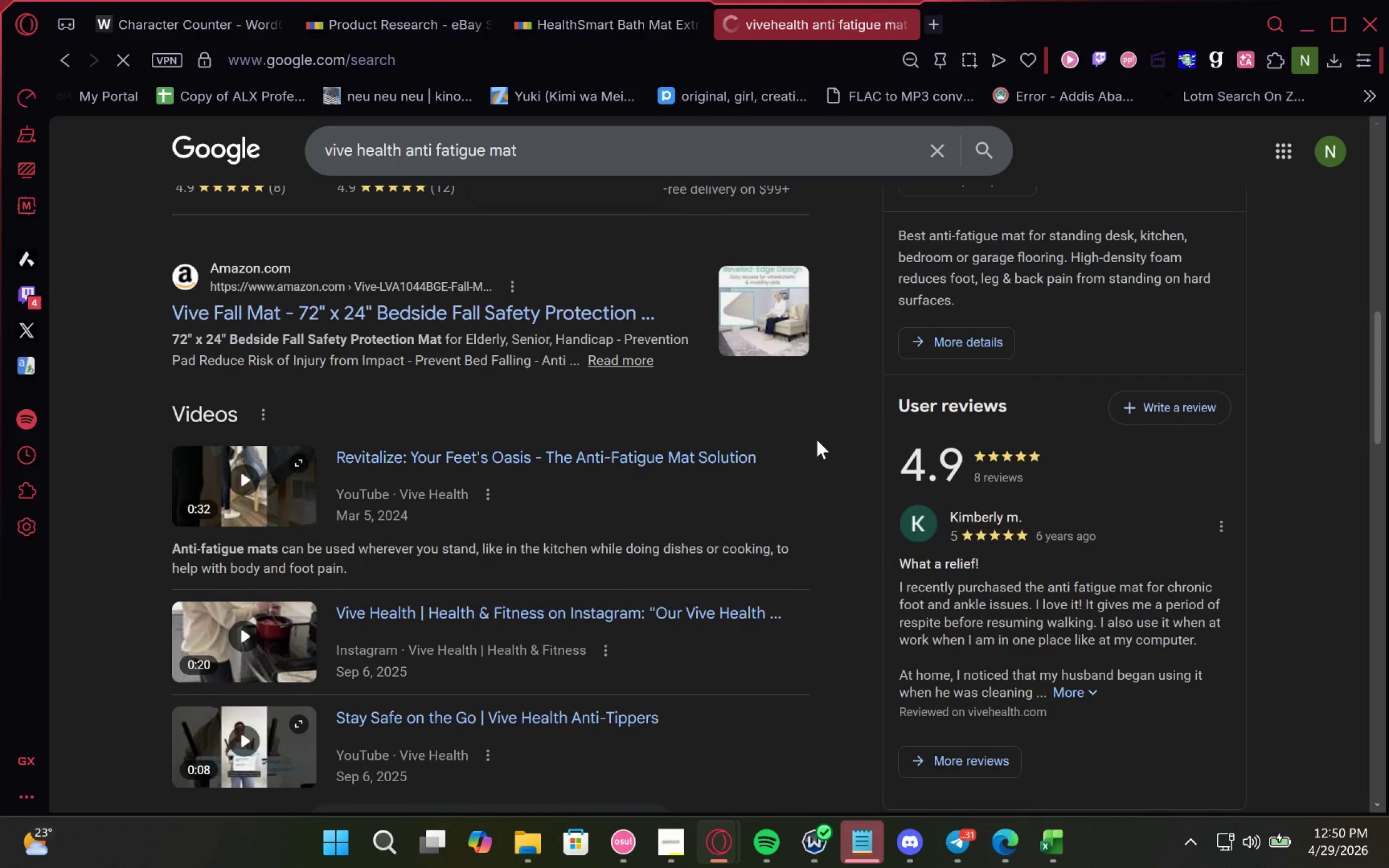 
right_click([538, 306])
 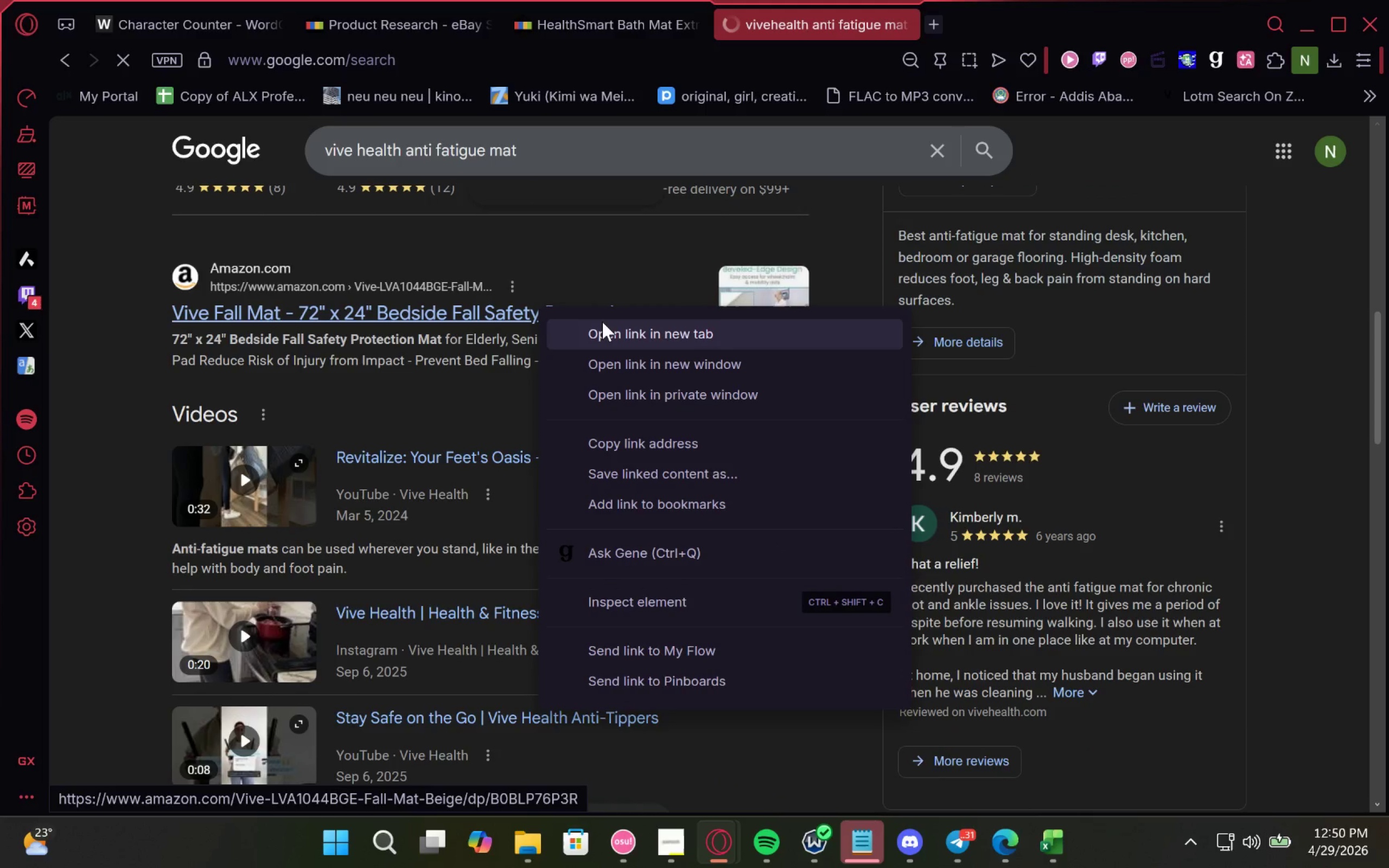 
left_click([602, 322])
 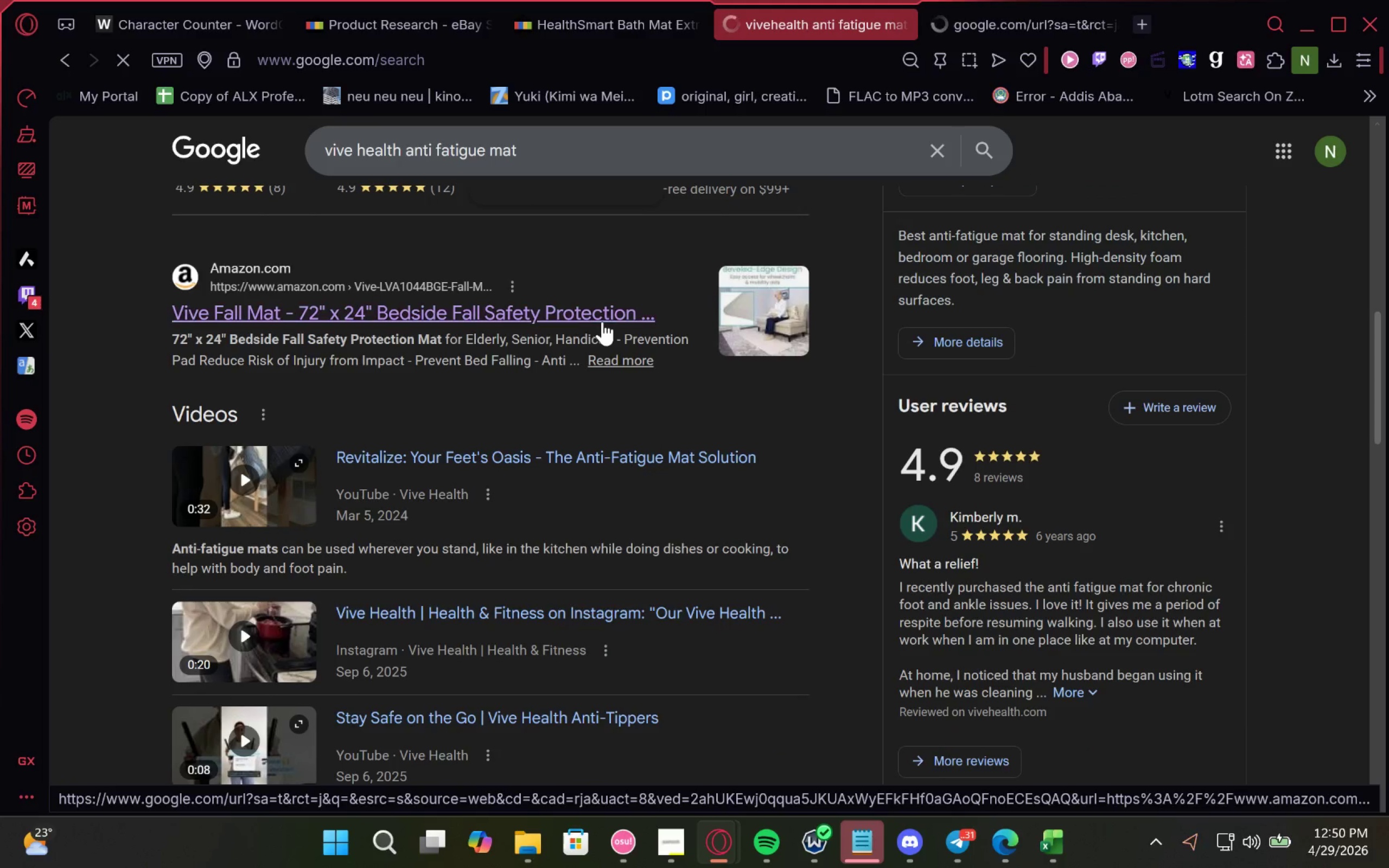 
wait(9.88)
 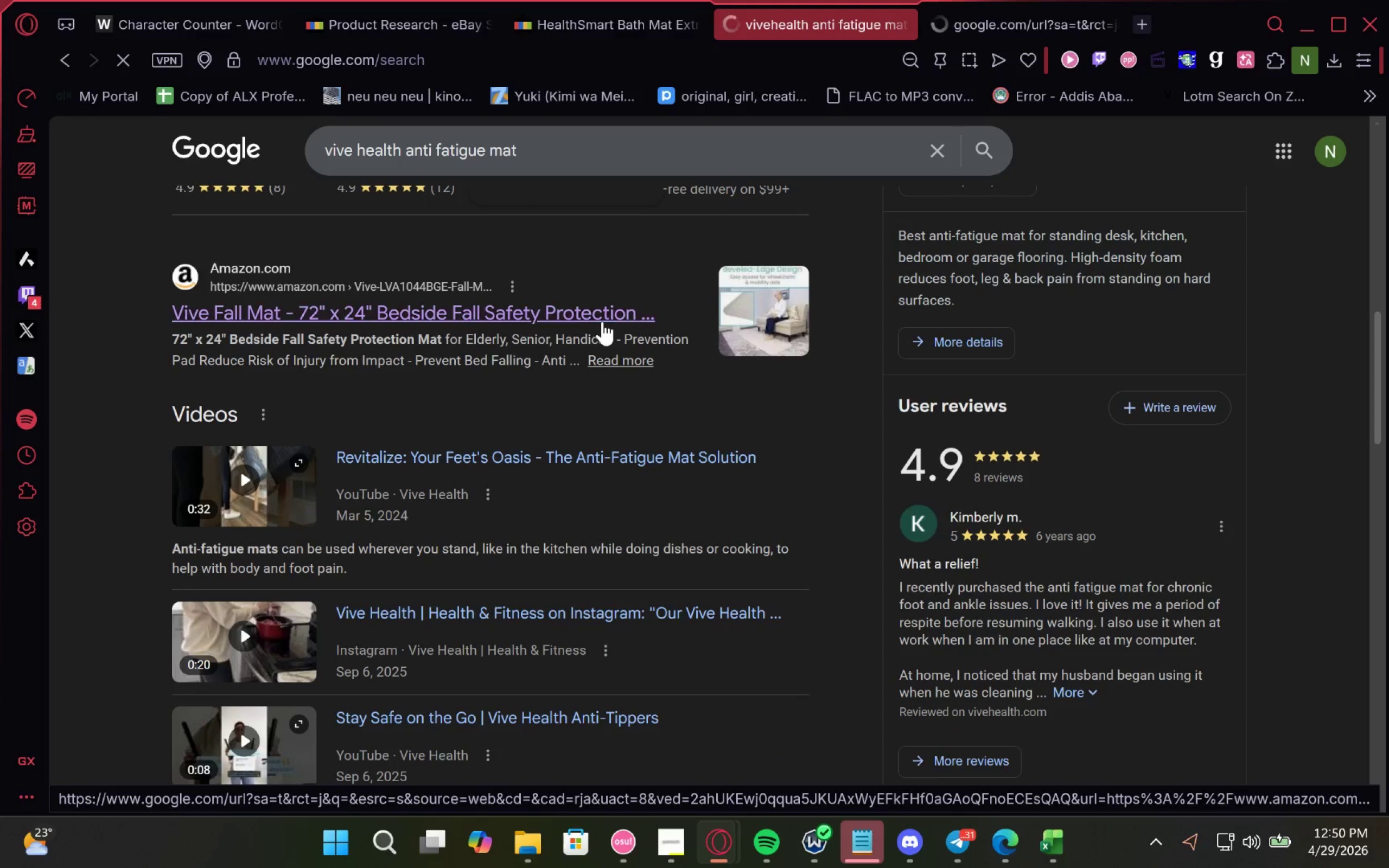 
left_click([987, 10])
 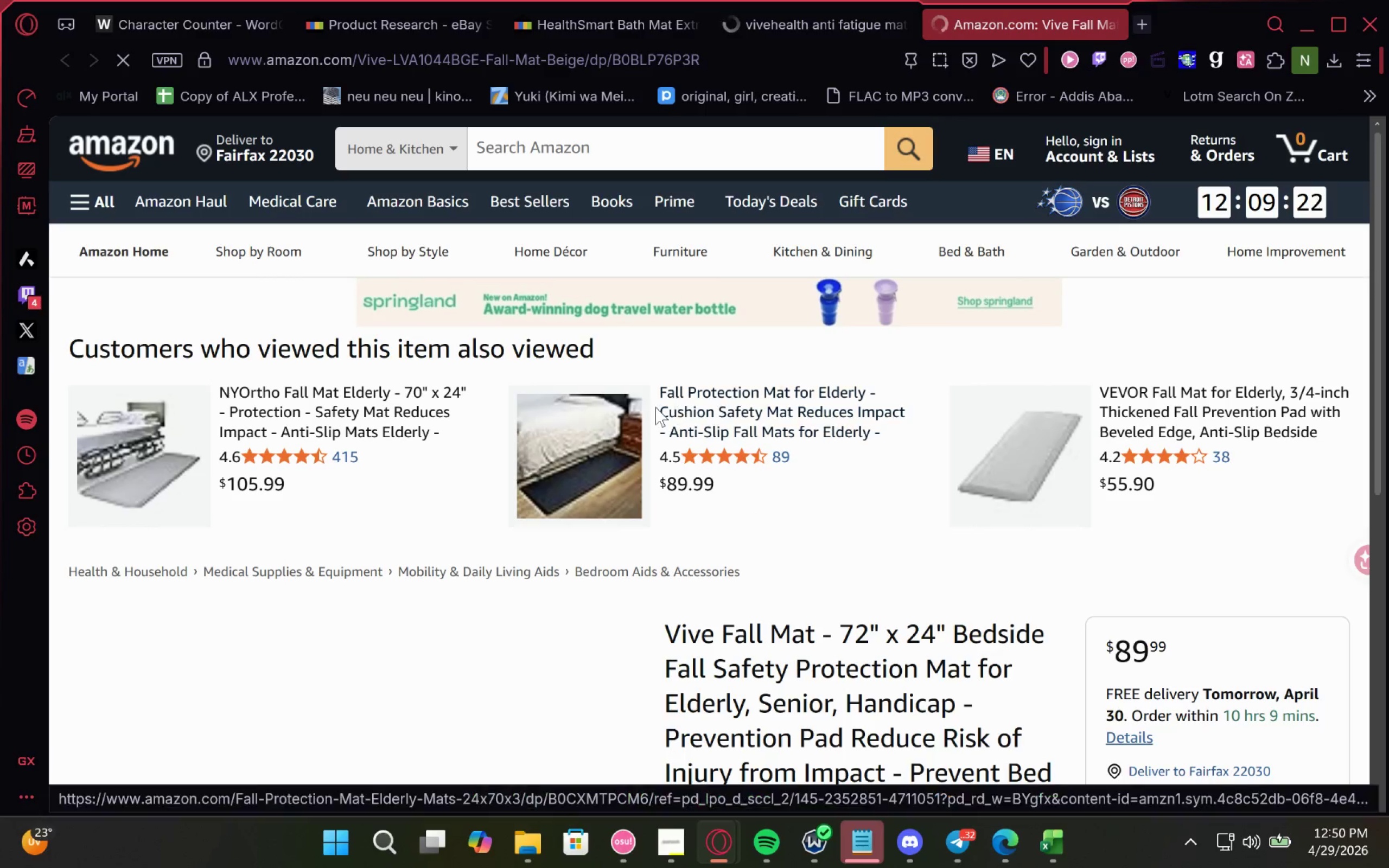 
wait(6.16)
 